 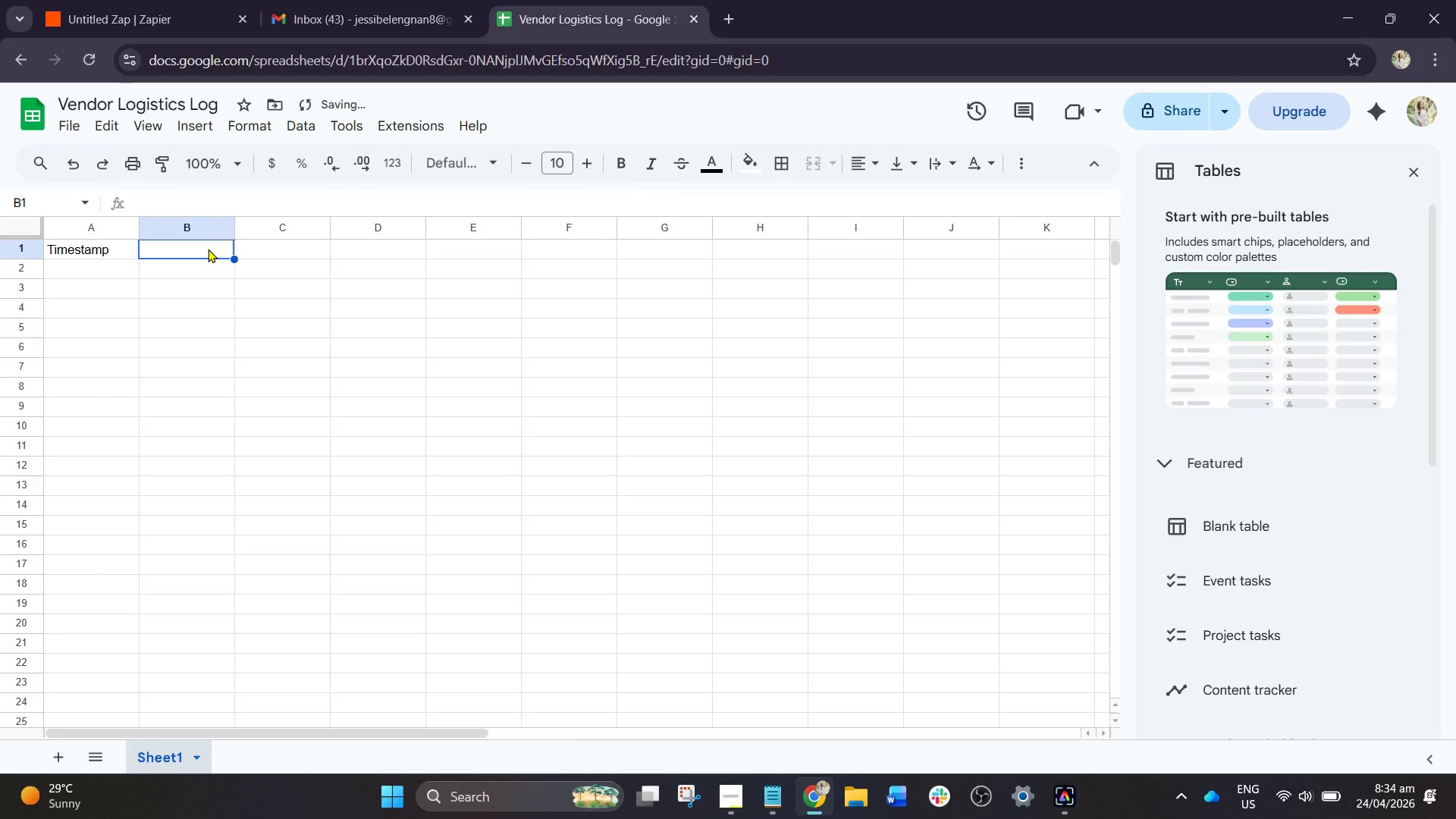 
type(Vendor Name)
 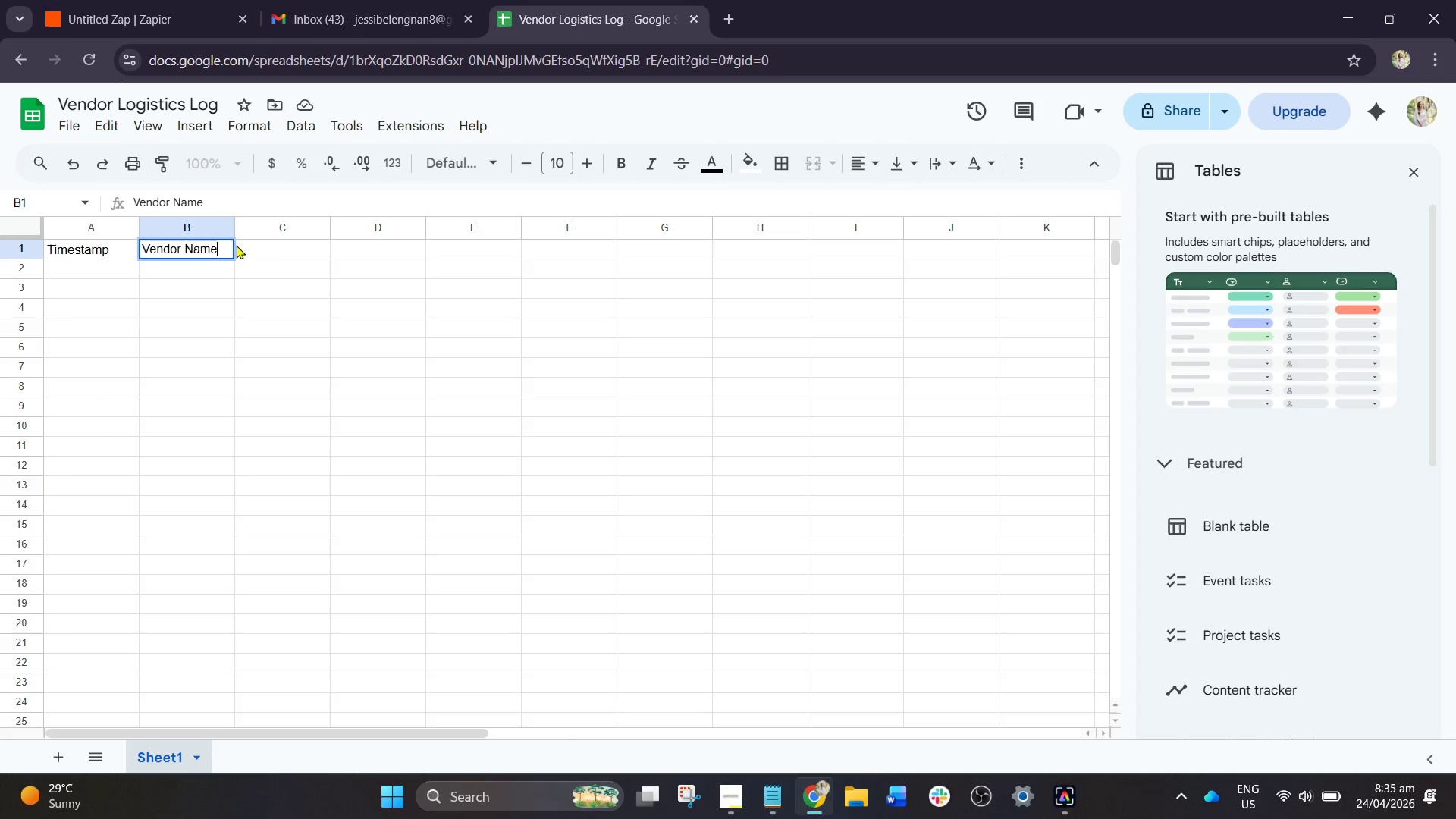 
left_click([269, 258])
 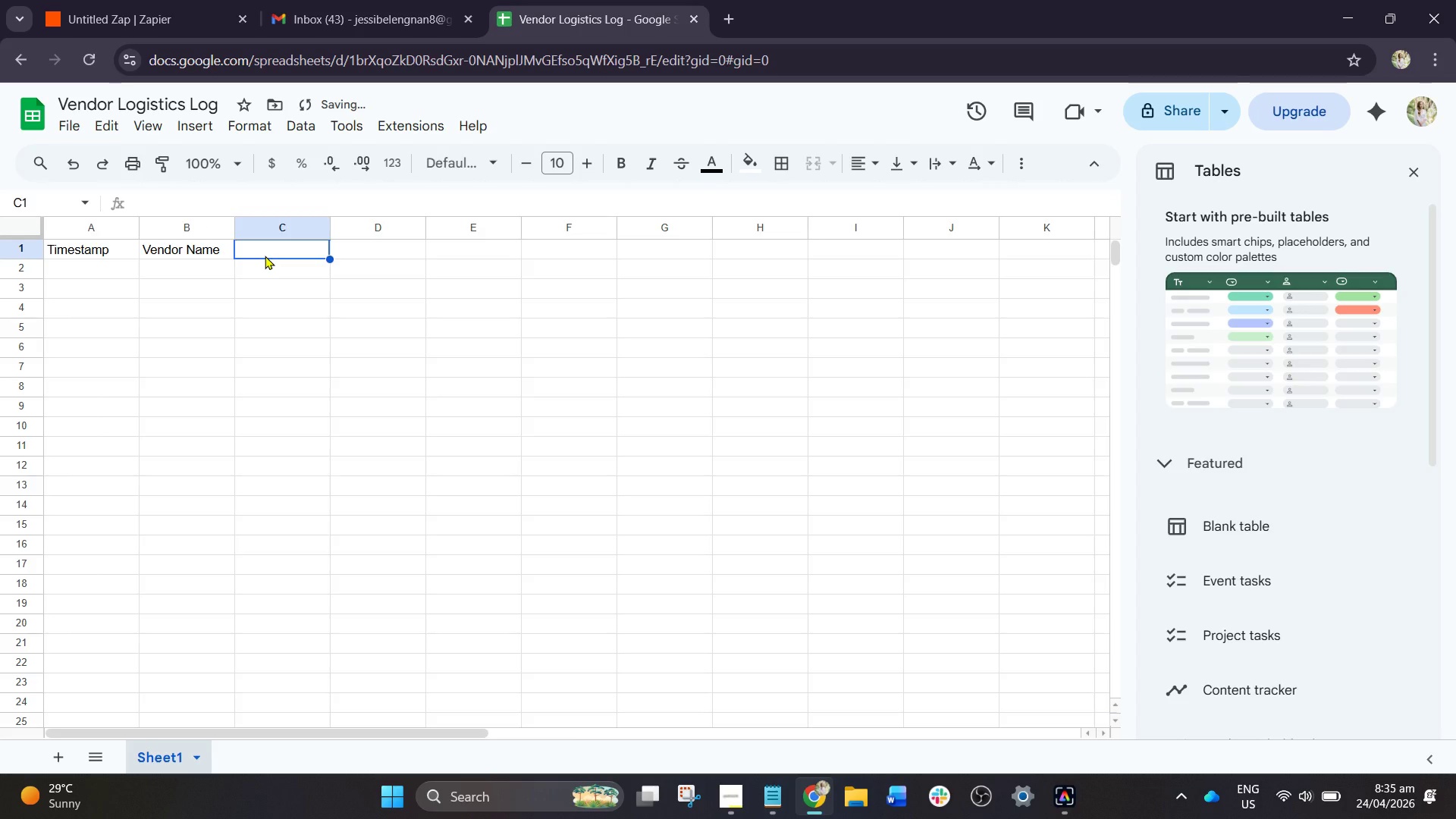 
type(Status)
 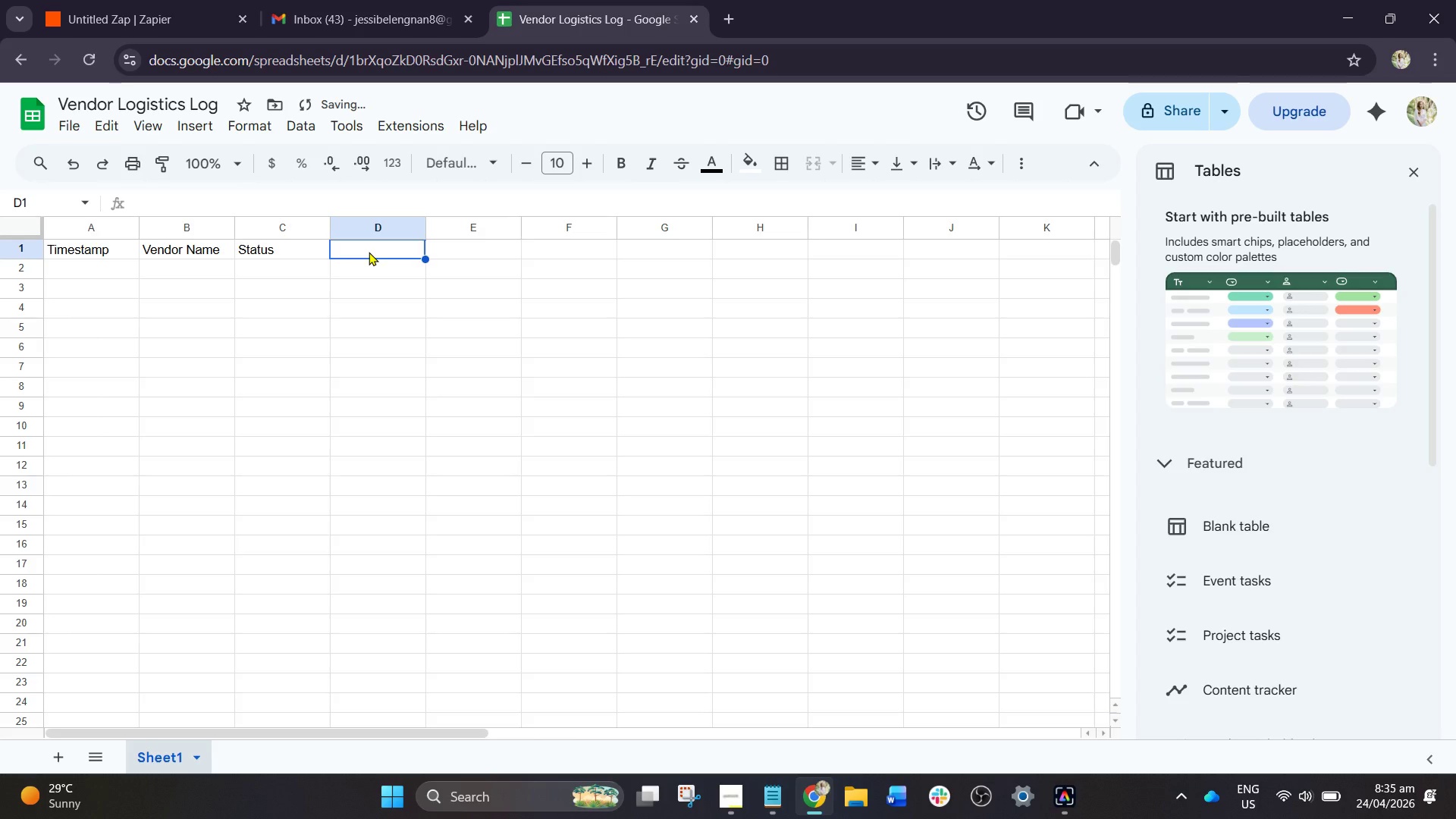 
type(Arrivak )
key(Backspace)
key(Backspace)
type(l )
 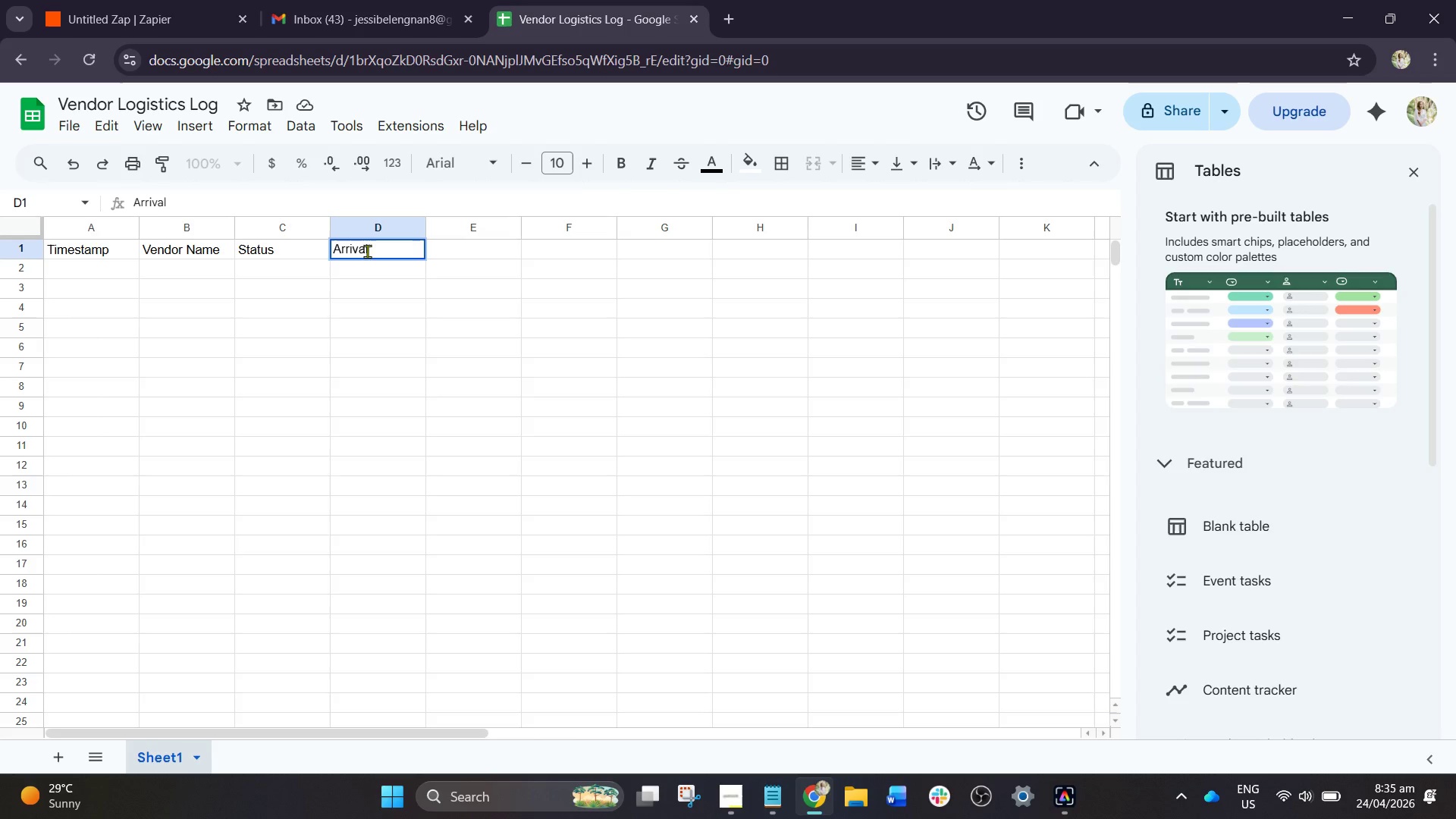 
type(Time)
 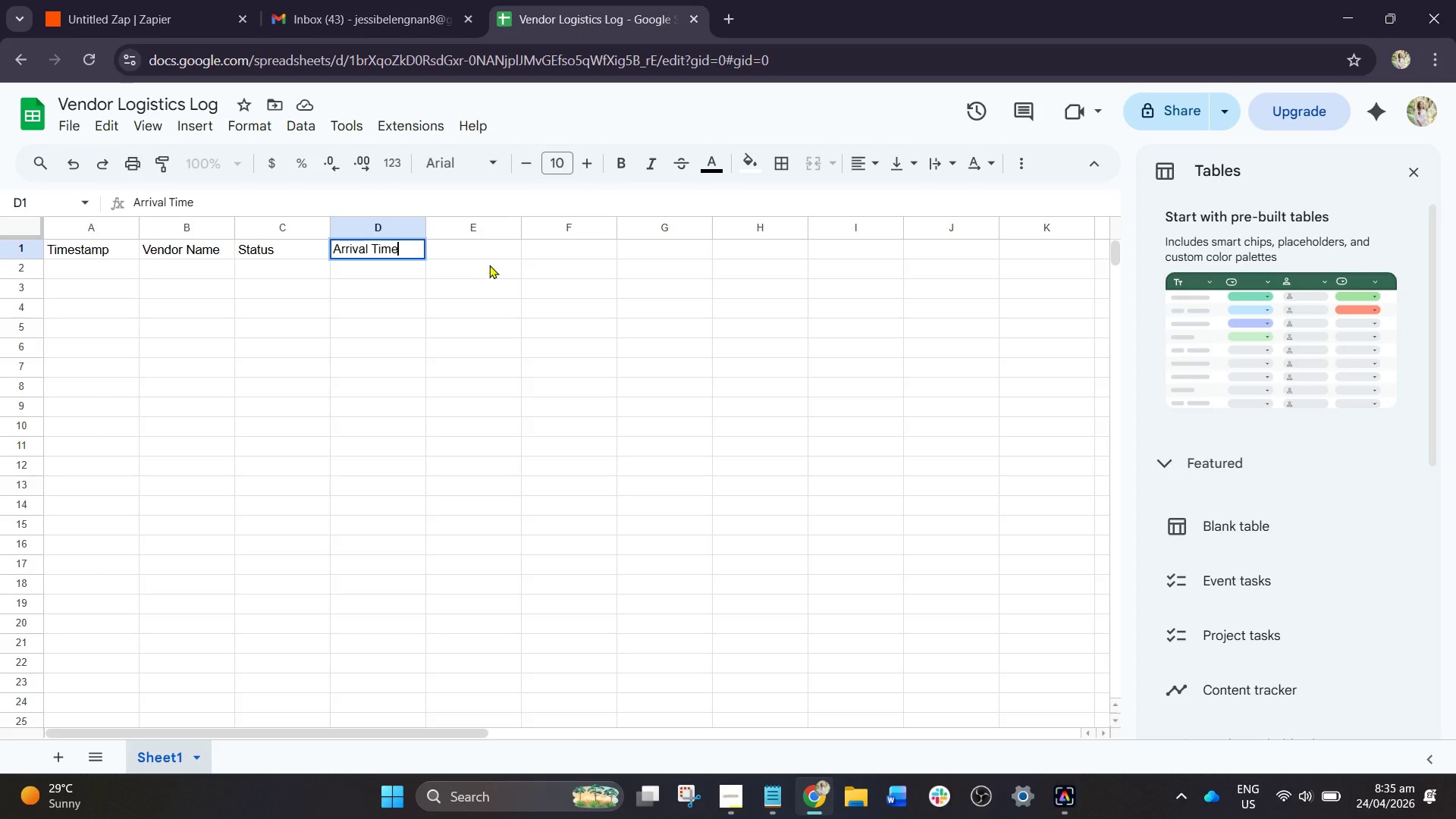 
left_click([488, 253])
 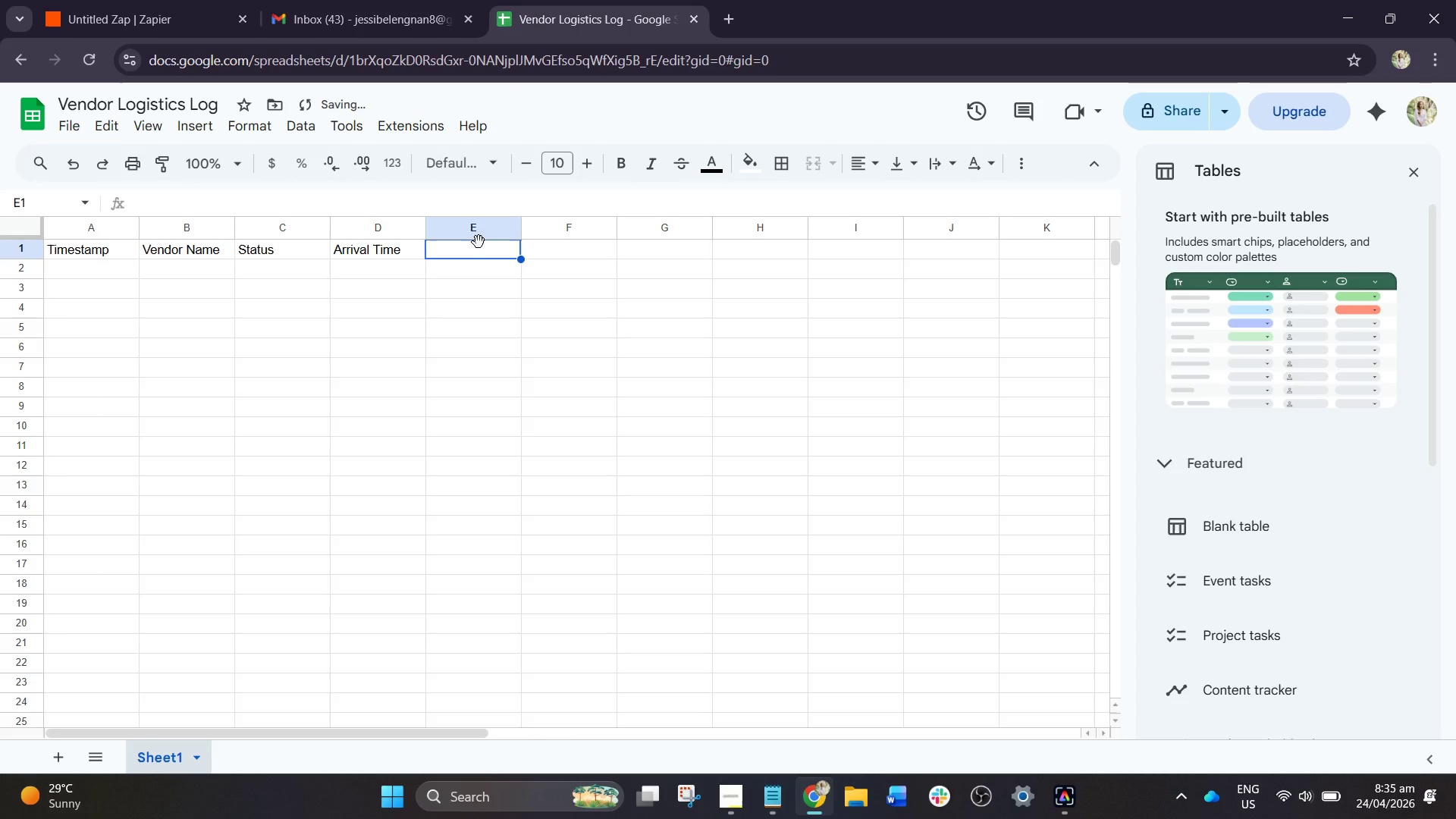 
type(Coordinator Email)
 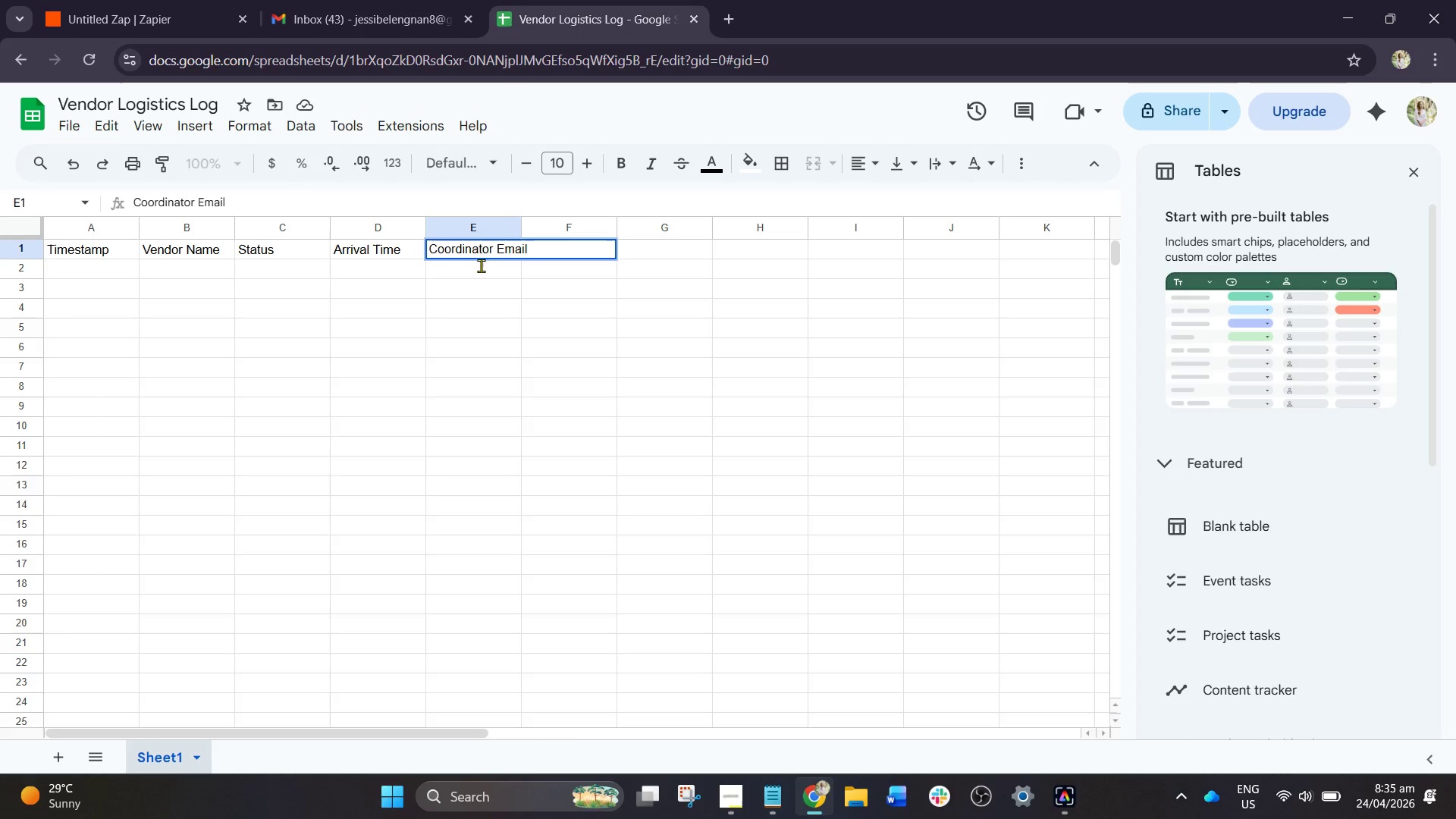 
left_click([532, 297])
 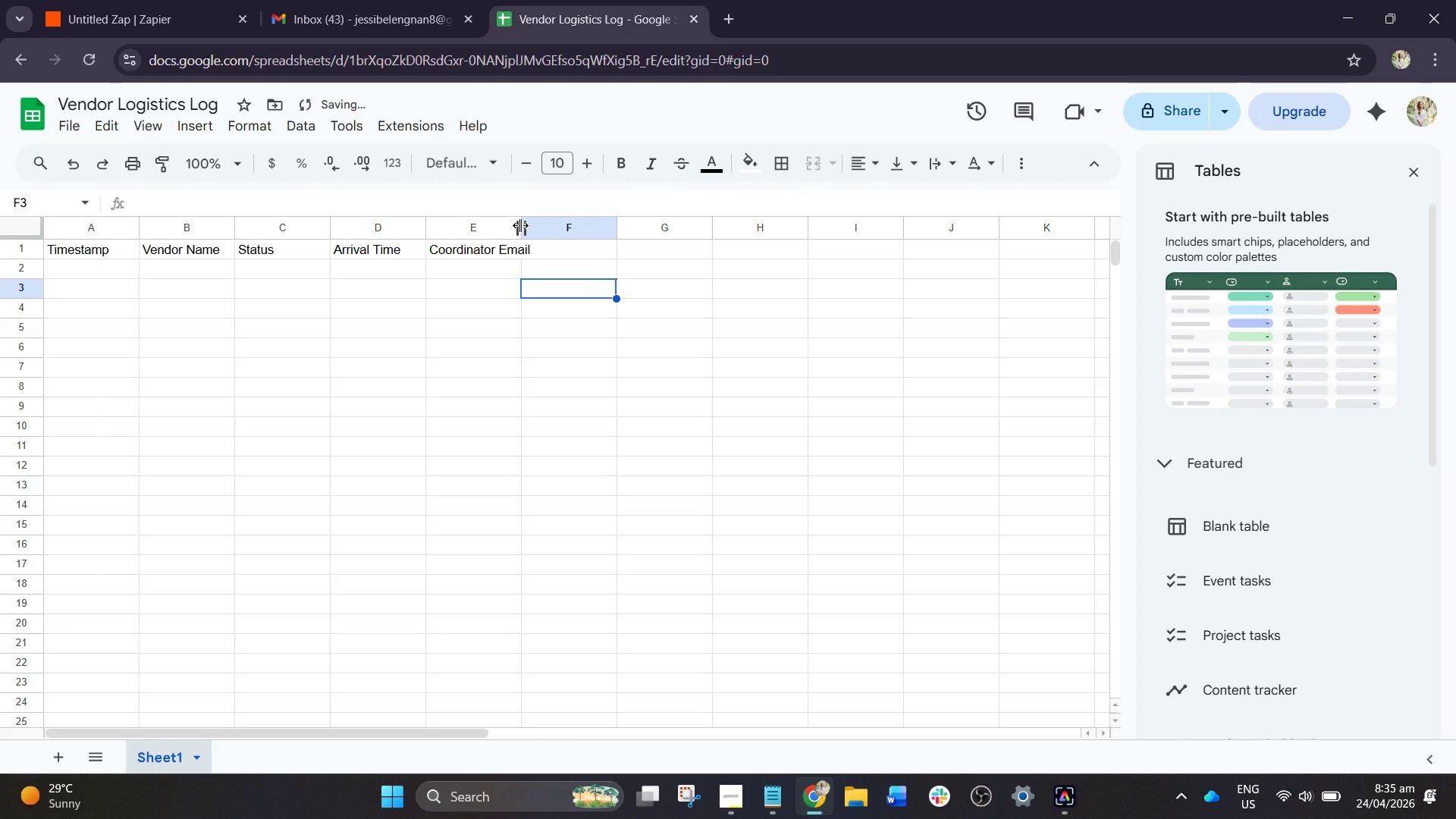 
left_click_drag(start_coordinate=[539, 227], to_coordinate=[579, 225])
 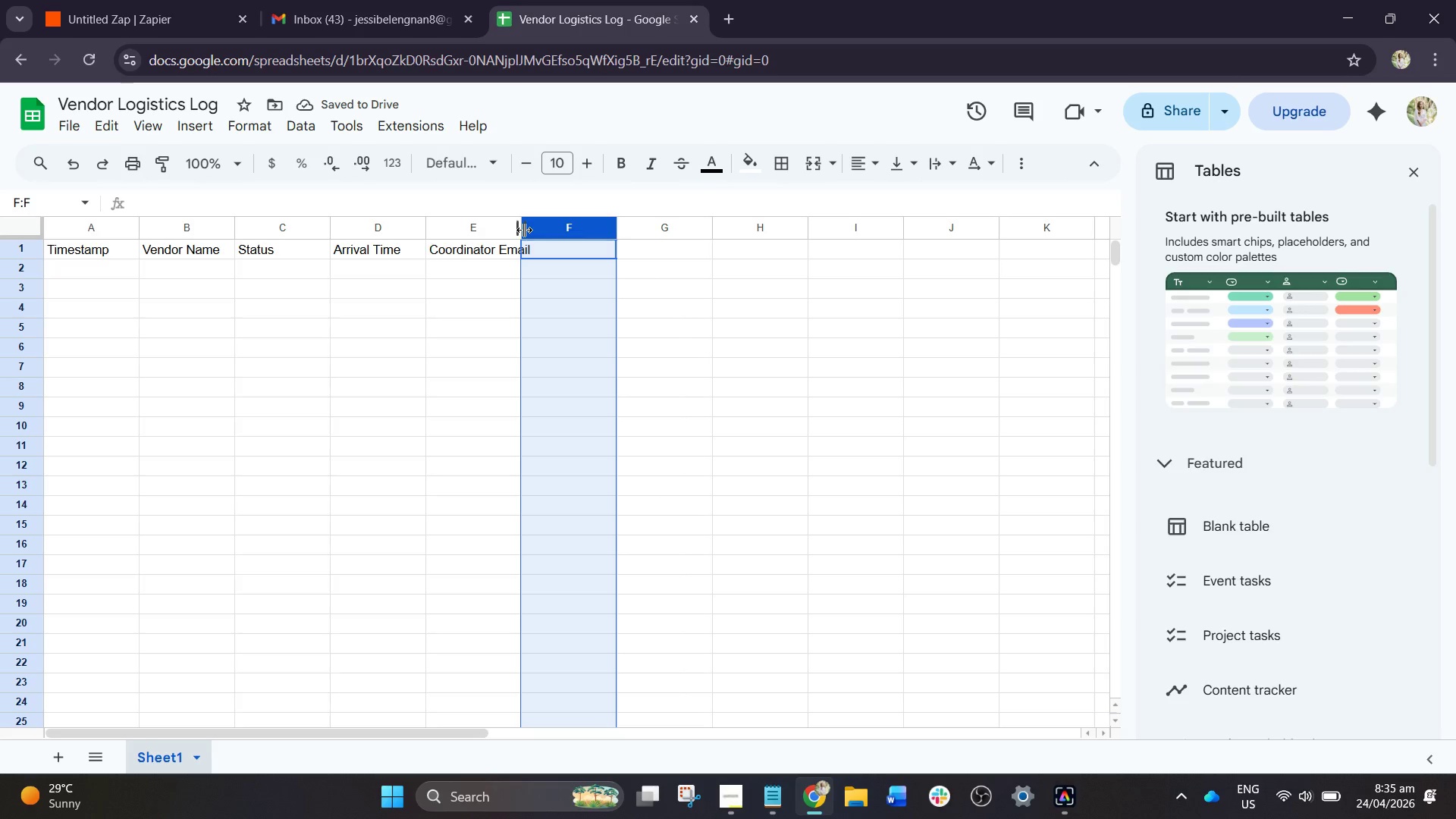 
left_click_drag(start_coordinate=[524, 230], to_coordinate=[554, 228])
 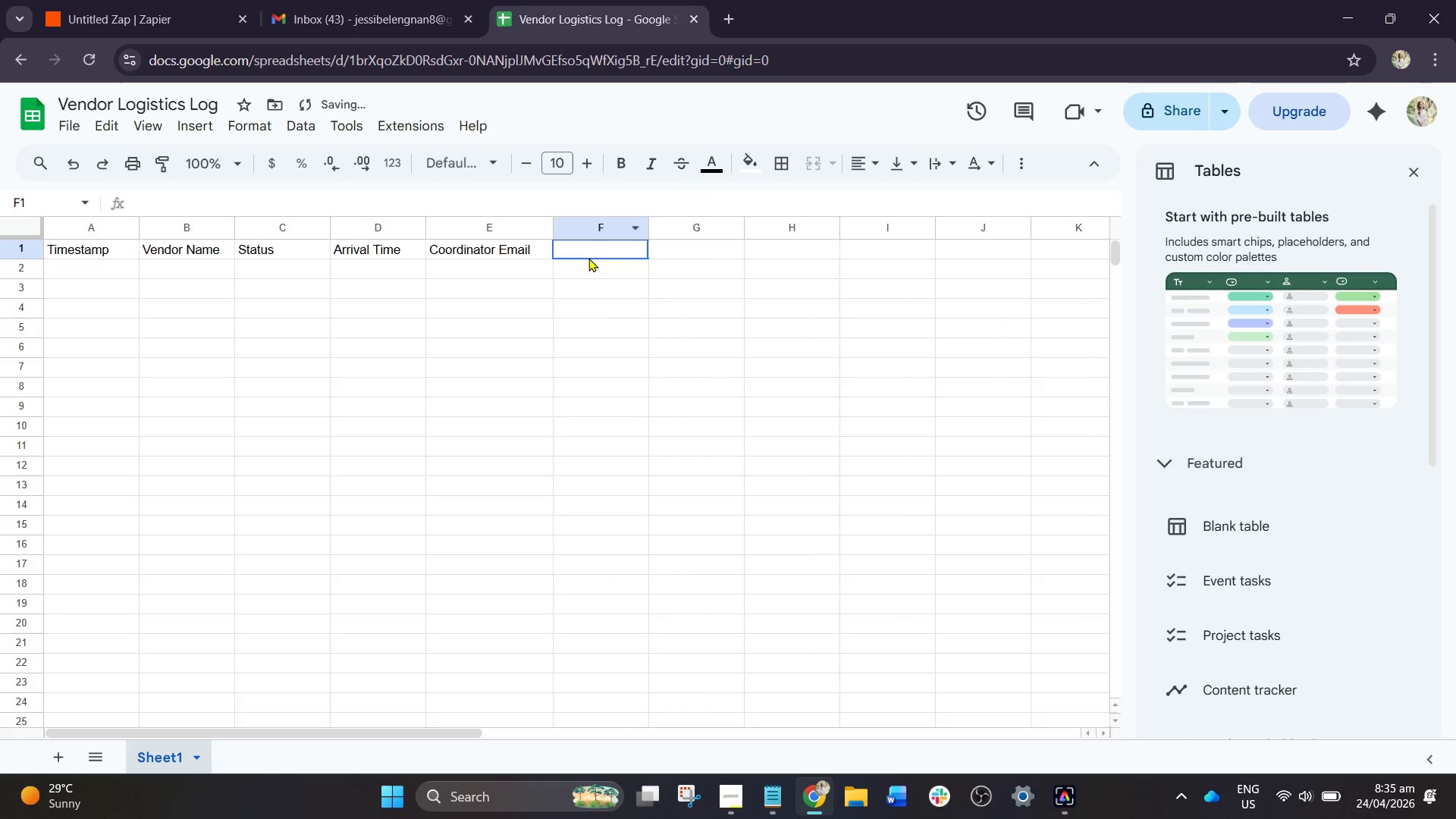 
left_click([588, 258])
 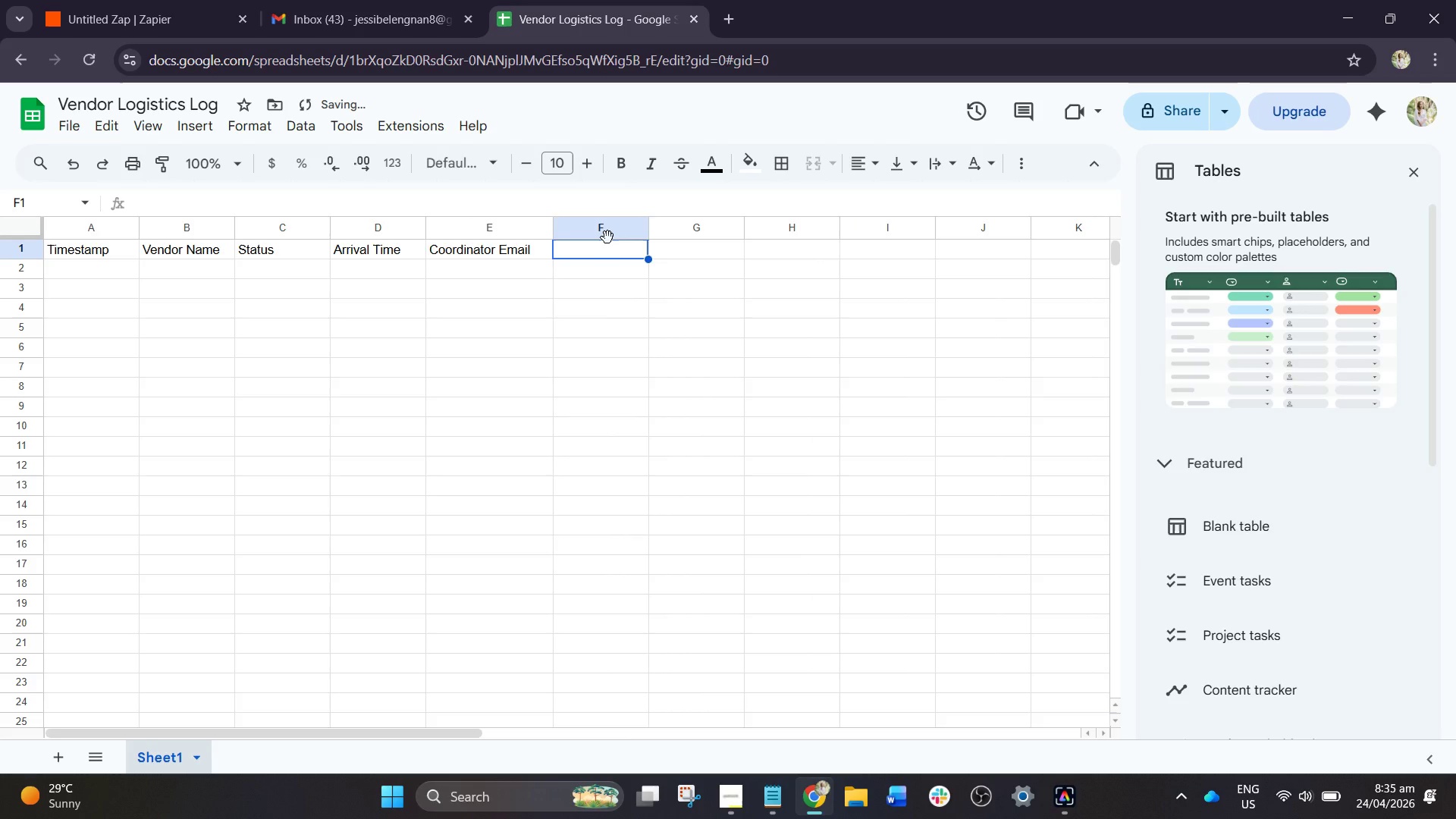 
type(Notes)
 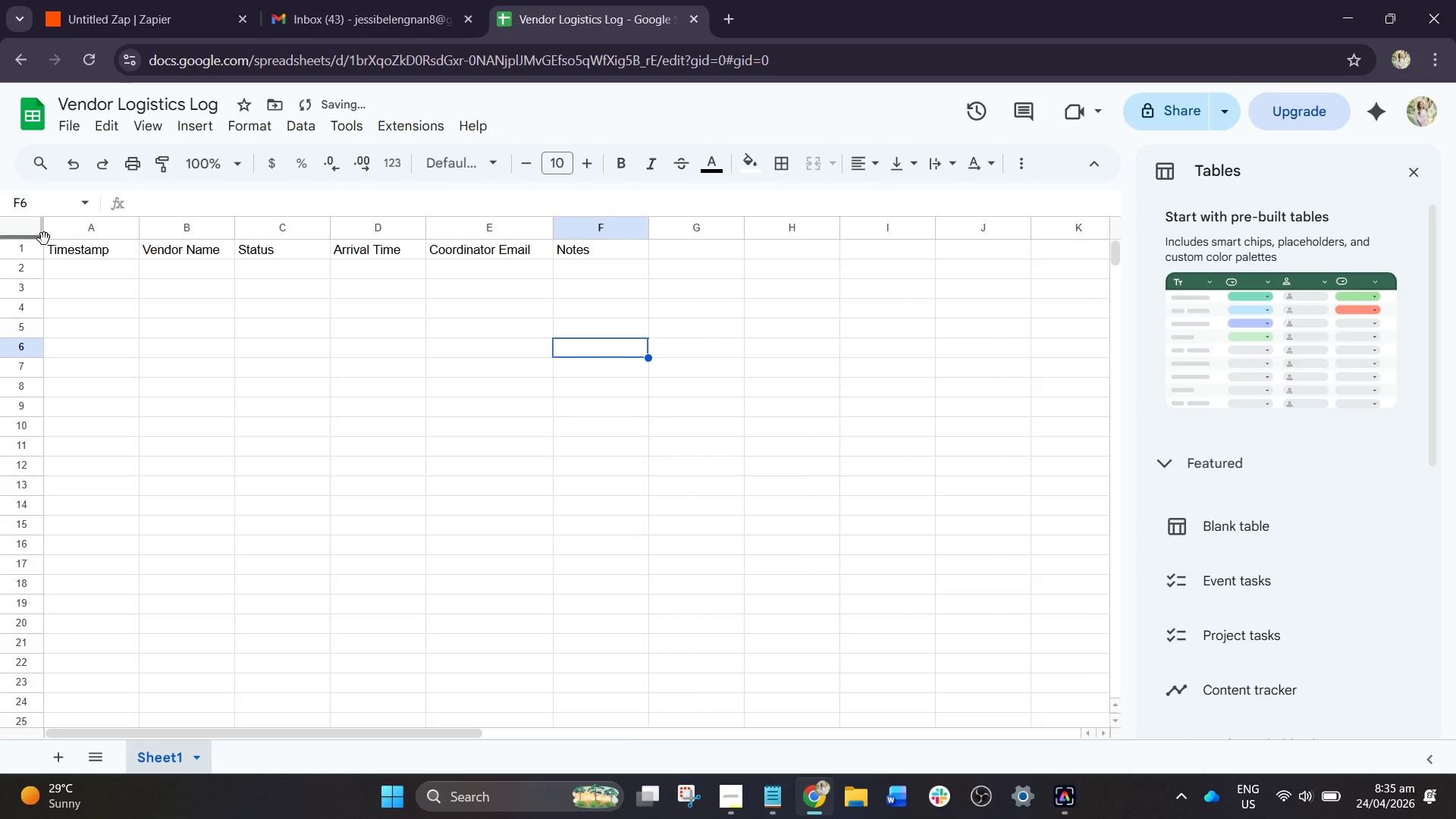 
left_click([0, 251])
 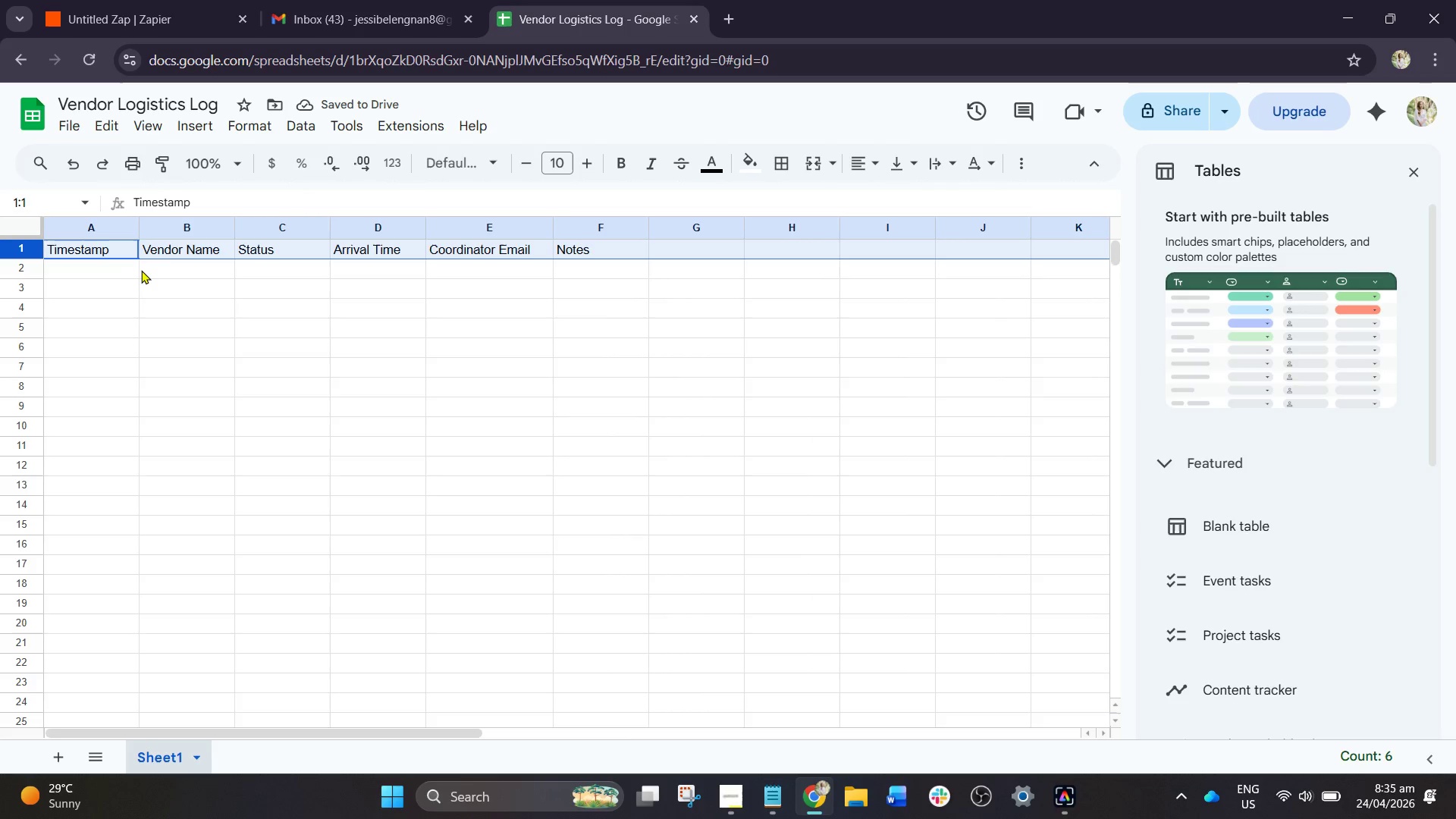 
left_click([143, 271])
 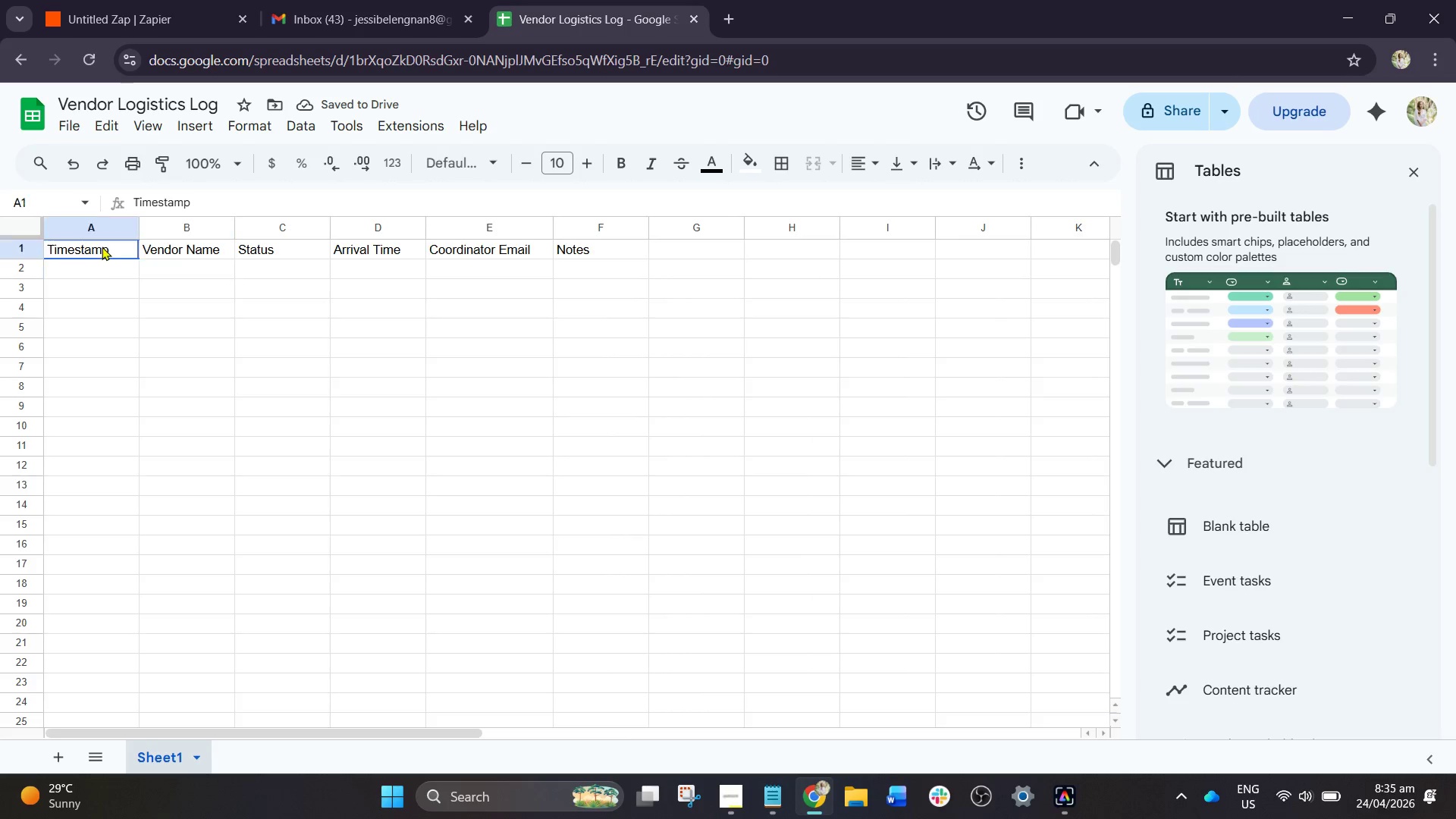 
left_click_drag(start_coordinate=[91, 250], to_coordinate=[585, 254])
 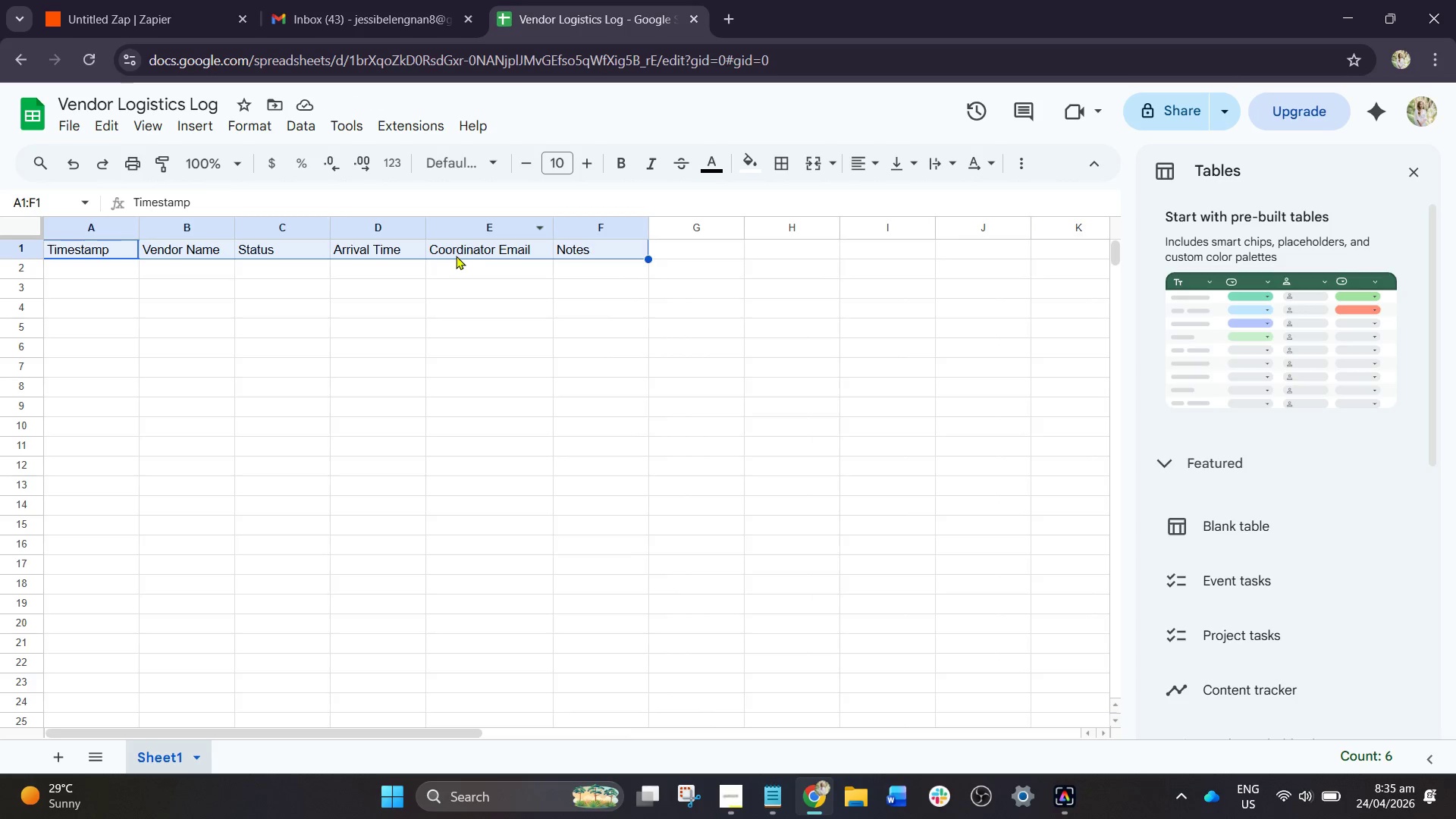 
right_click([456, 256])
 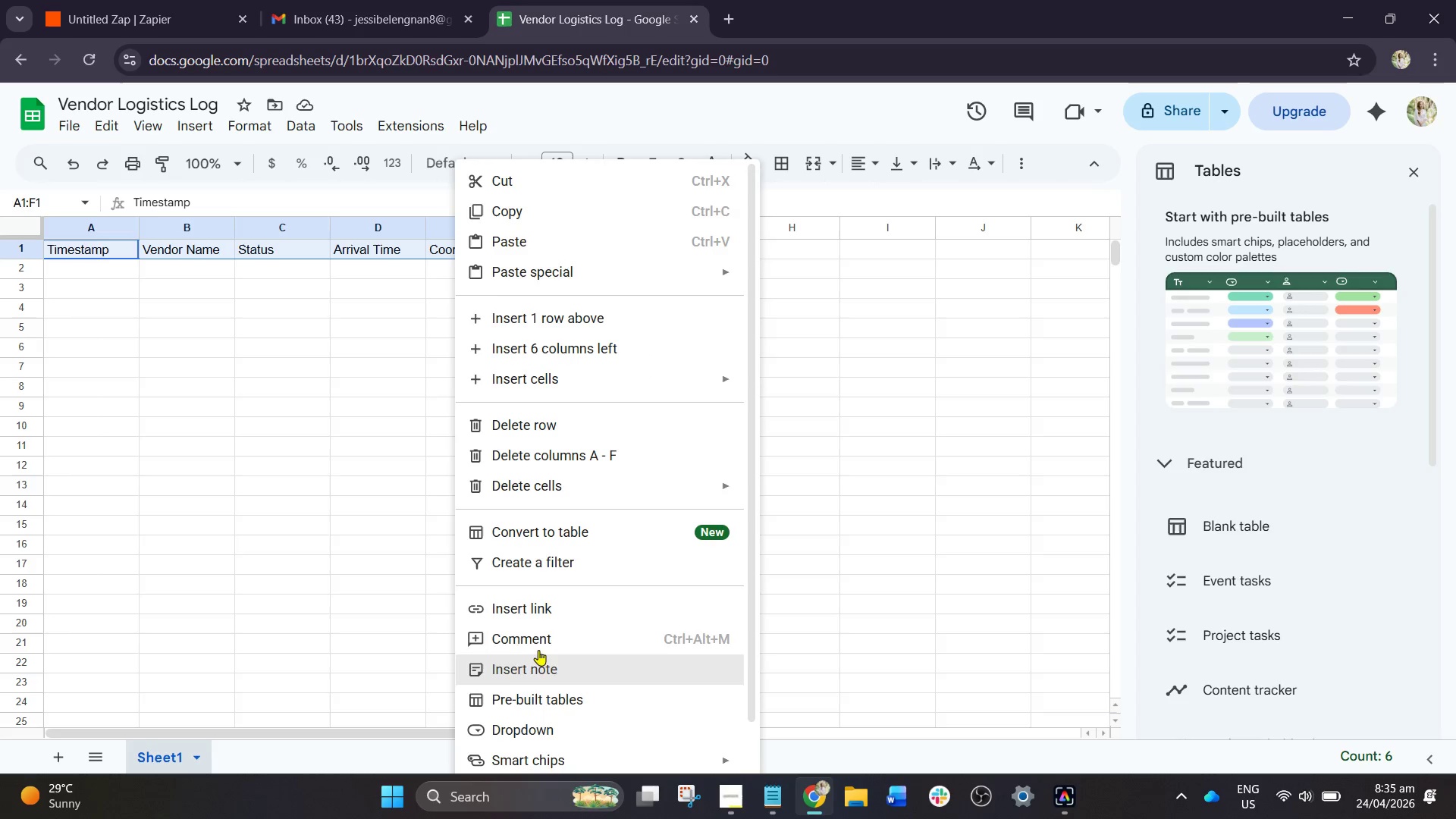 
scroll: coordinate [535, 668], scroll_direction: down, amount: 3.0
 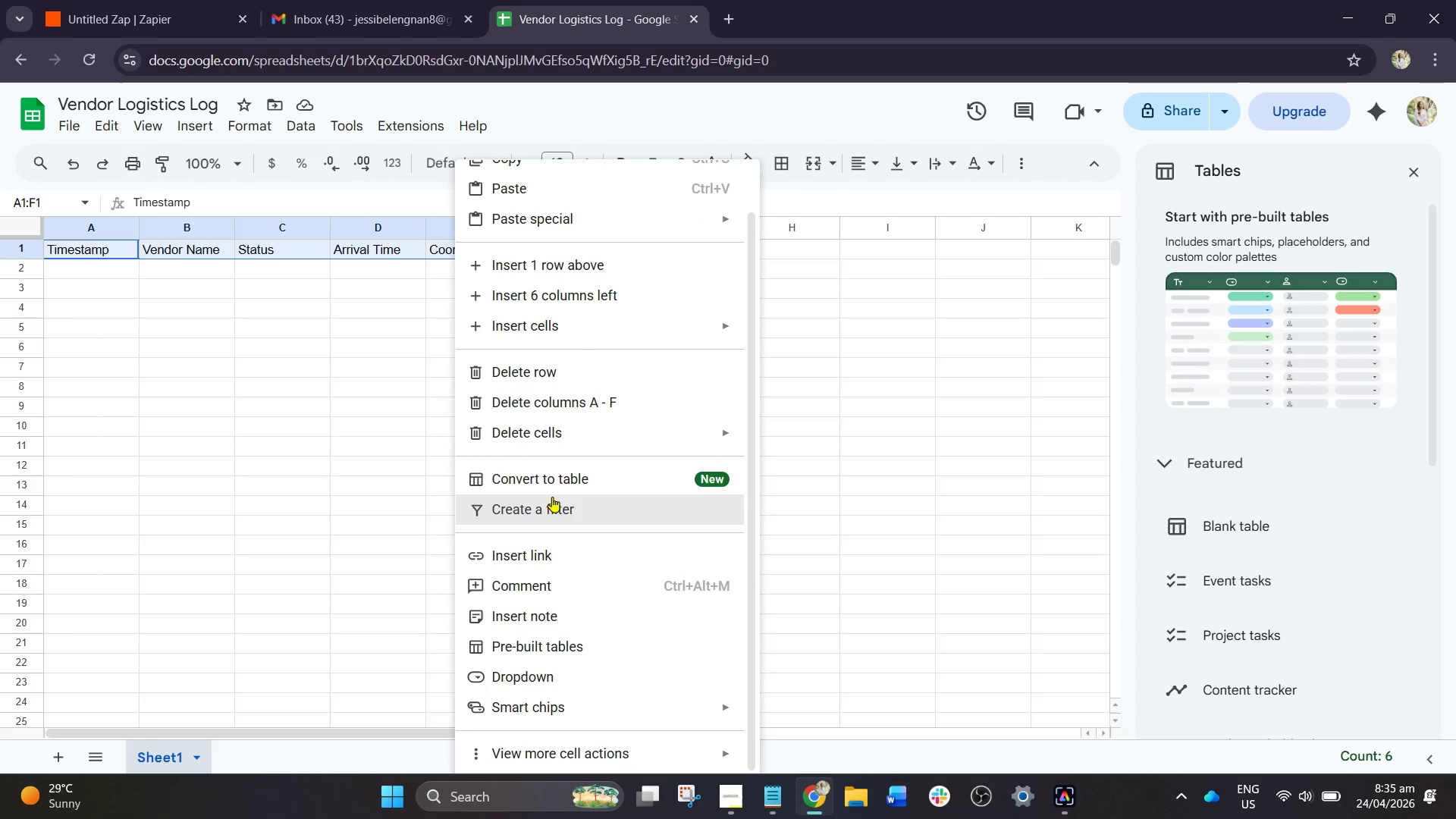 
left_click([556, 483])
 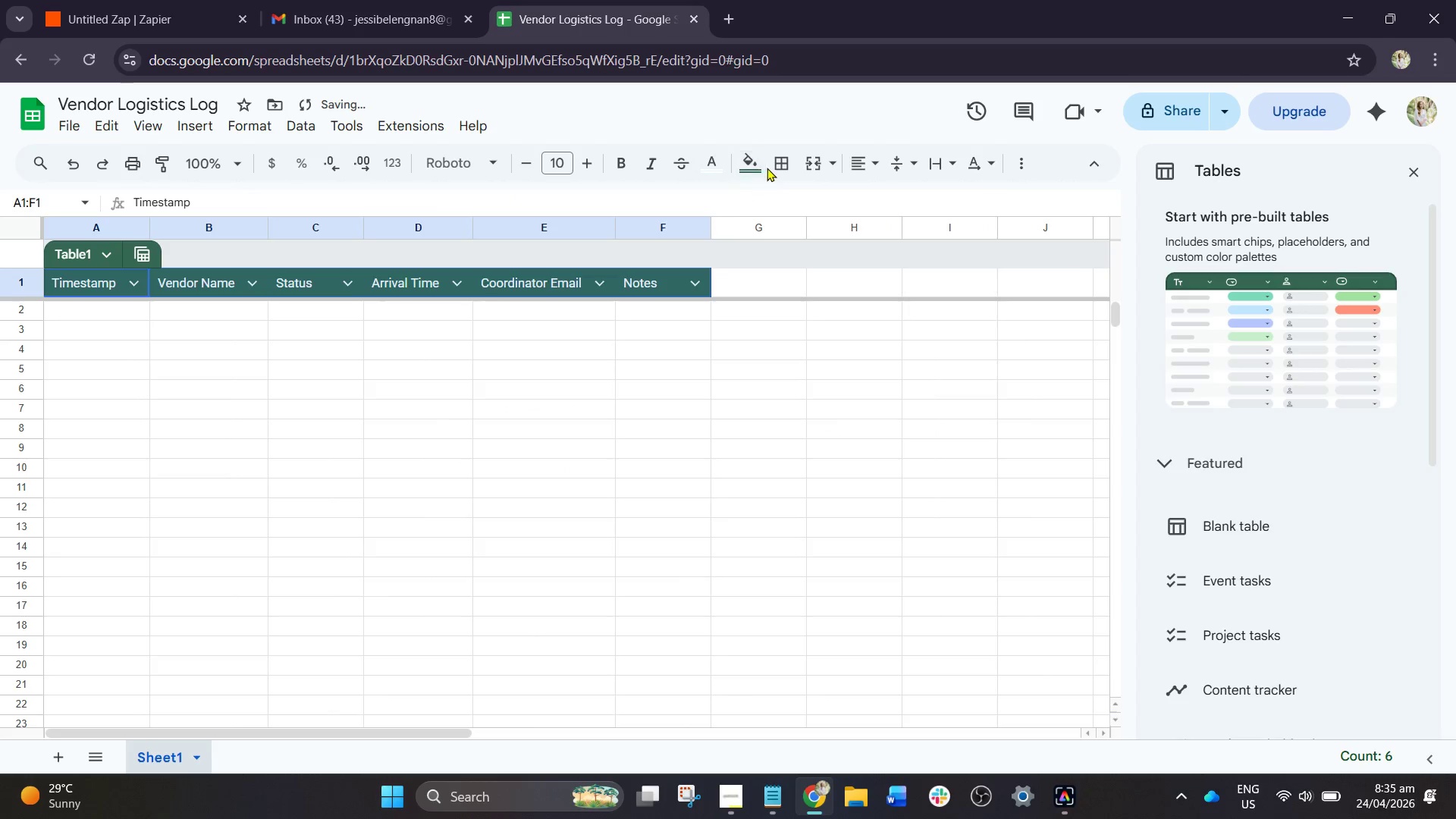 
left_click([760, 172])
 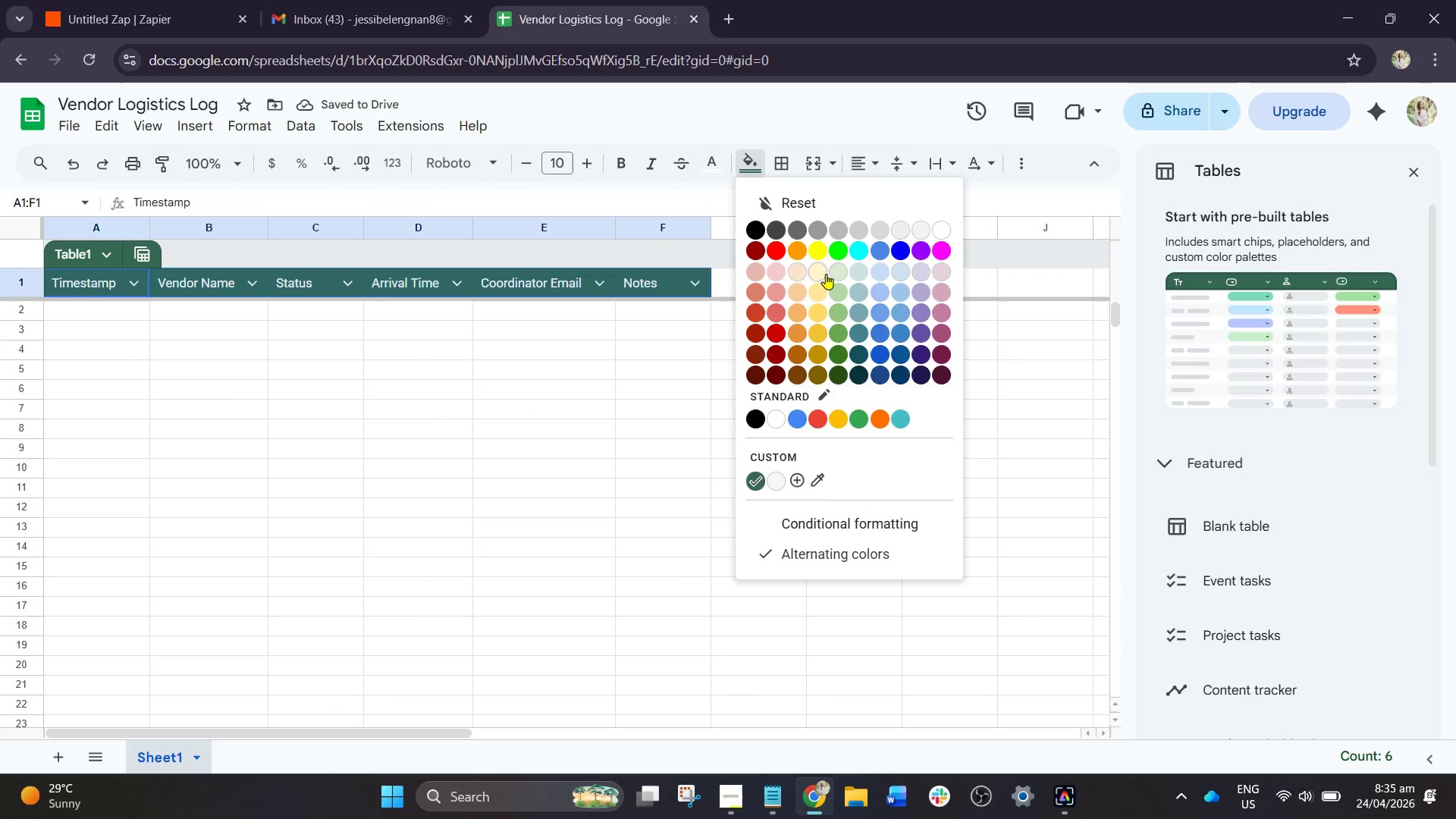 
left_click([573, 370])
 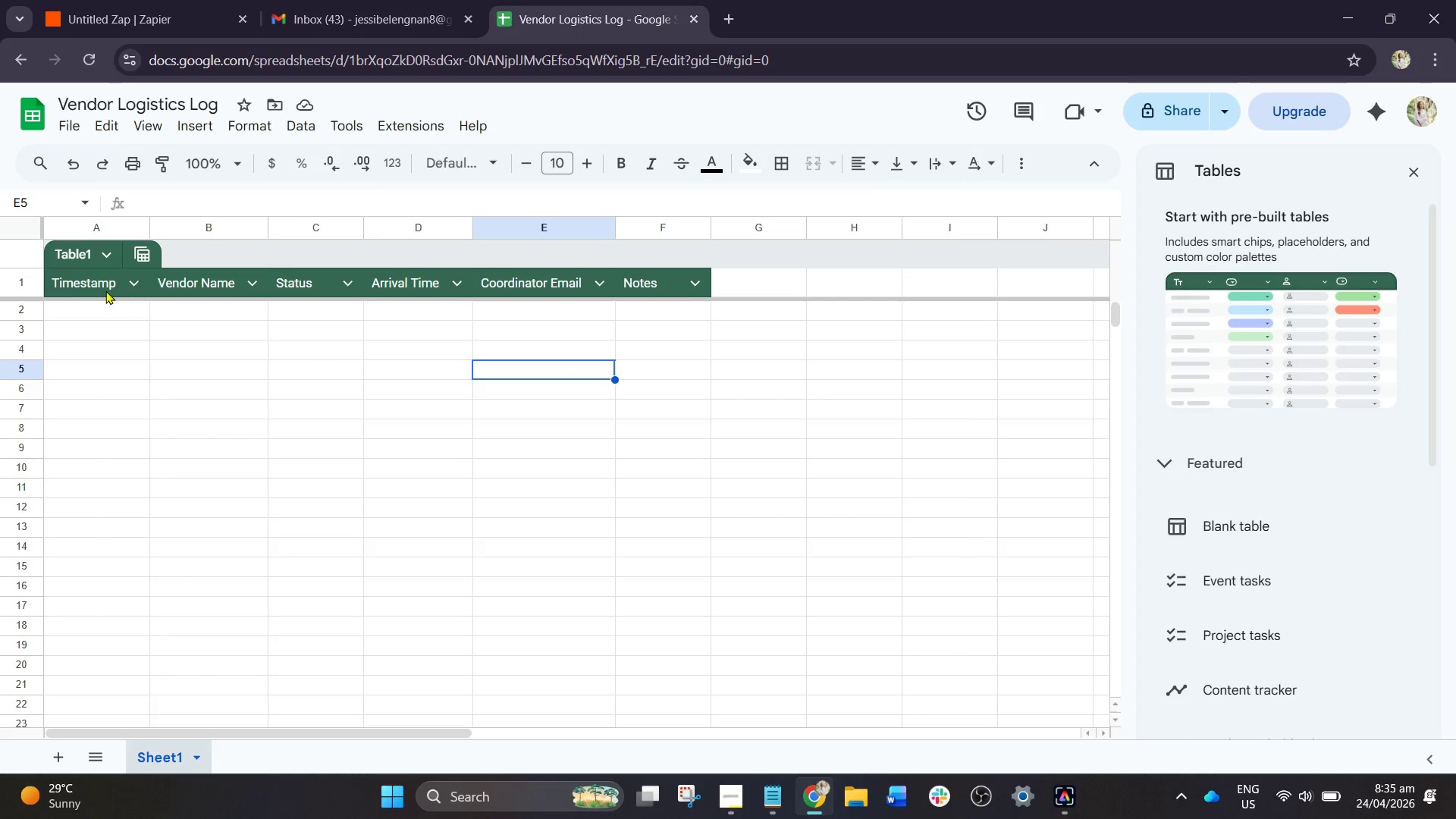 
left_click_drag(start_coordinate=[74, 284], to_coordinate=[681, 286])
 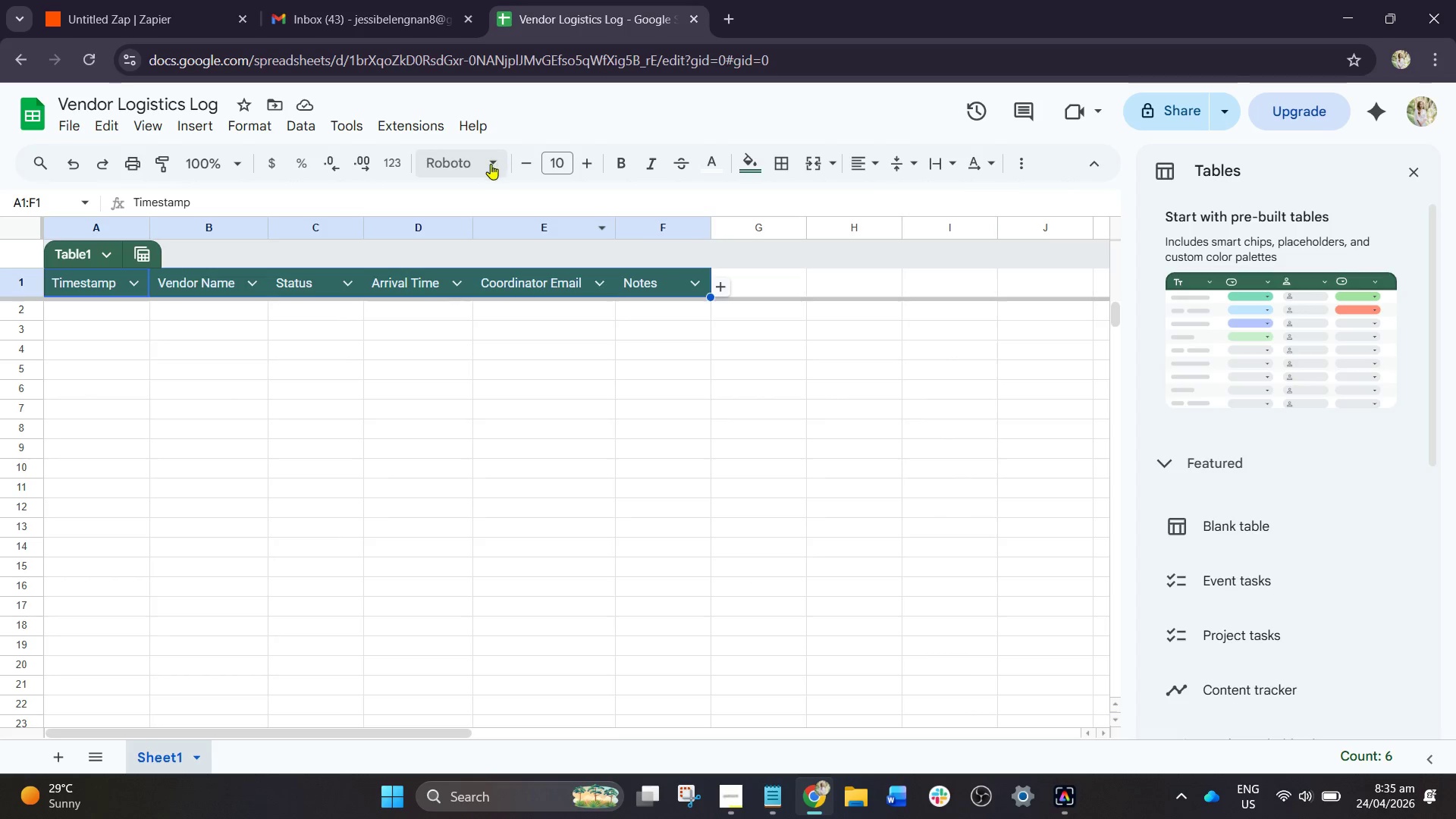 
left_click([491, 164])
 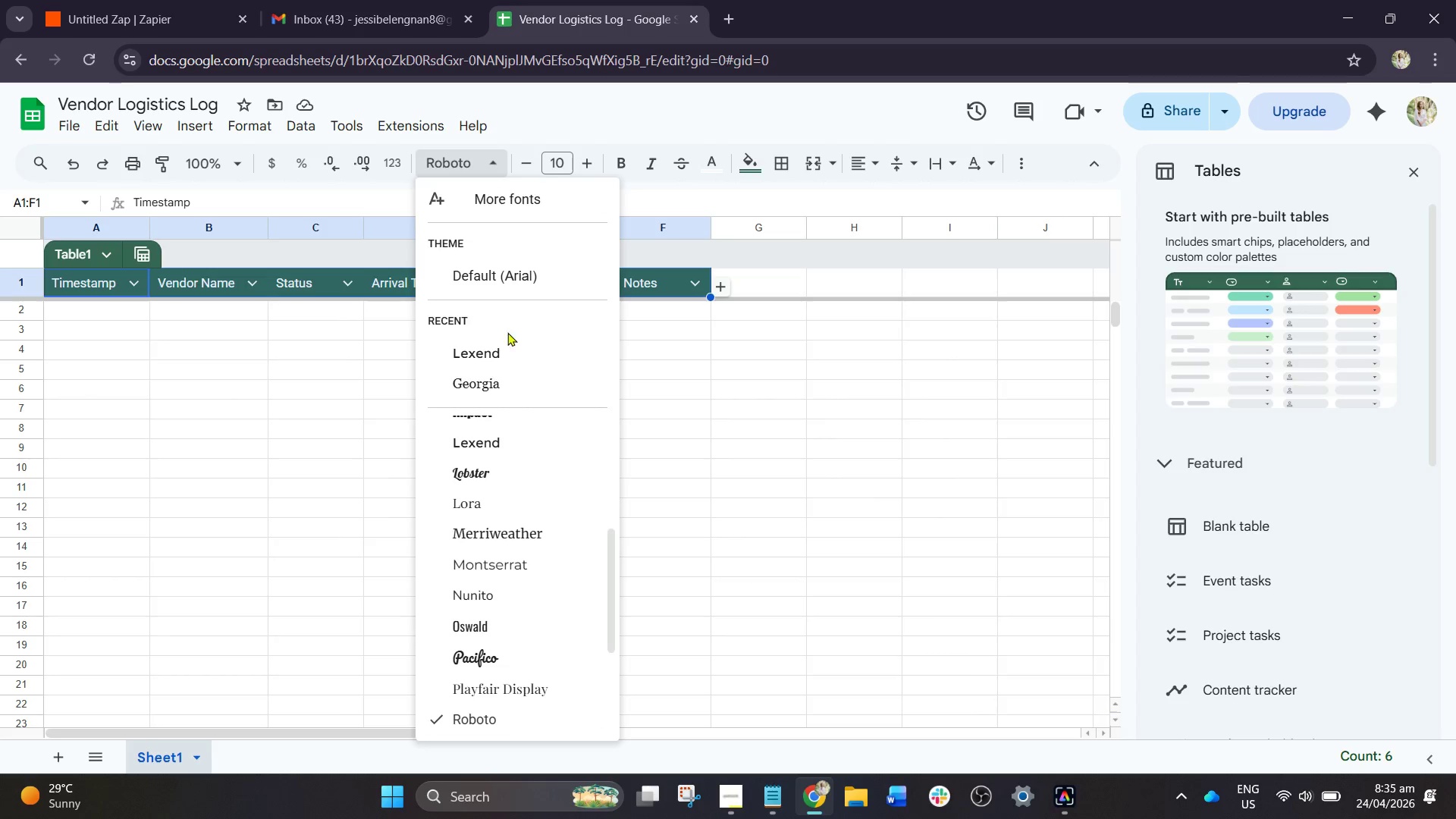 
left_click([504, 360])
 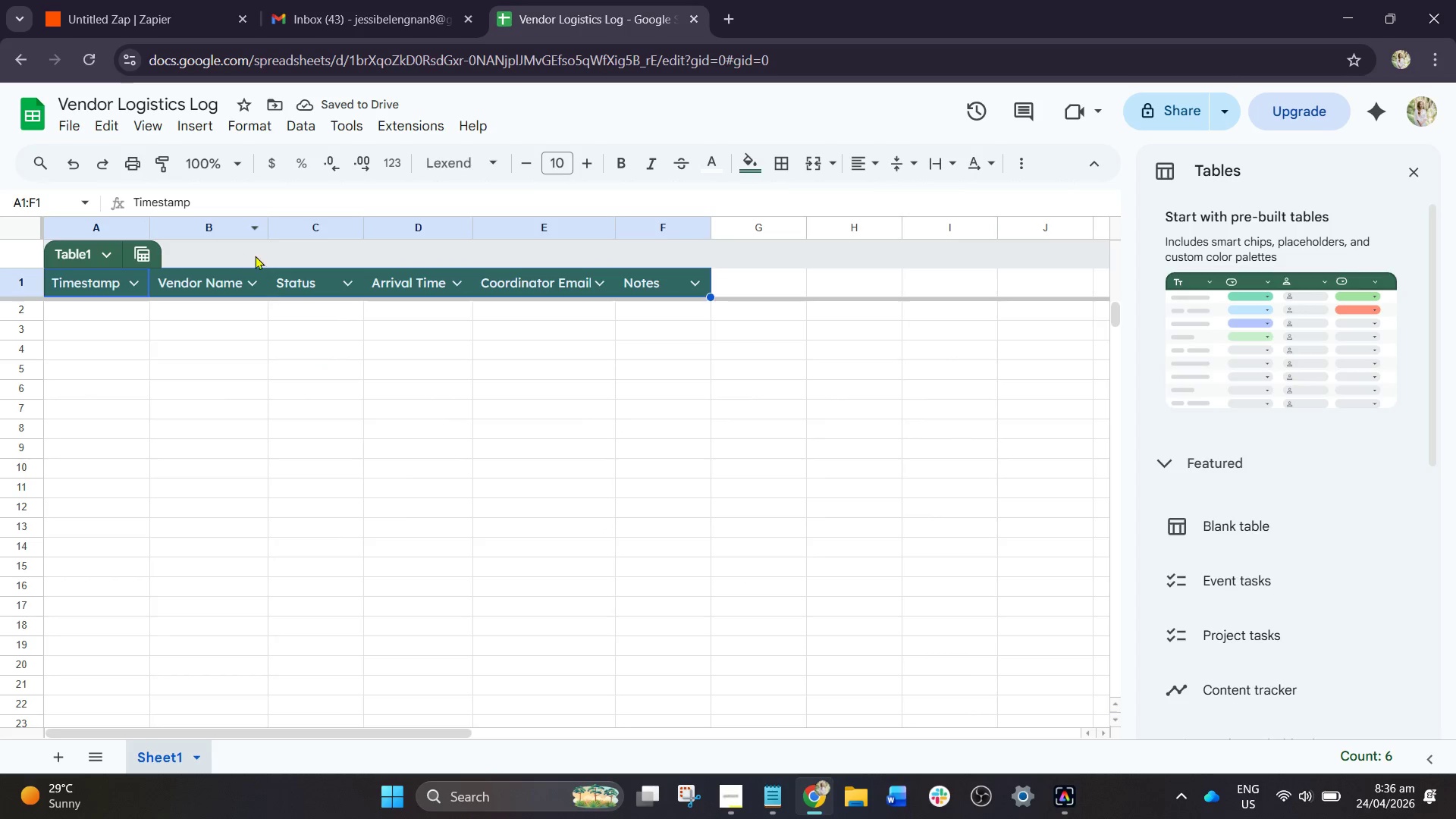 
left_click_drag(start_coordinate=[267, 226], to_coordinate=[319, 237])
 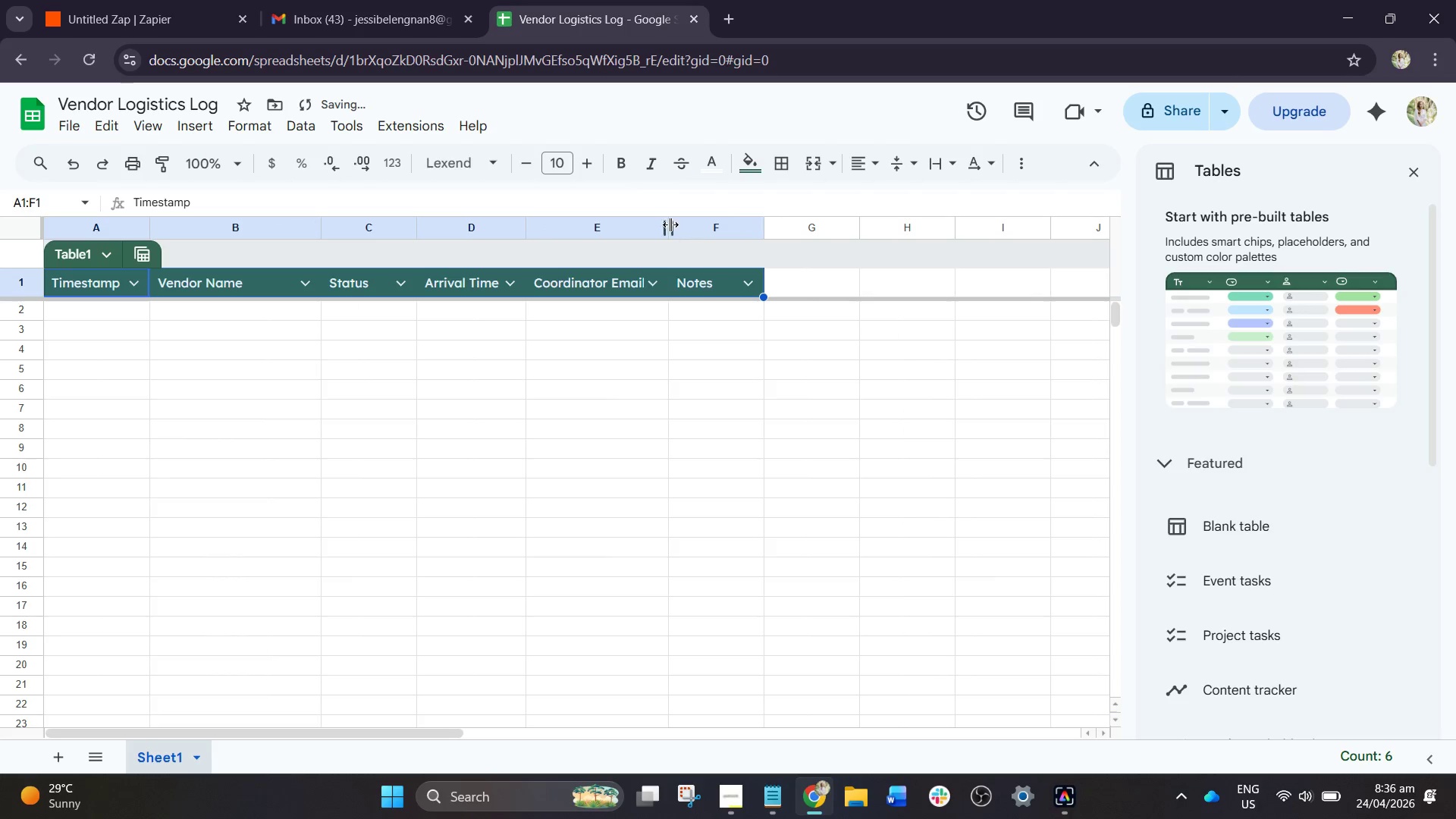 
left_click_drag(start_coordinate=[659, 220], to_coordinate=[701, 228])
 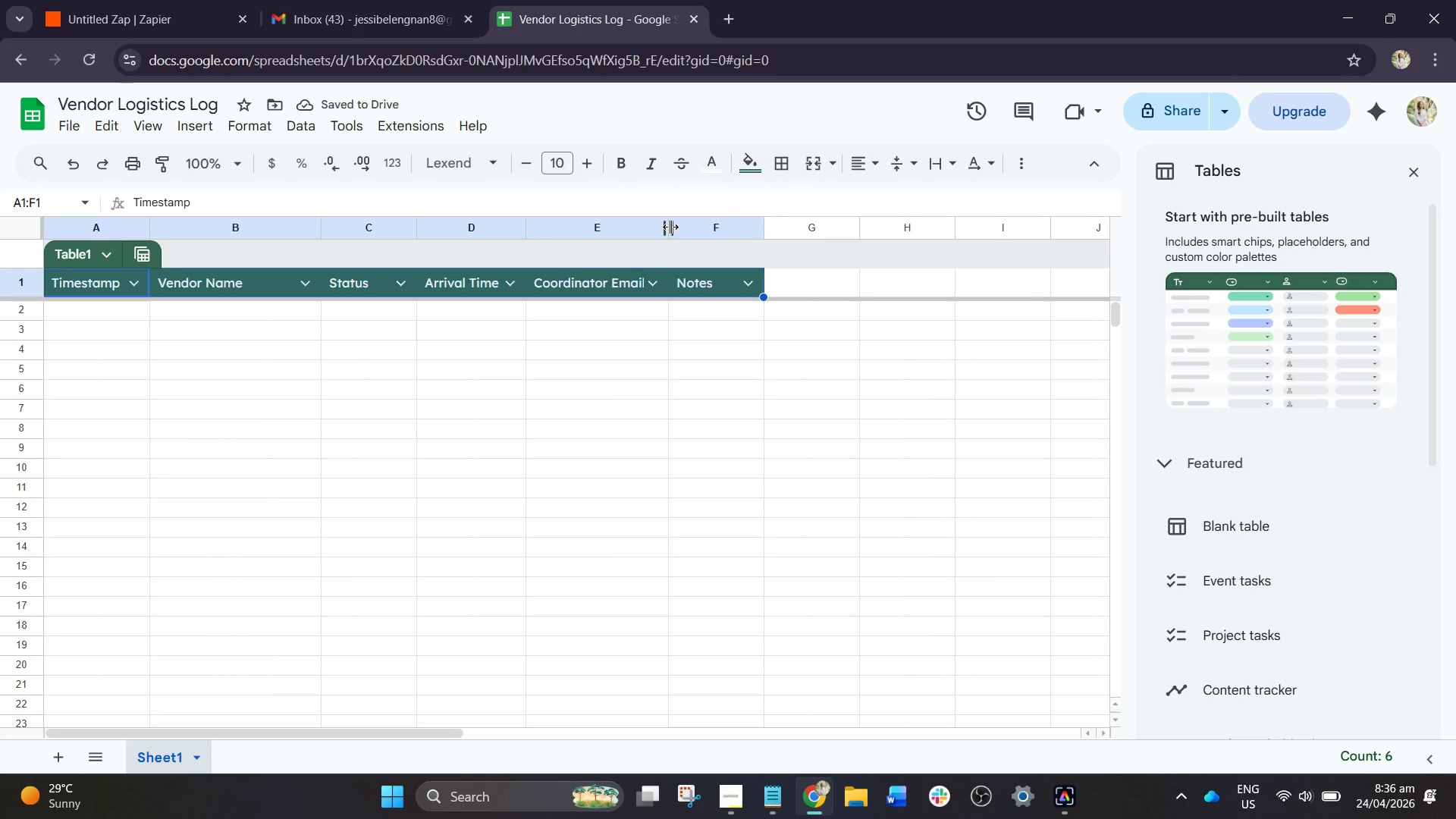 
left_click_drag(start_coordinate=[670, 227], to_coordinate=[698, 228])
 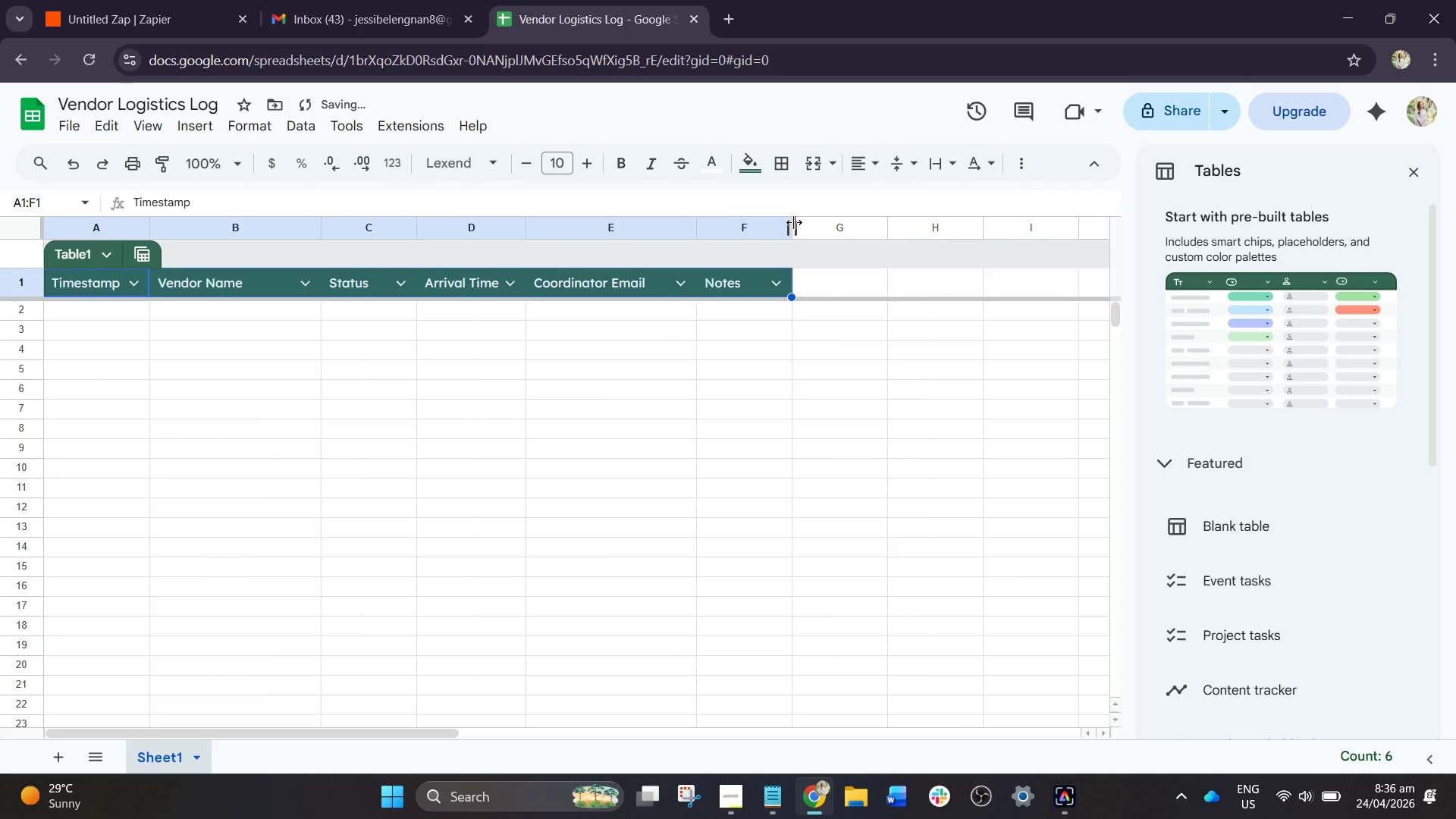 
left_click_drag(start_coordinate=[793, 222], to_coordinate=[1081, 274])
 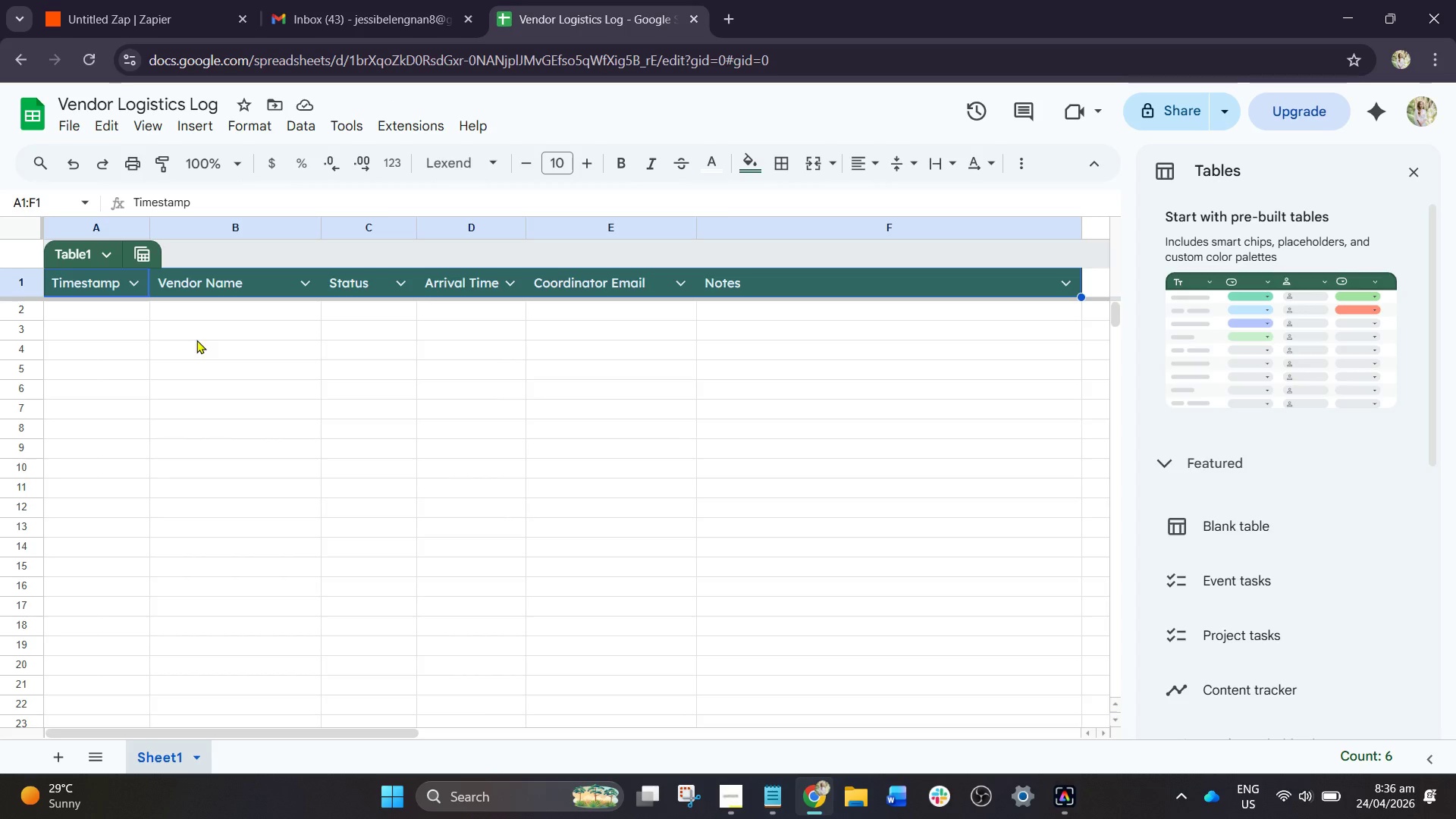 
wait(10.64)
 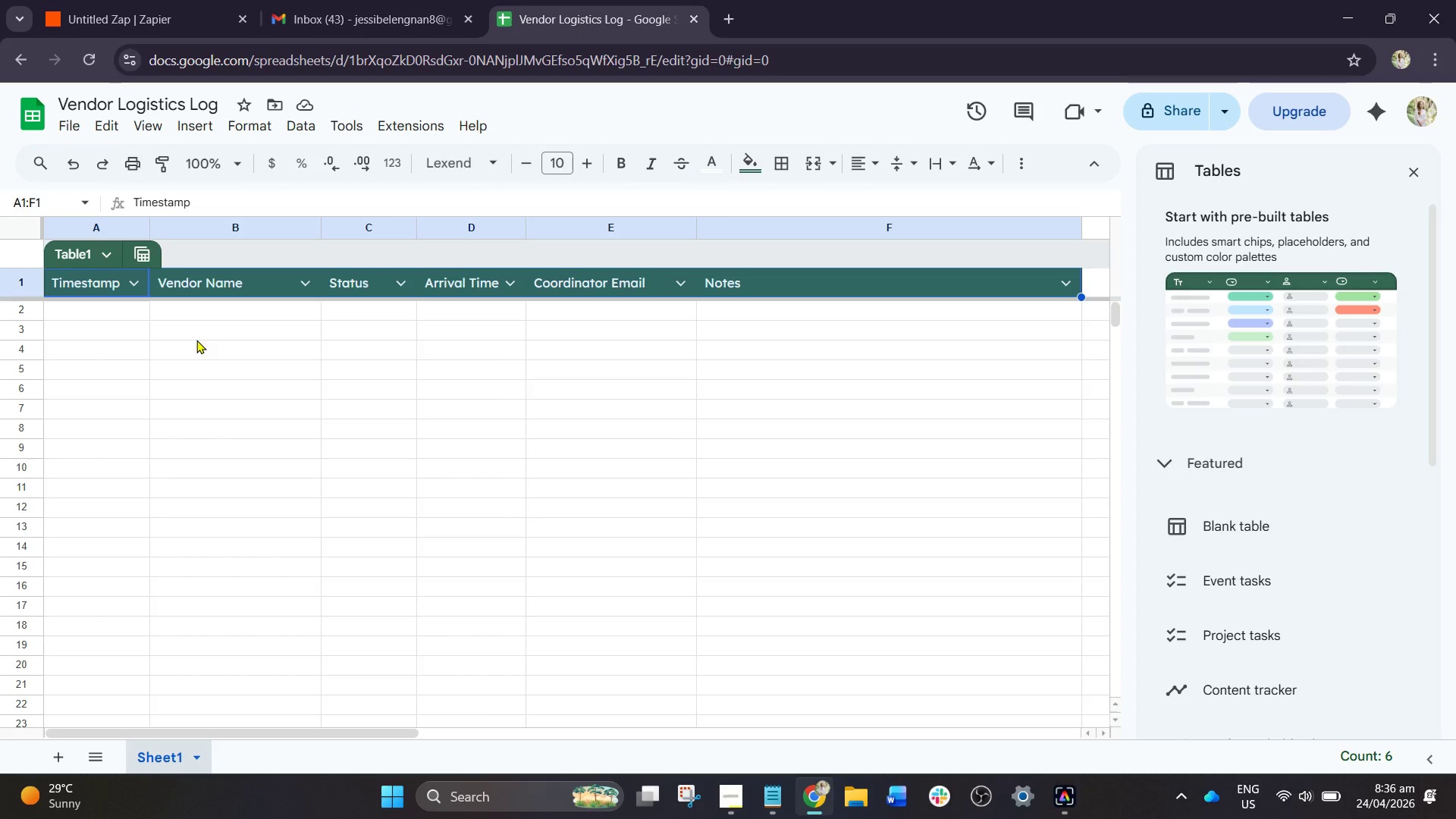 
left_click([109, 315])
 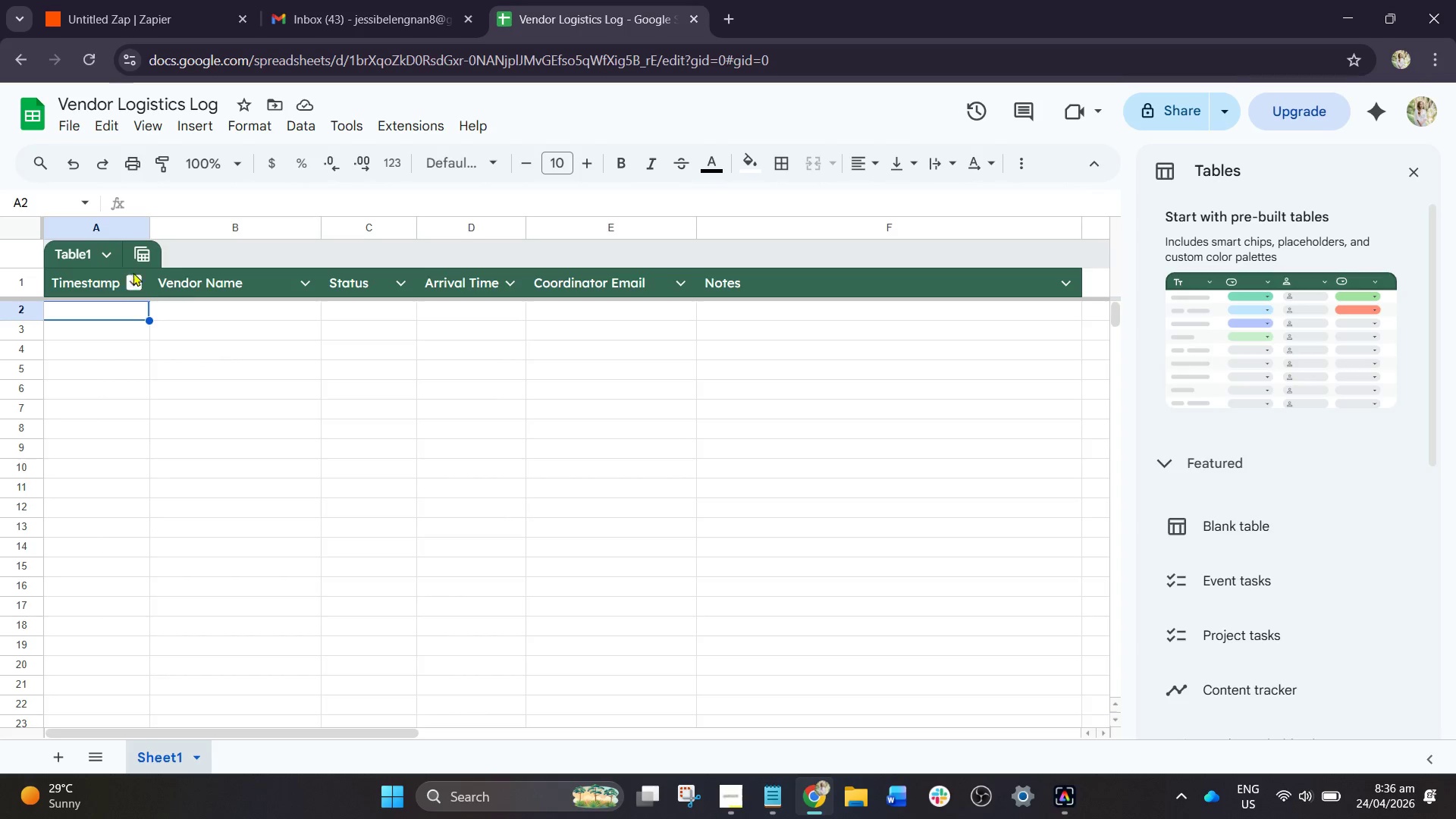 
left_click_drag(start_coordinate=[145, 223], to_coordinate=[180, 233])
 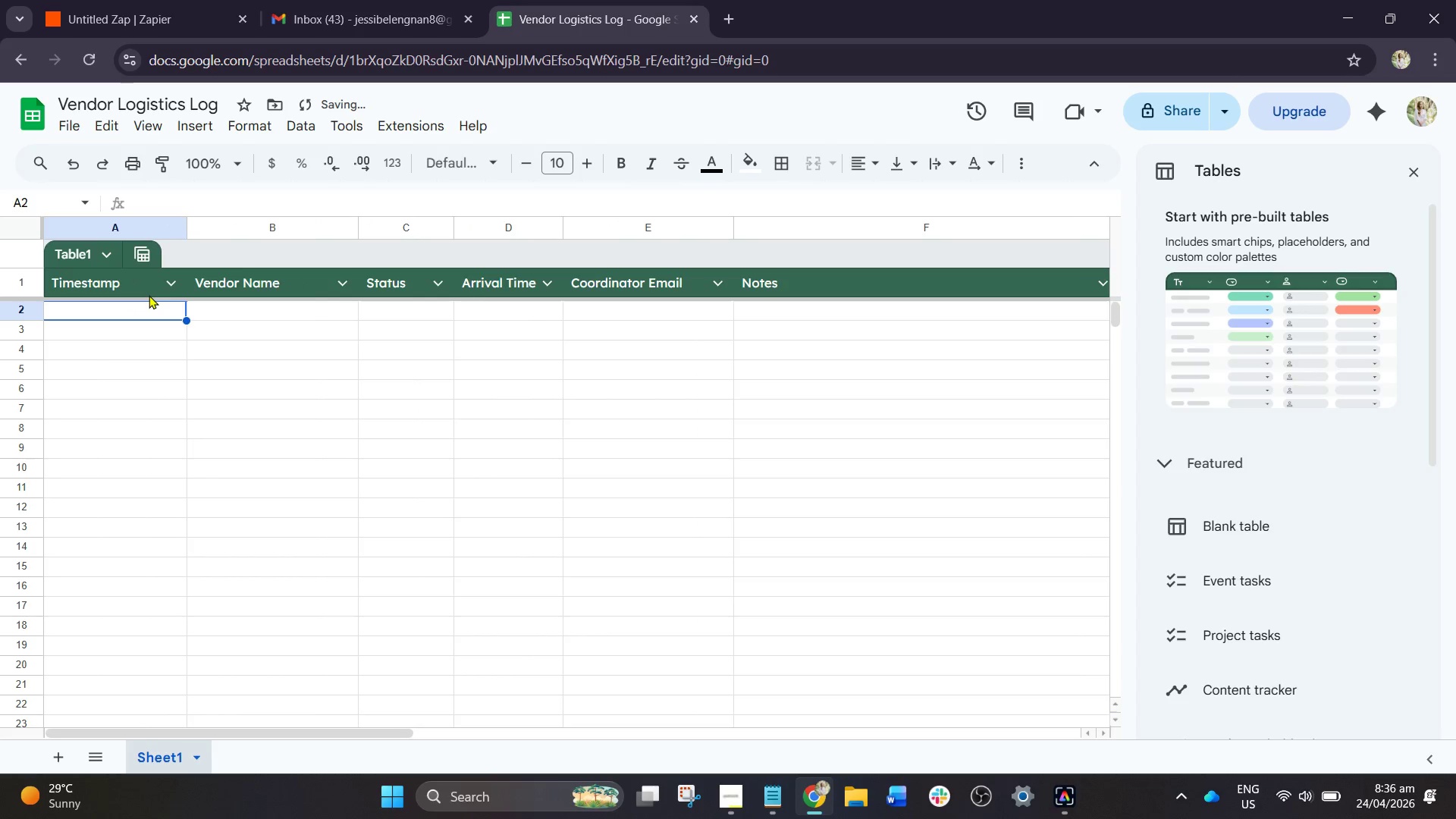 
key(Numpad0)
 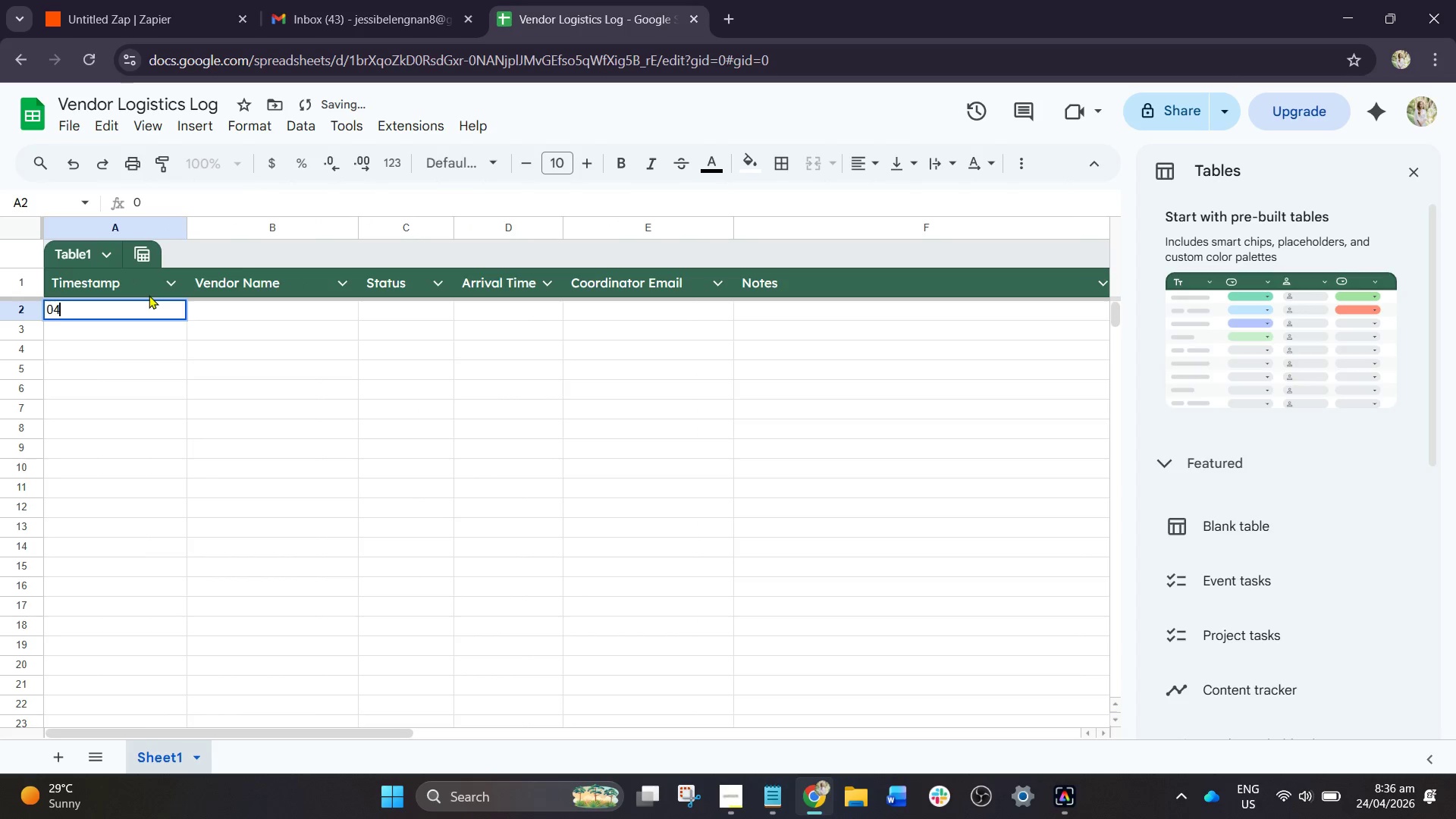 
key(Numpad4)
 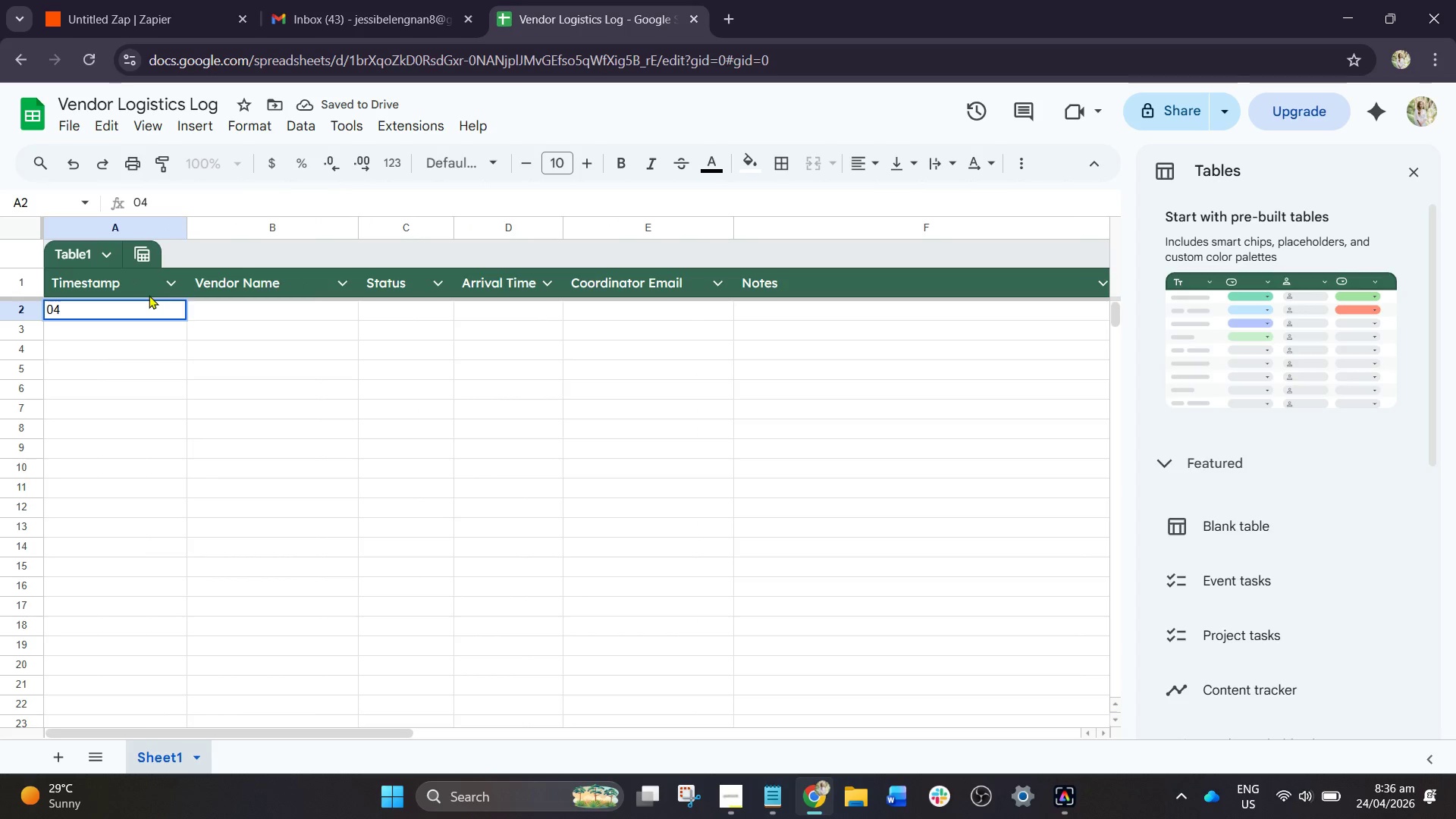 
type(/24/)
 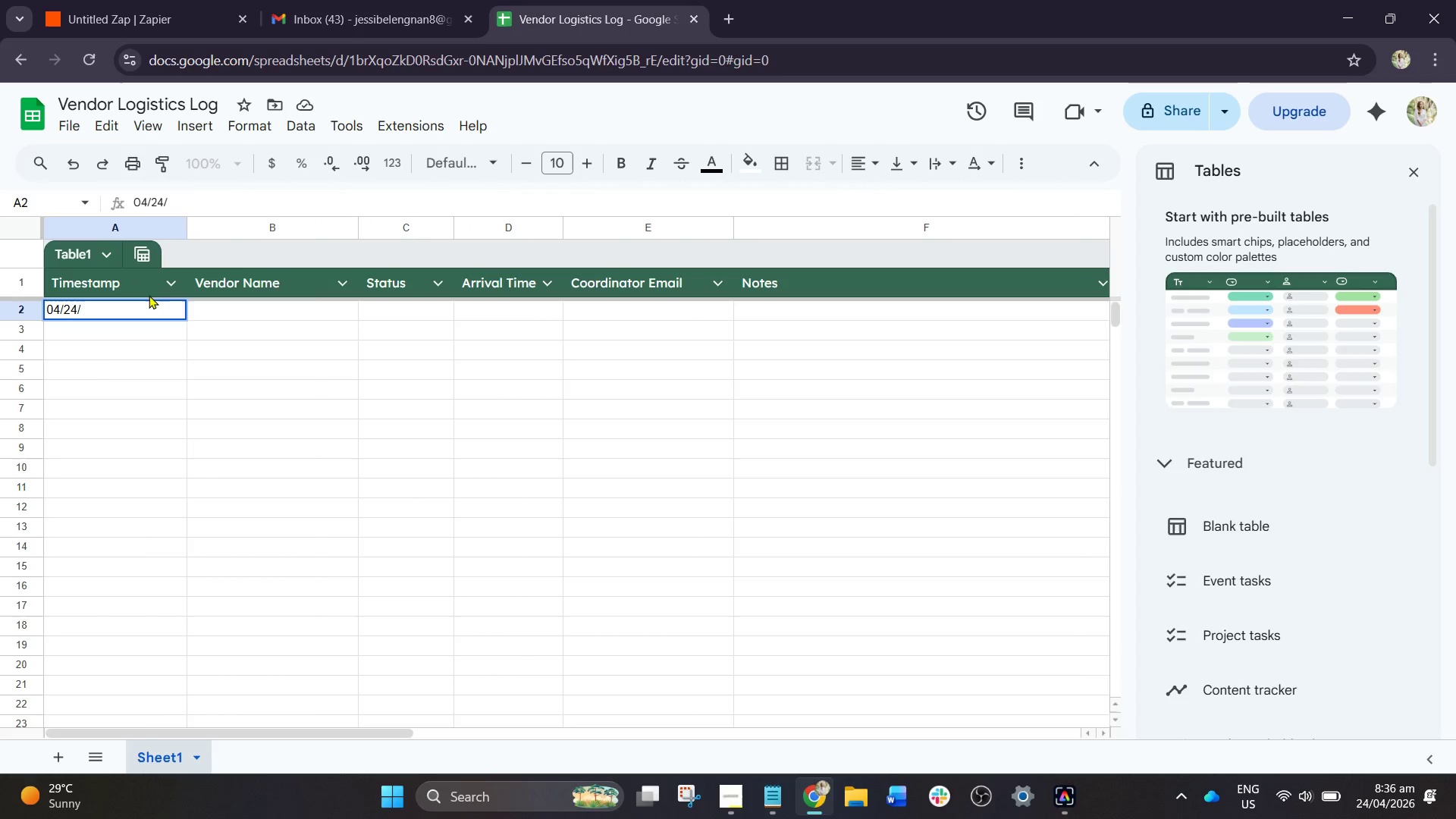 
type(2026 )
 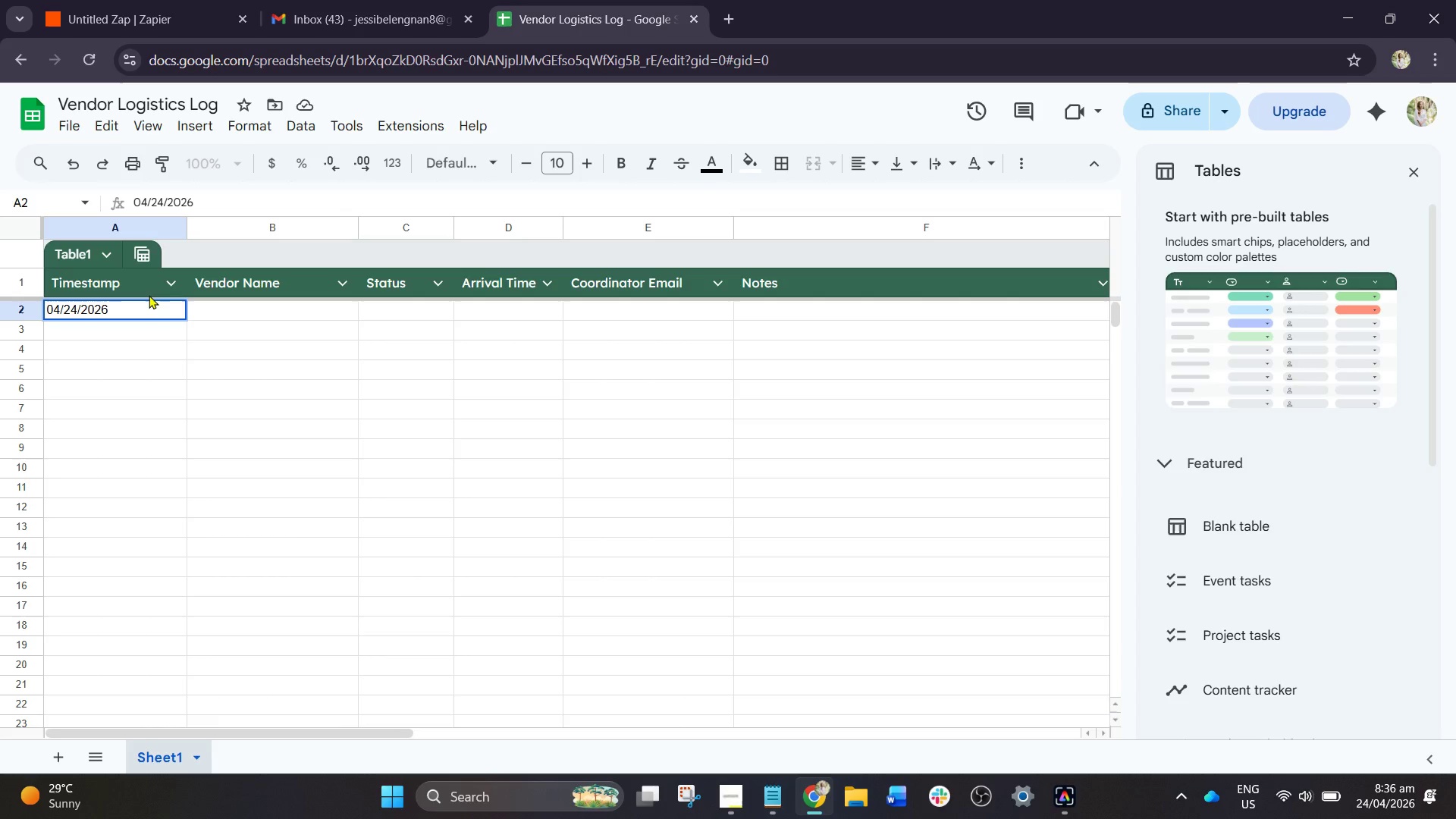 
wait(6.75)
 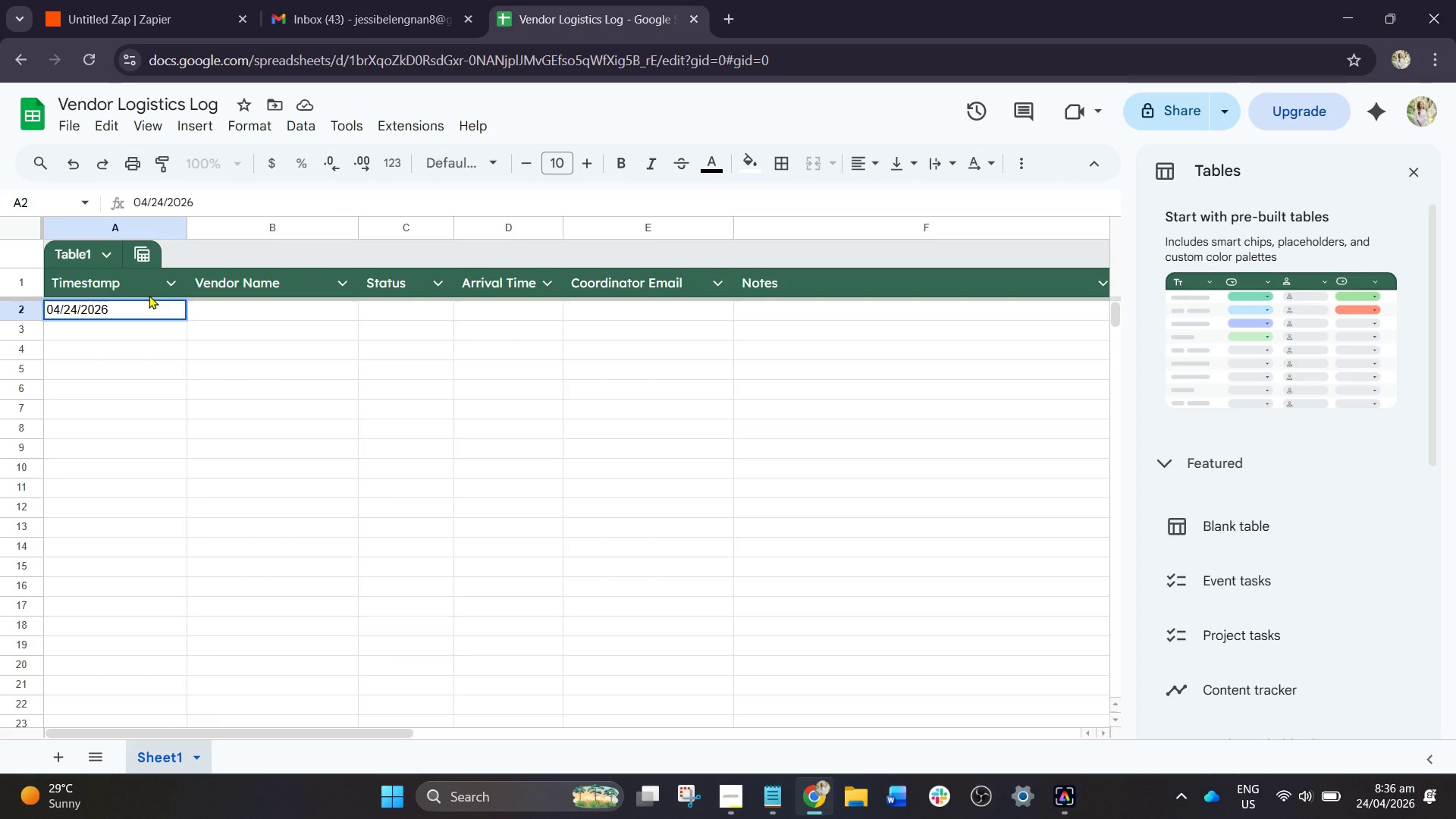 
type(8:30)
 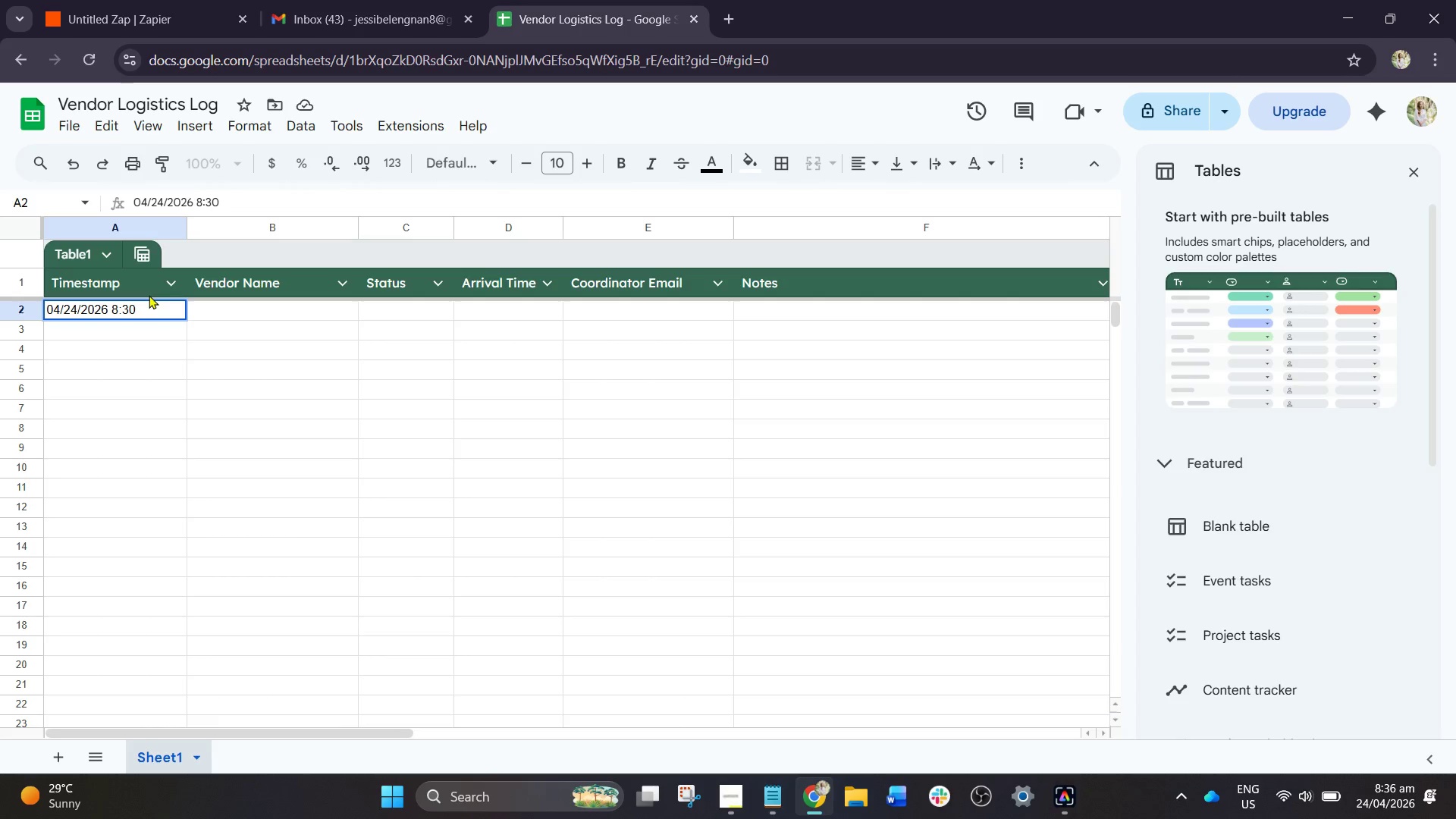 
left_click_drag(start_coordinate=[442, 376], to_coordinate=[438, 376])
 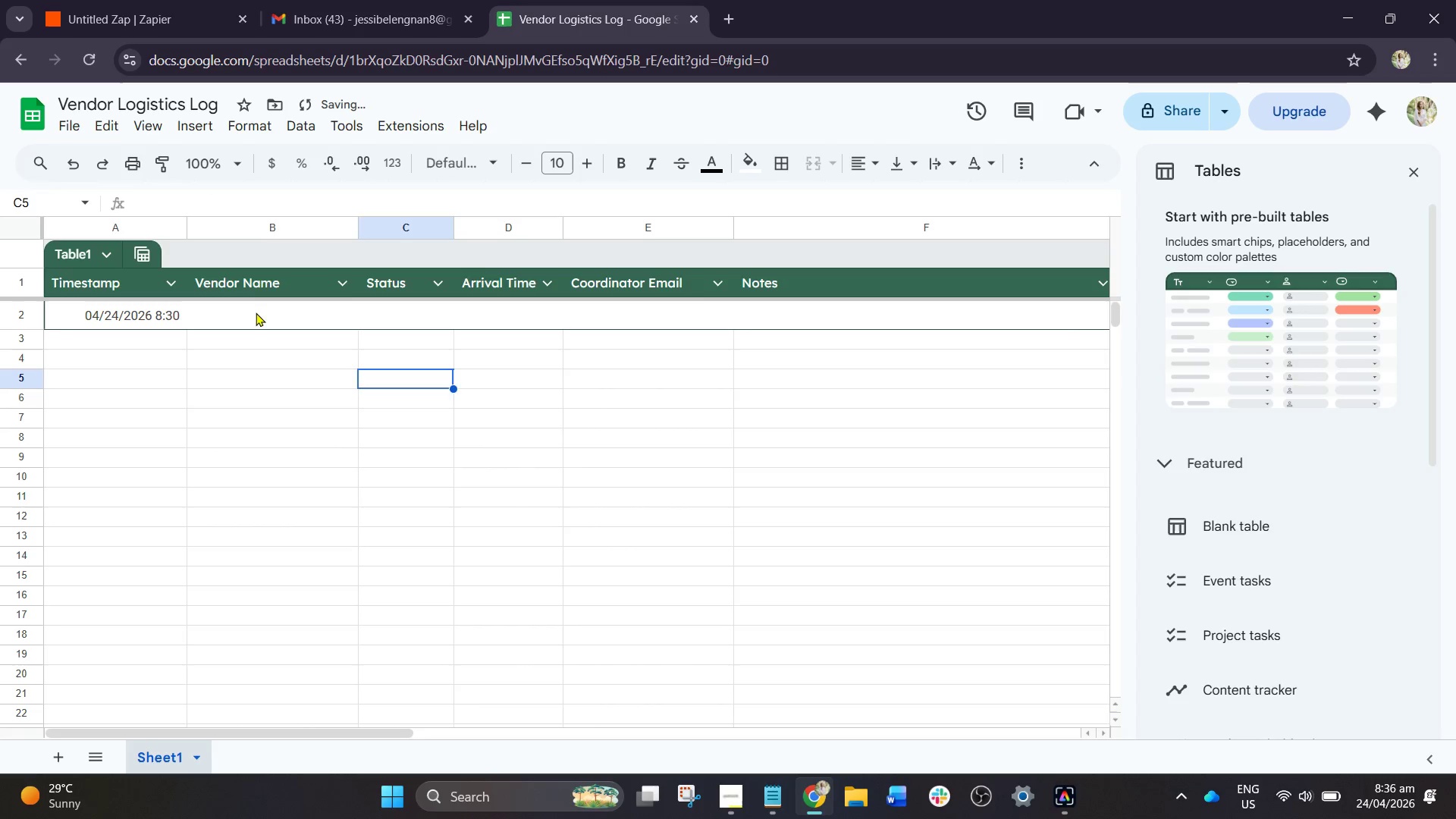 
left_click([256, 313])
 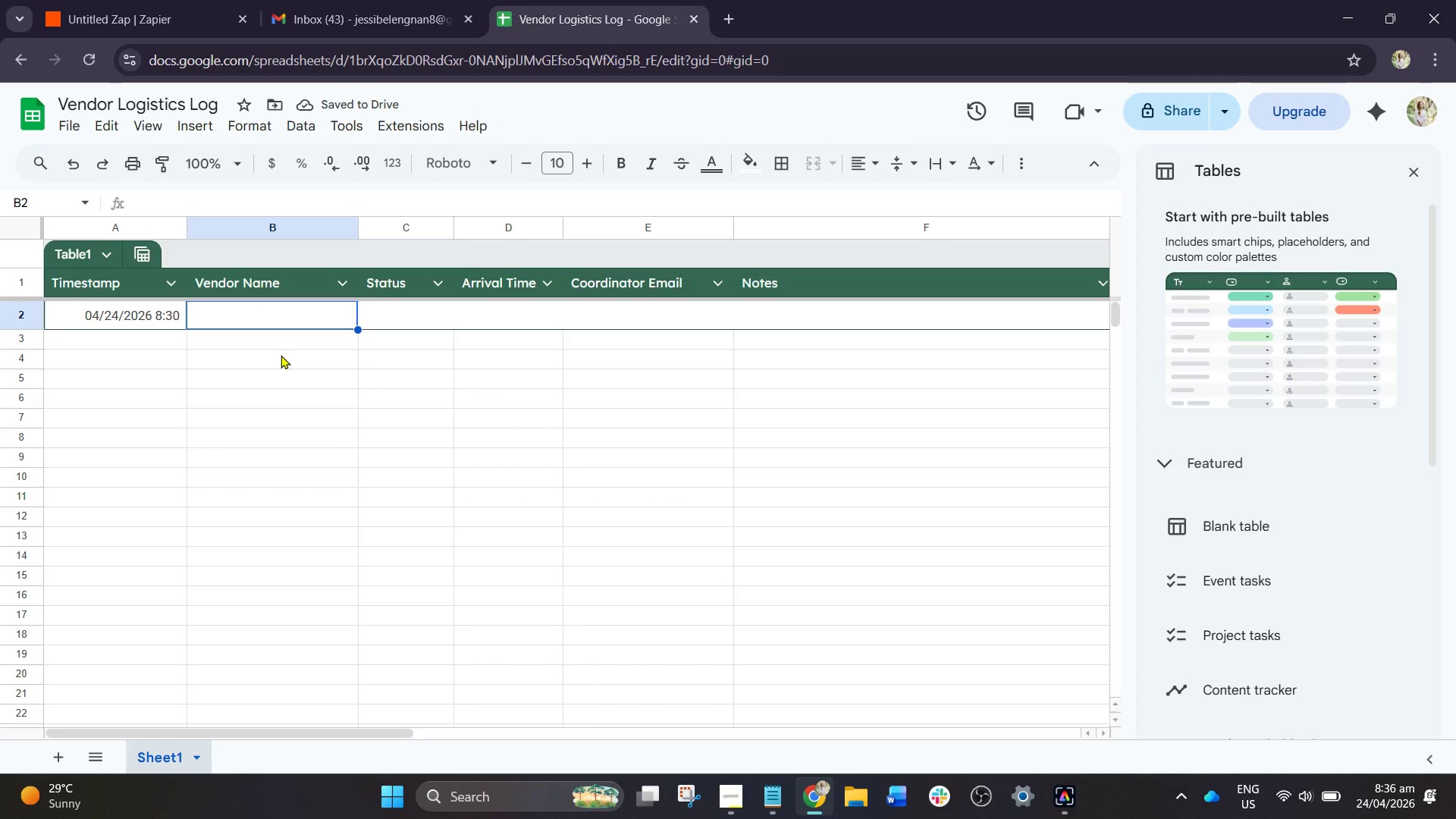 
wait(5.19)
 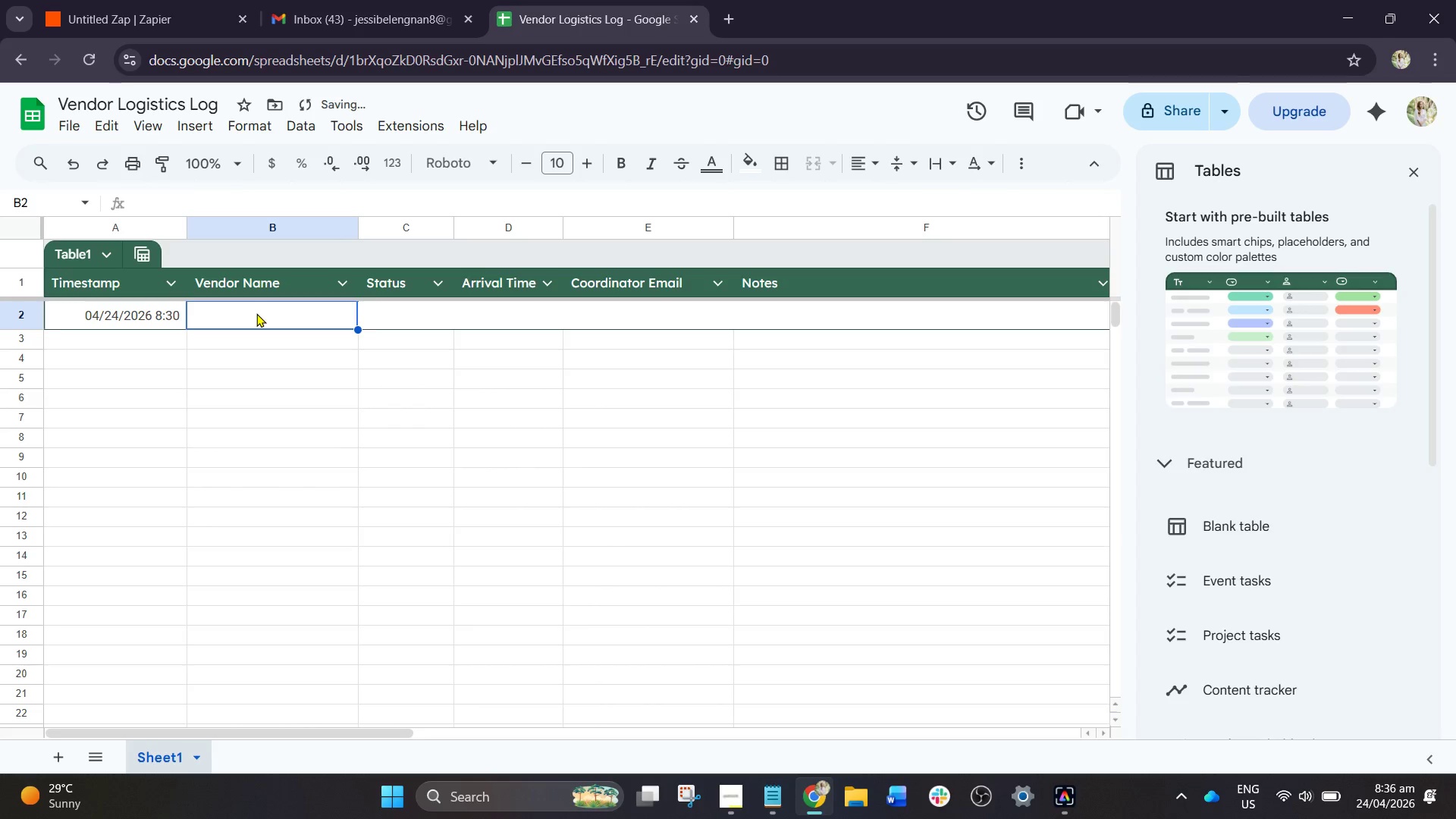 
type(Summit Catering)
 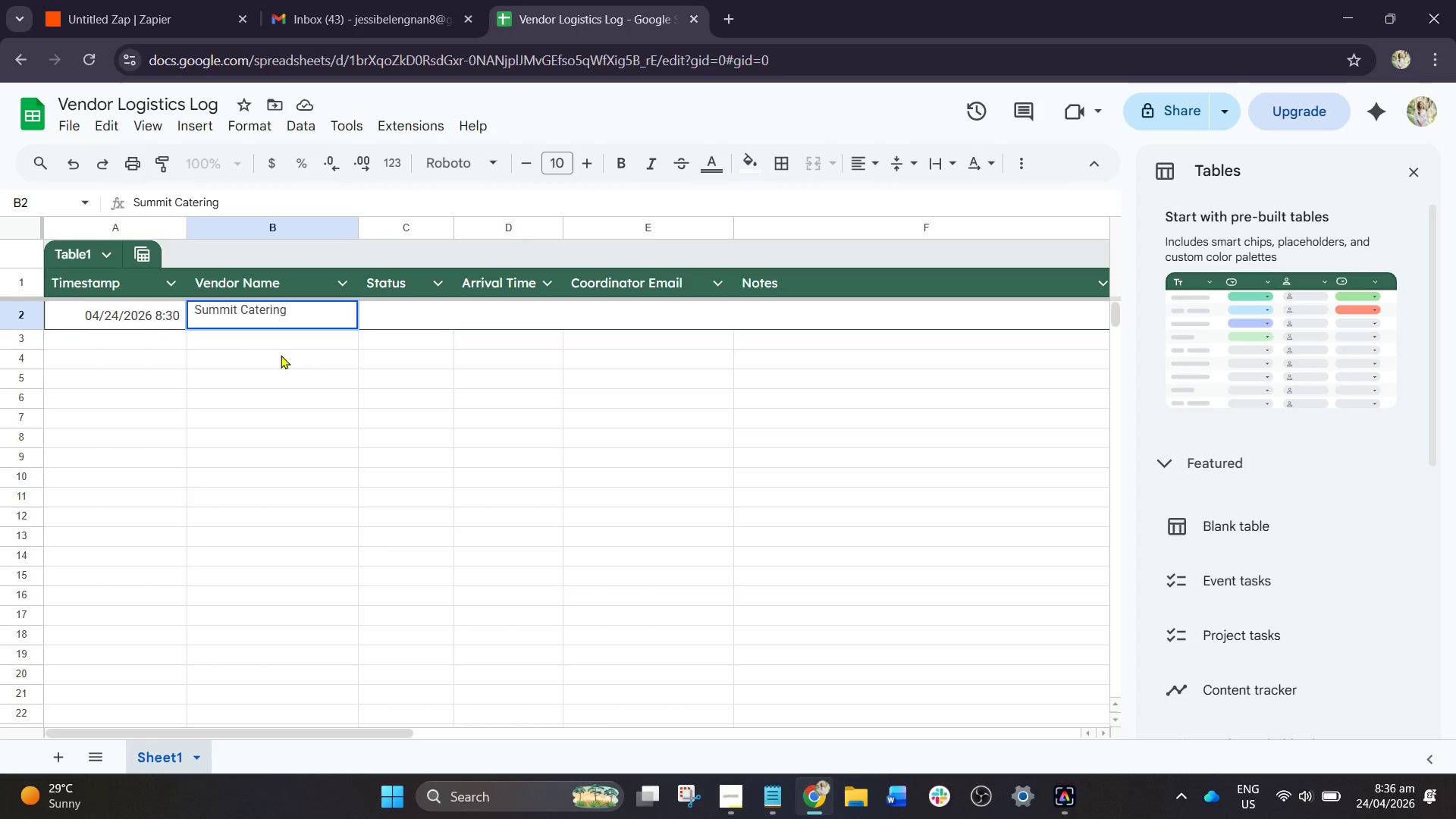 
left_click([408, 325])
 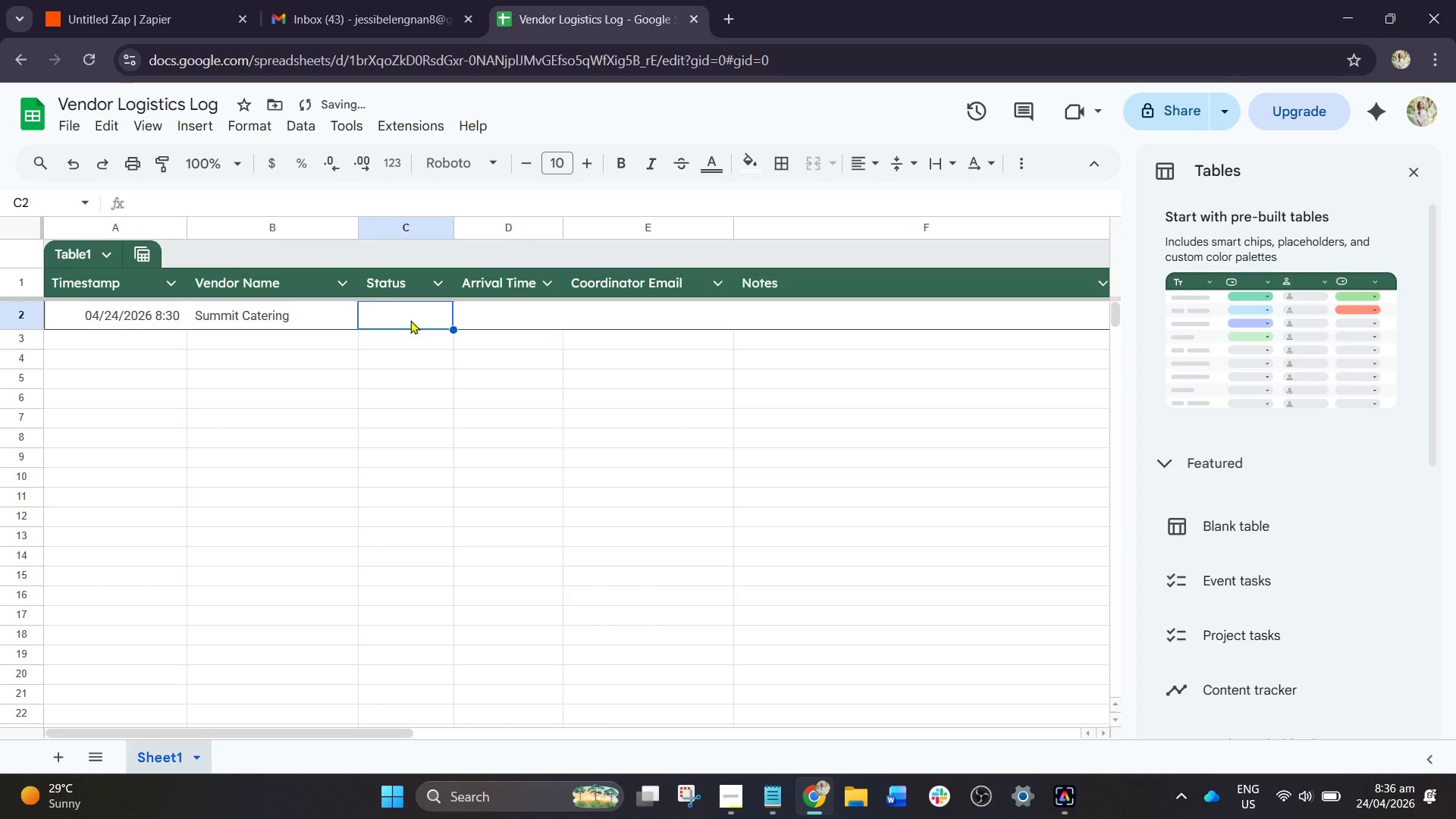 
type(Omnsi)
key(Backspace)
key(Backspace)
key(Backspace)
type(s)
key(Backspace)
key(Backspace)
type(nsite)
 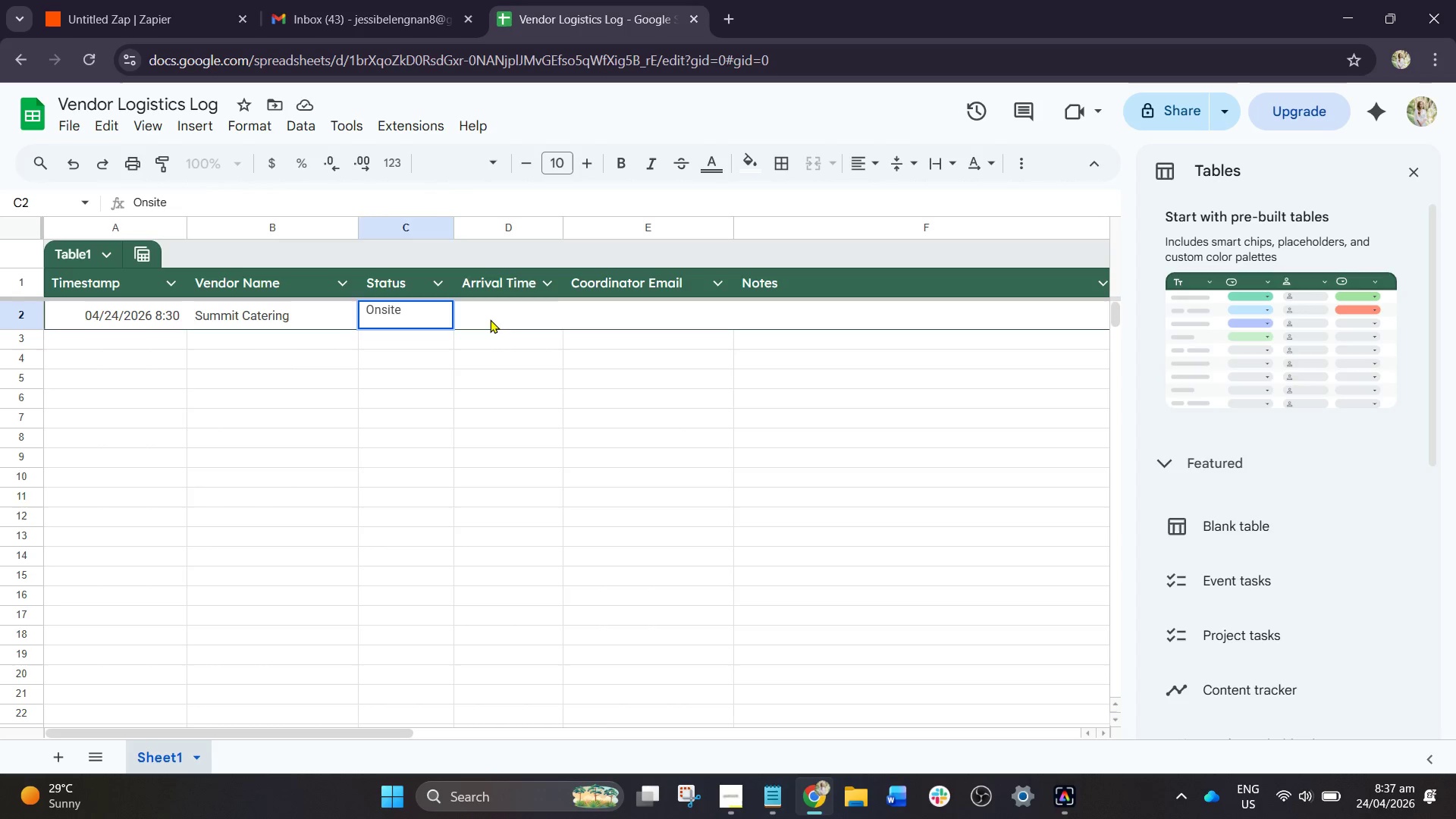 
left_click([495, 306])
 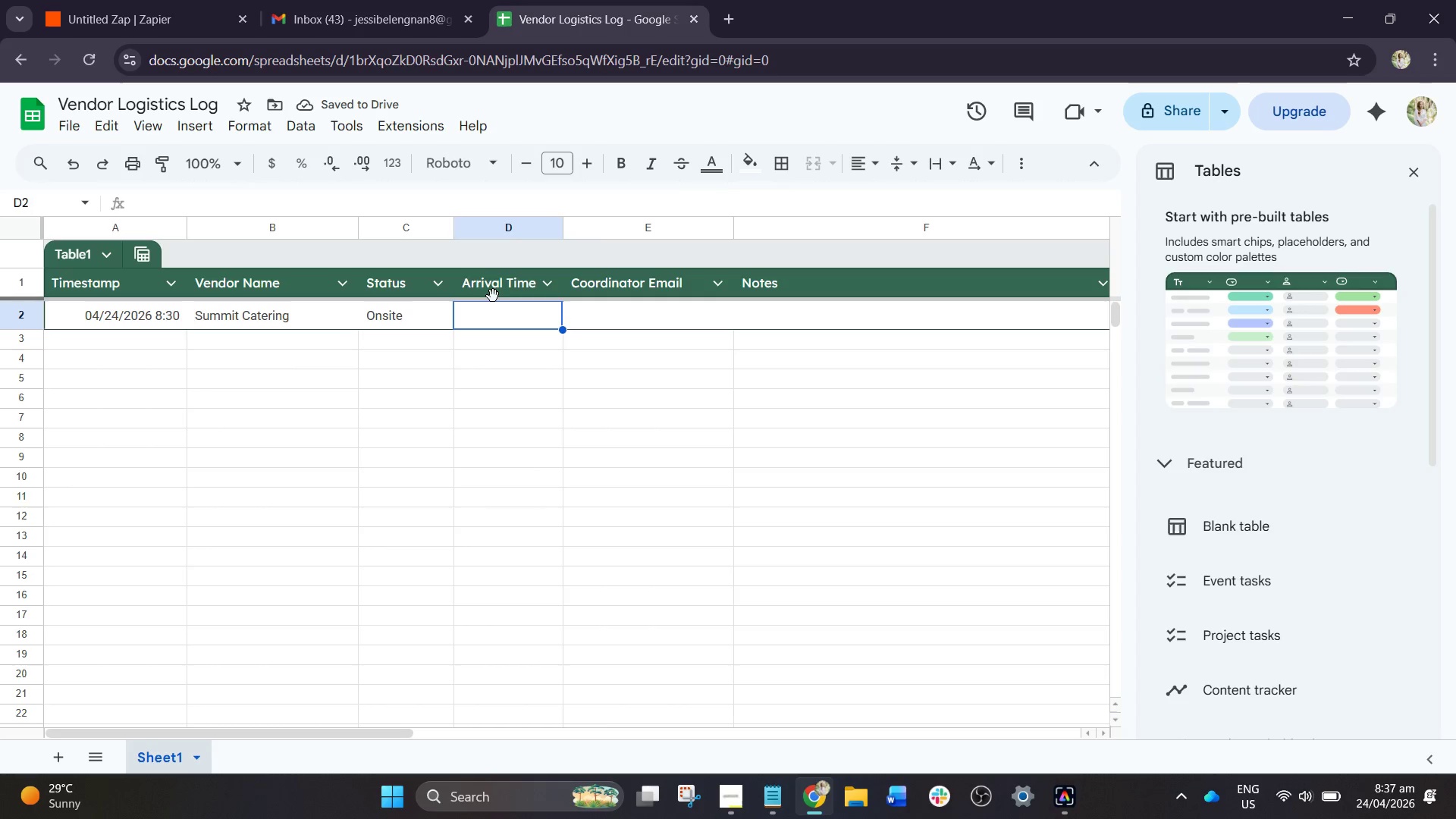 
type(09:00 AM)
 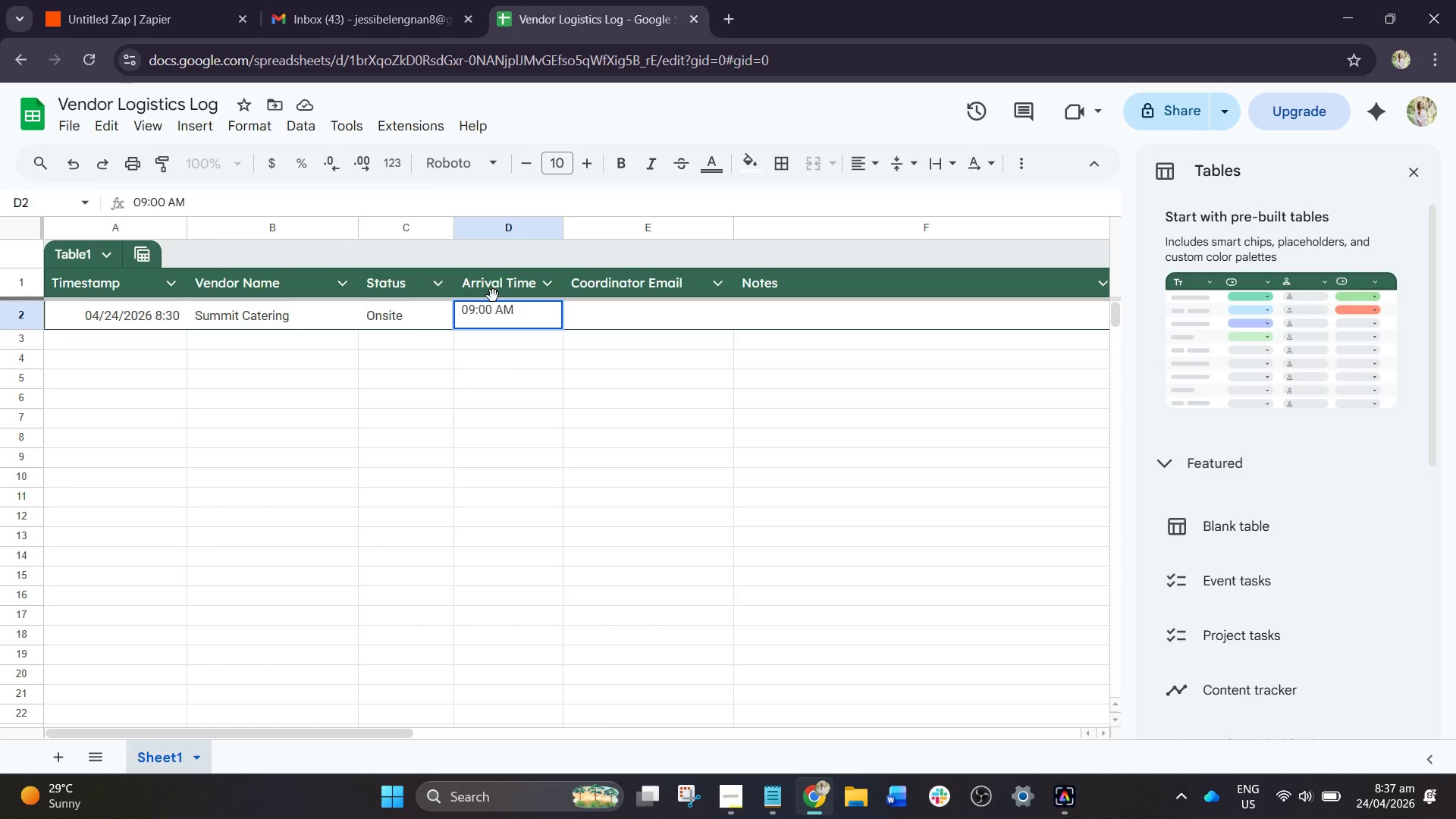 
left_click([625, 304])
 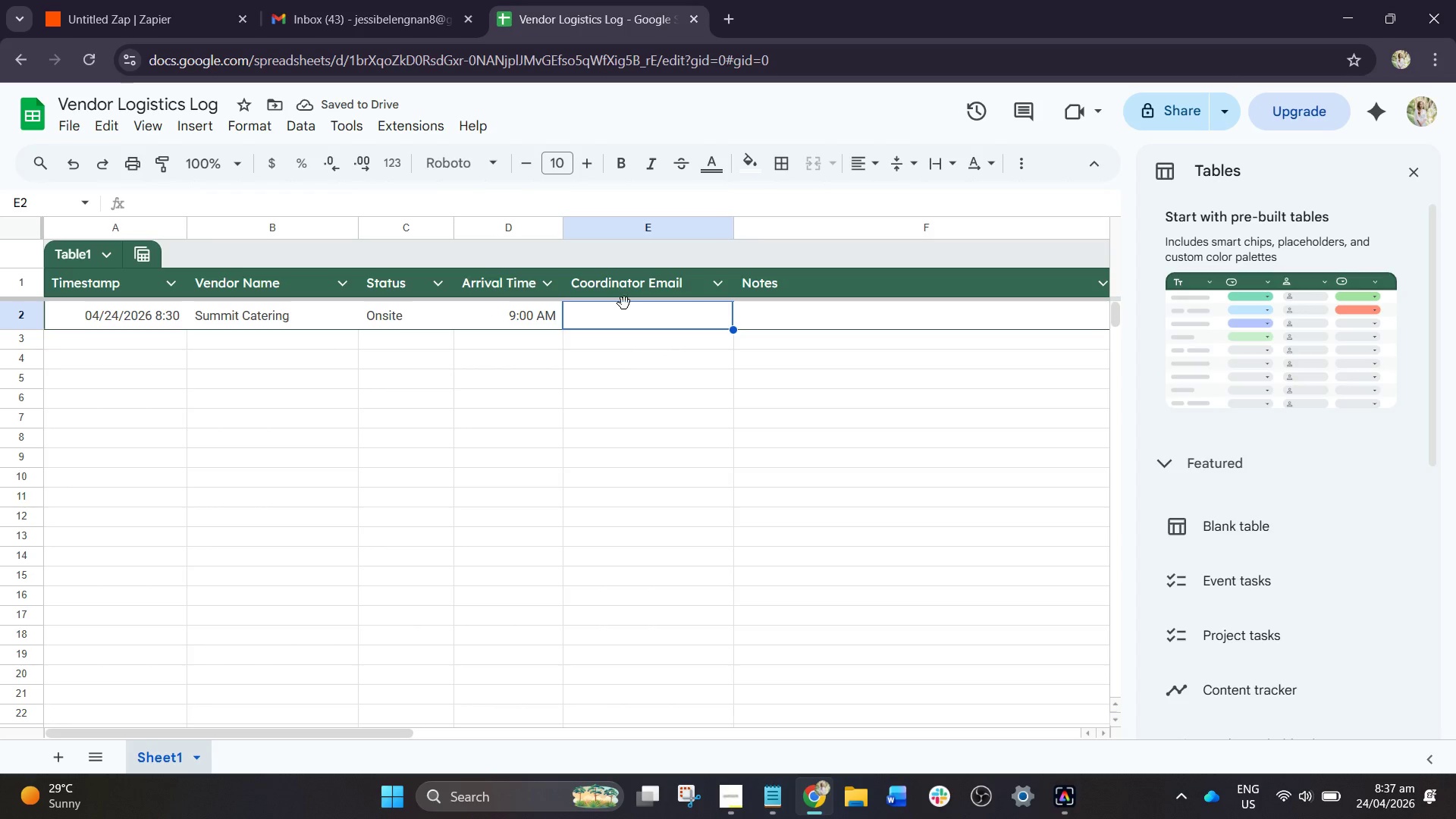 
type(event@alpine.com)
 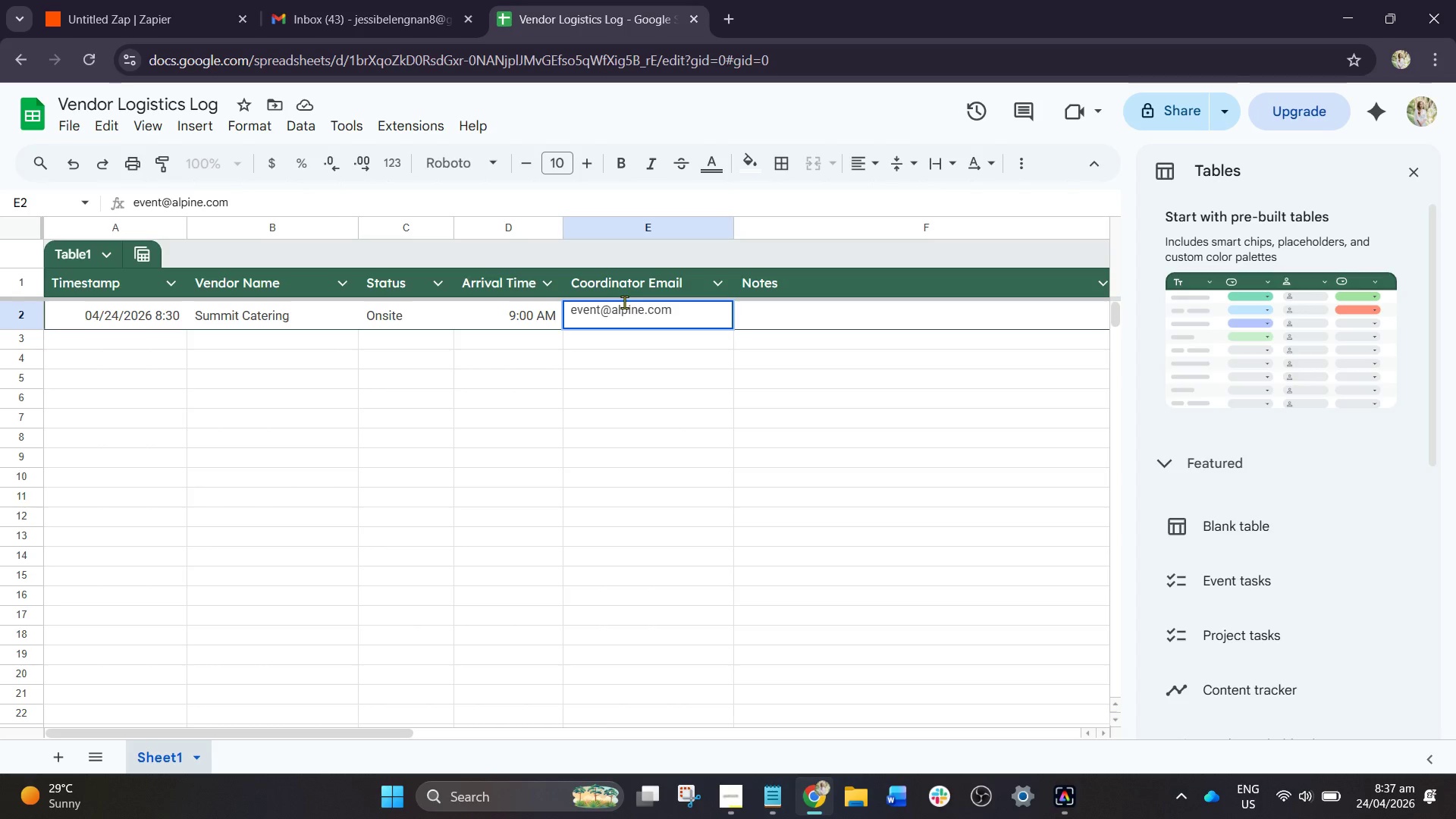 
left_click([758, 383])
 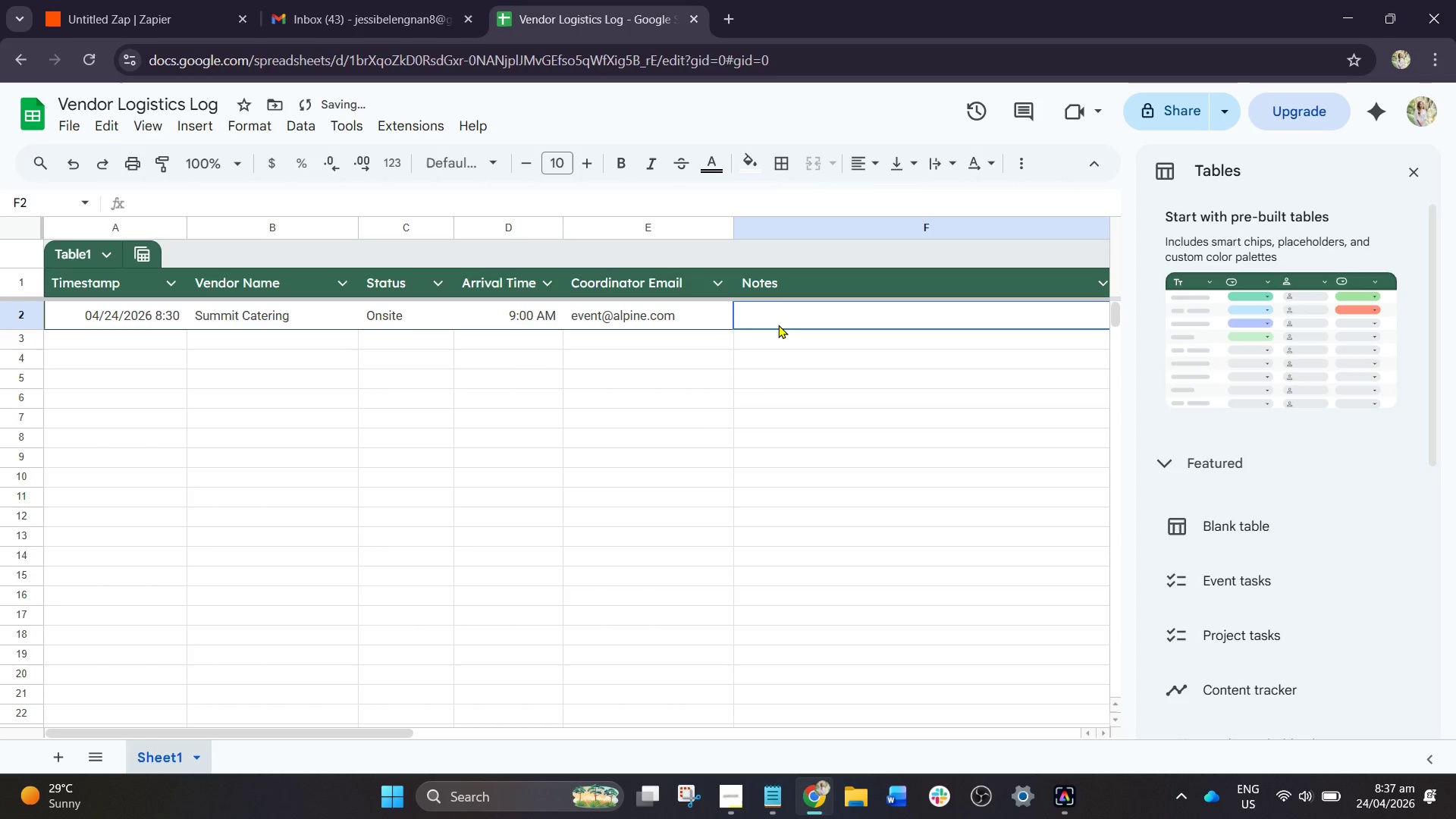 
left_click([778, 325])
 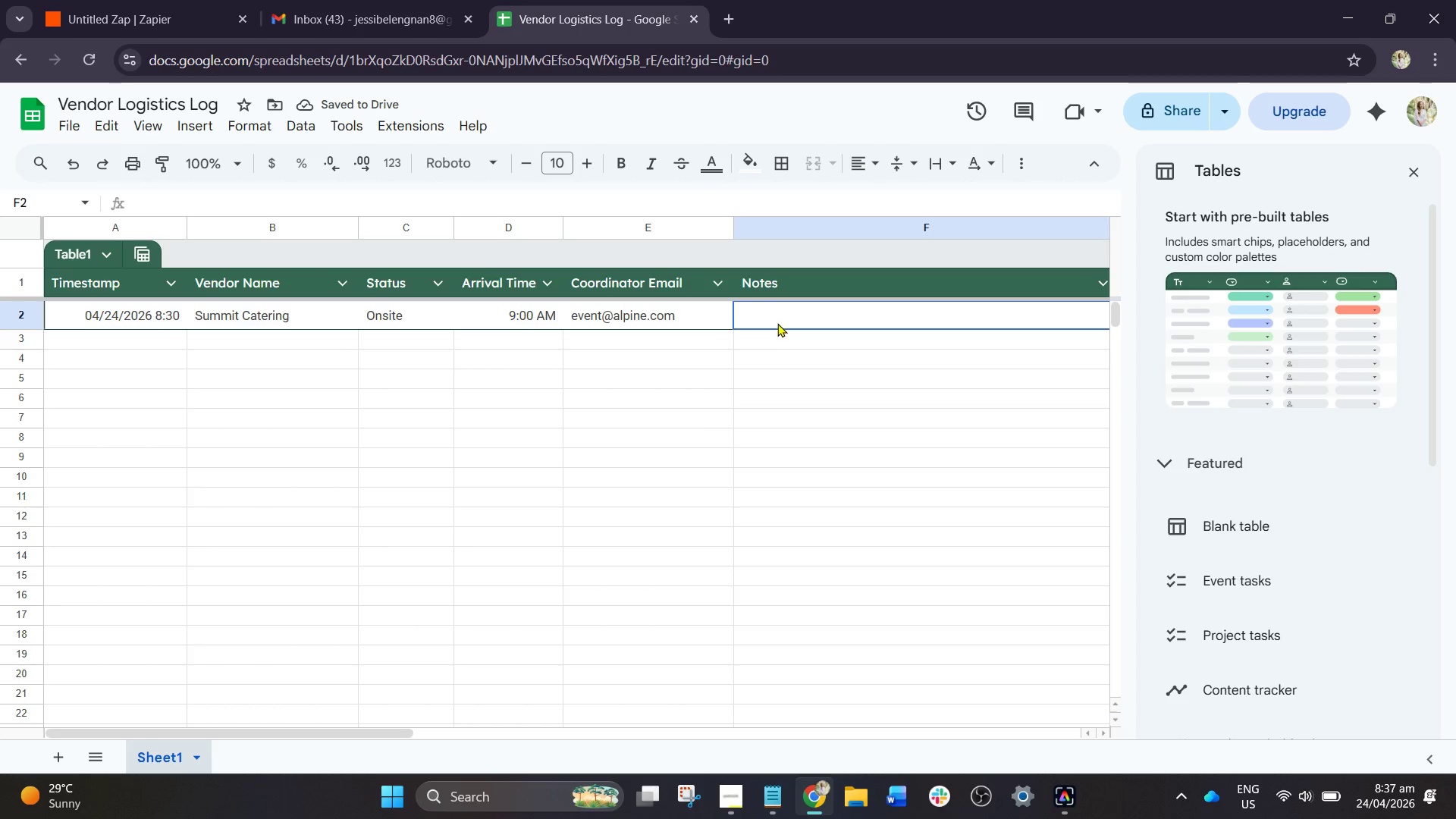 
type(Arrived Early)
 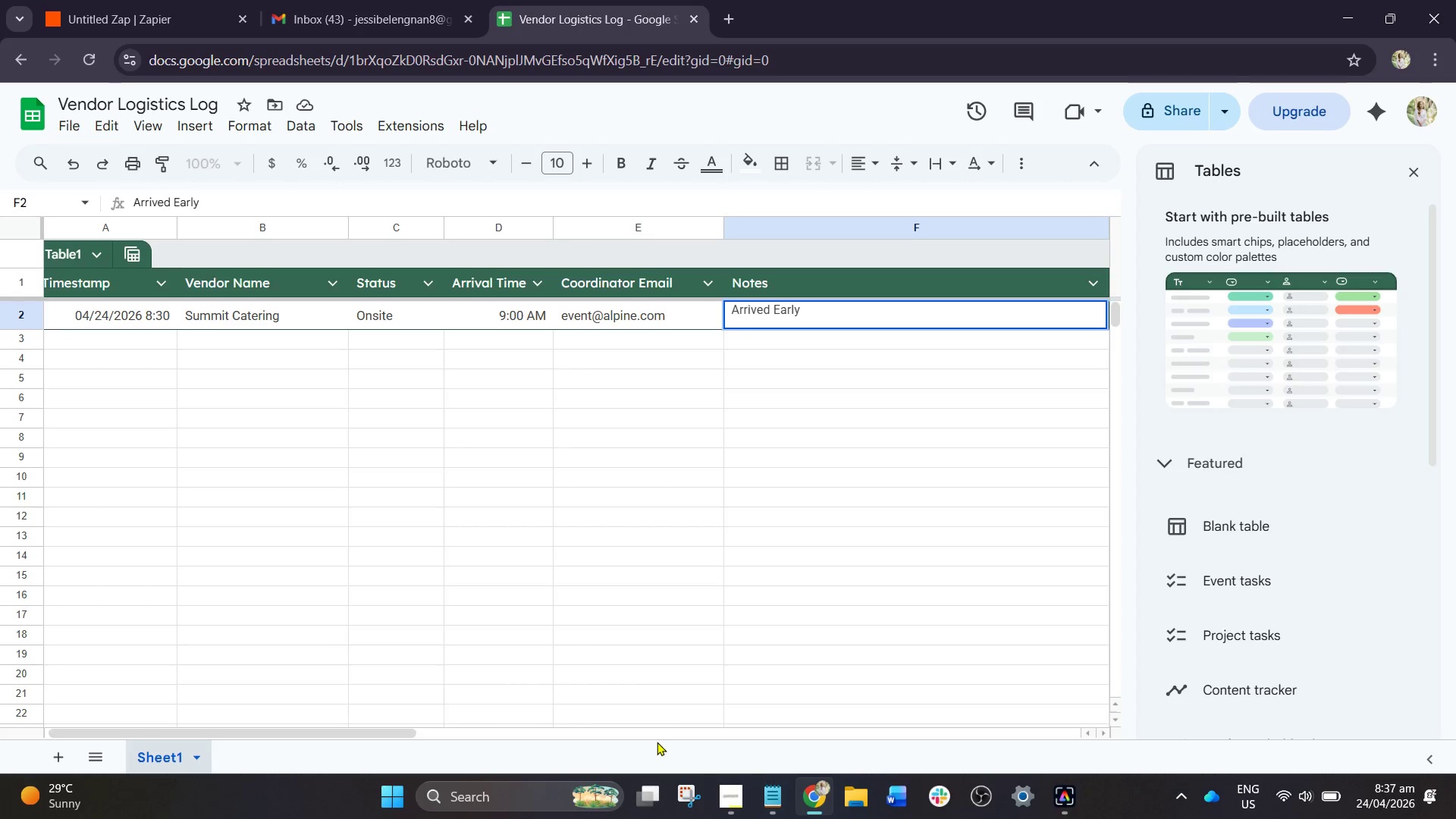 
left_click_drag(start_coordinate=[664, 738], to_coordinate=[612, 736])
 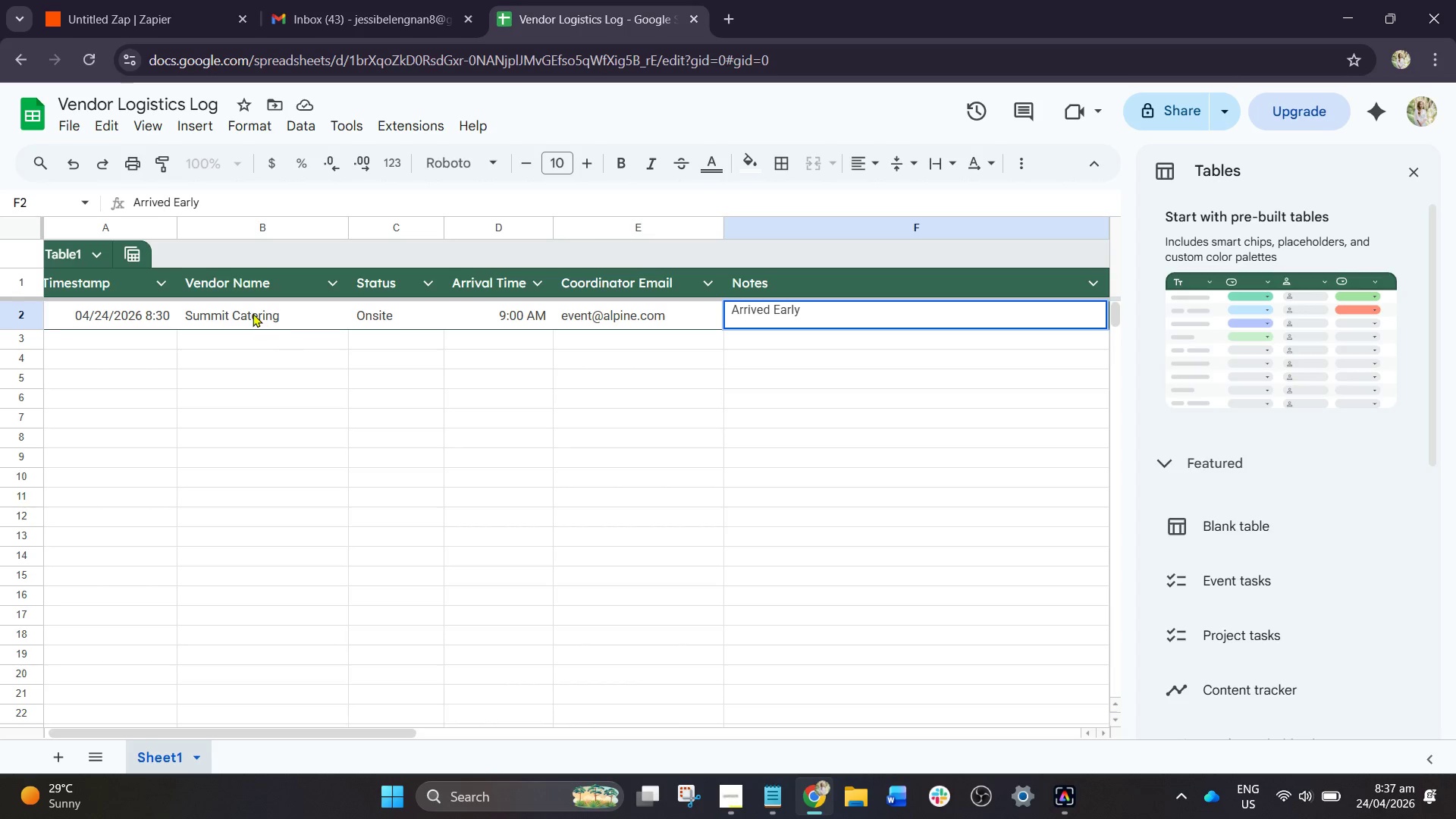 
left_click([253, 313])
 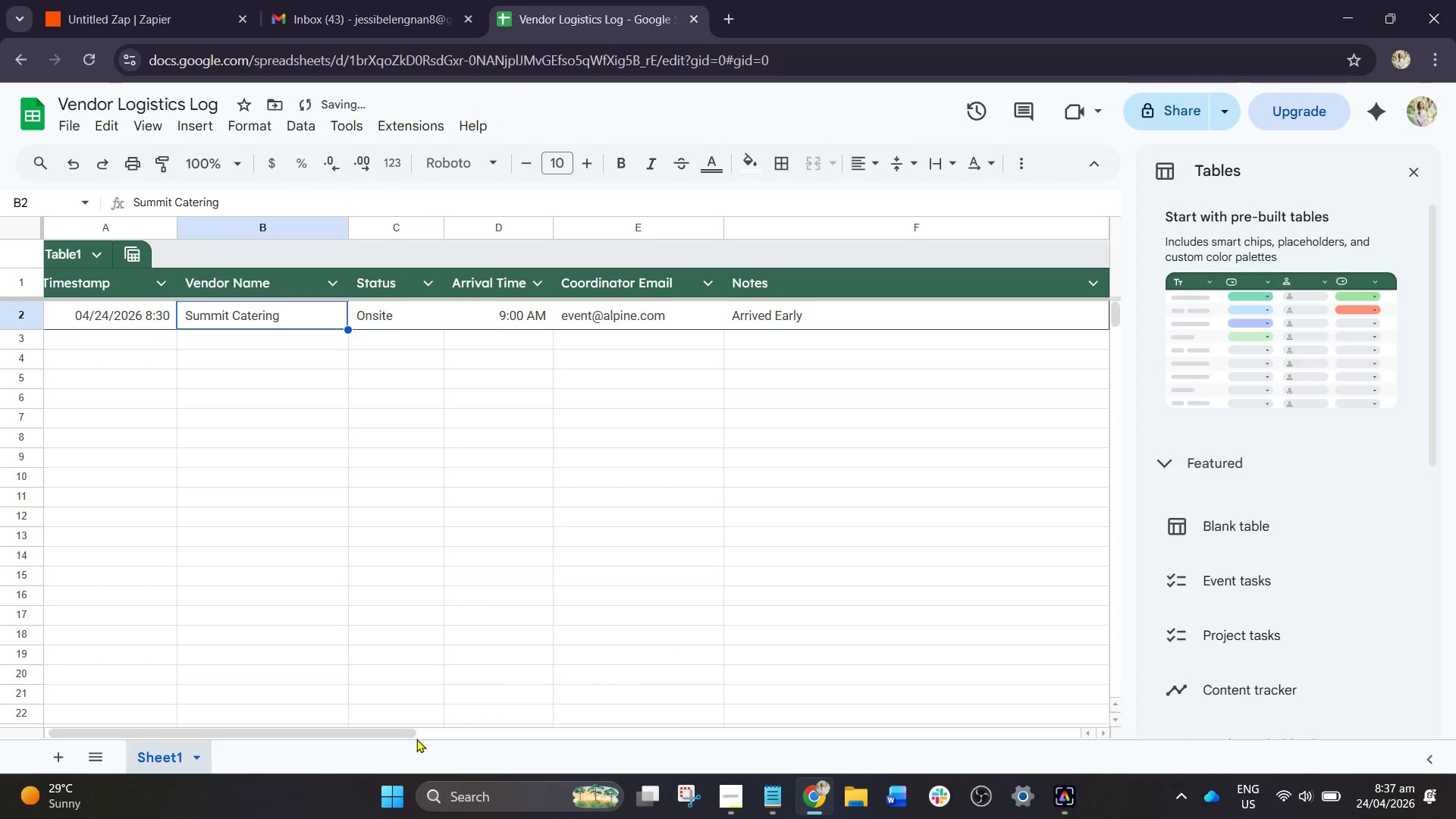 
left_click_drag(start_coordinate=[410, 736], to_coordinate=[309, 714])
 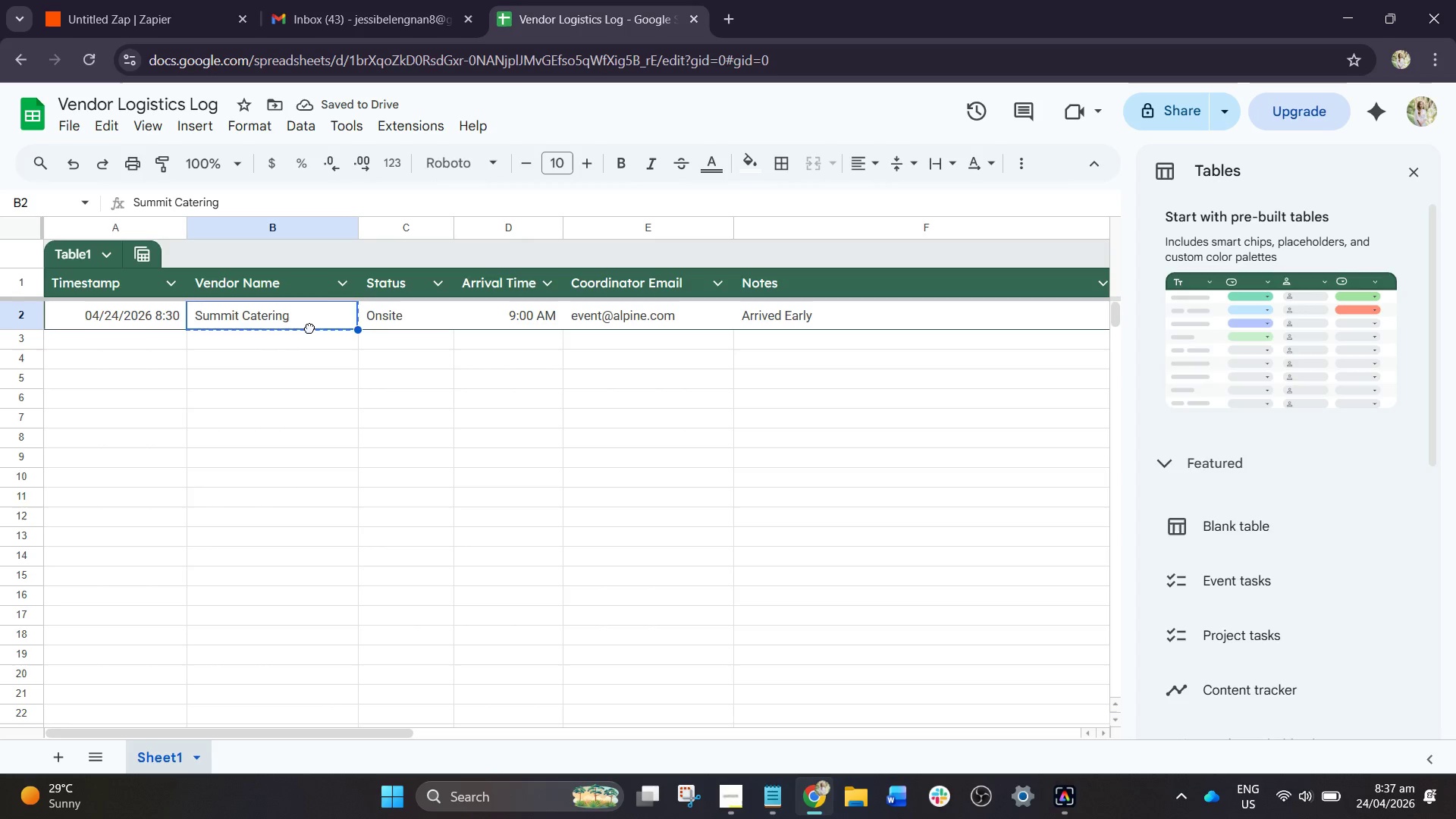 
double_click([309, 328])
 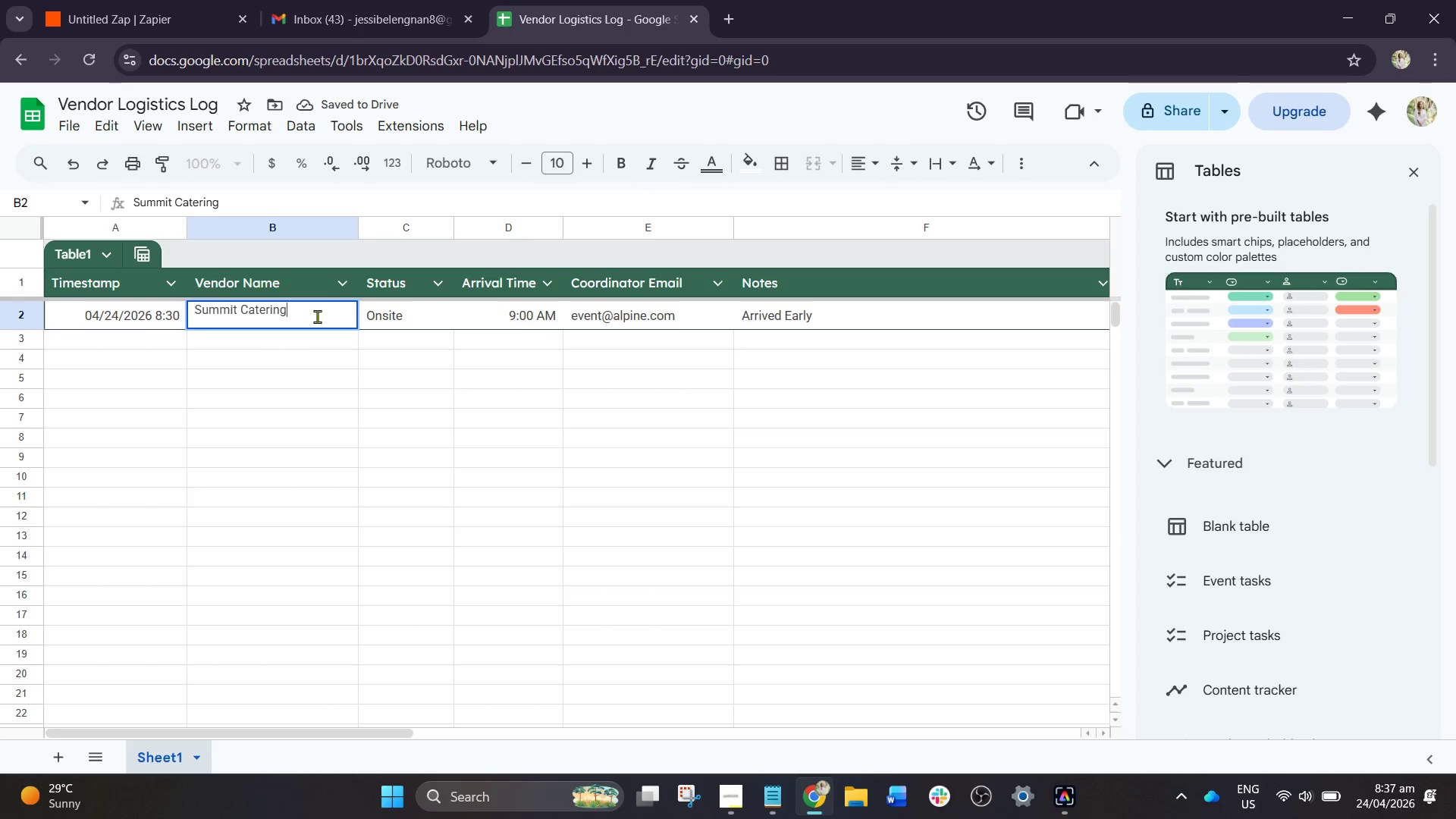 
left_click_drag(start_coordinate=[320, 316], to_coordinate=[162, 314])
 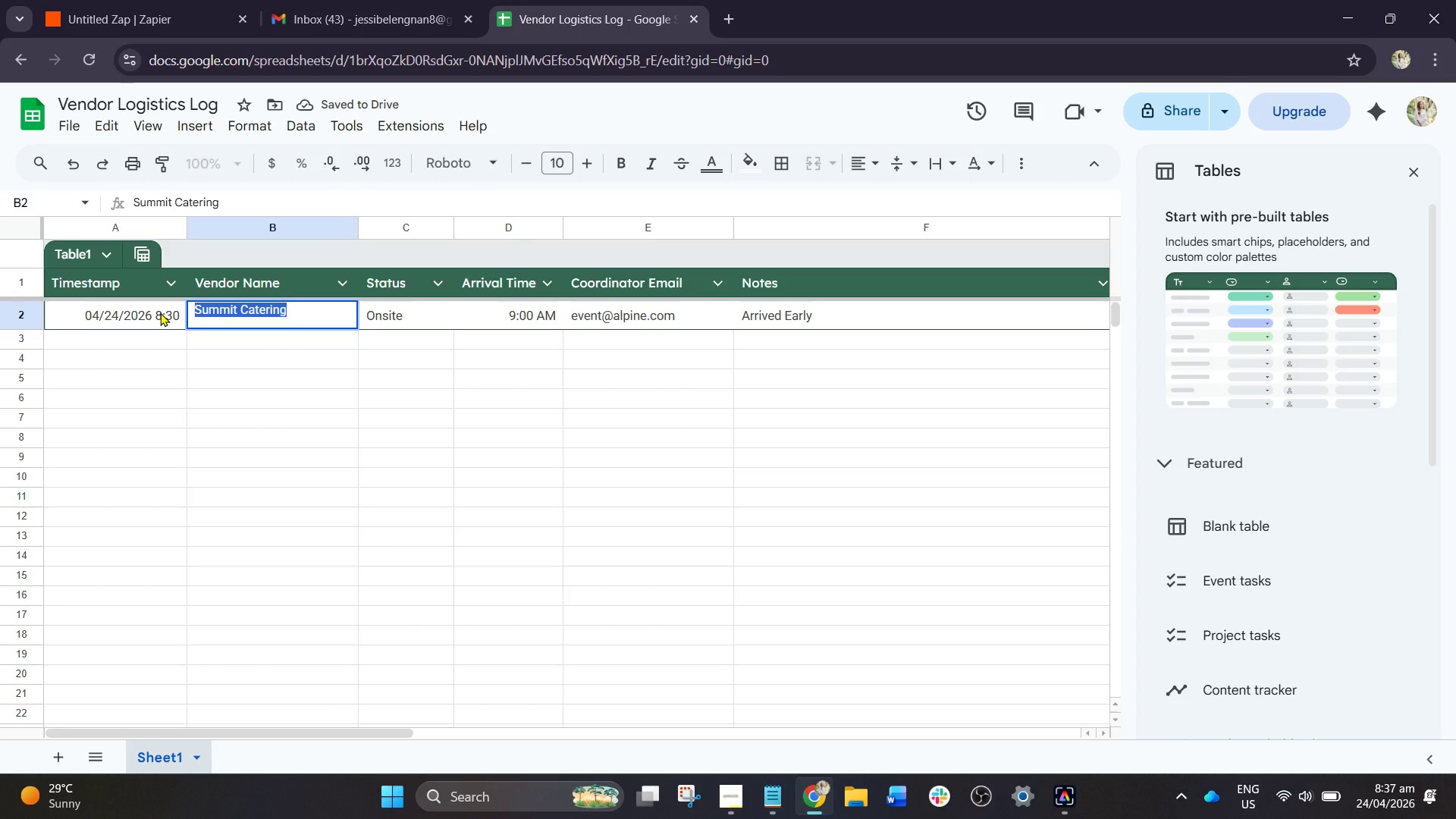 
type(Chillabrate Part )
key(Backspace)
type(y Needs Rental)
 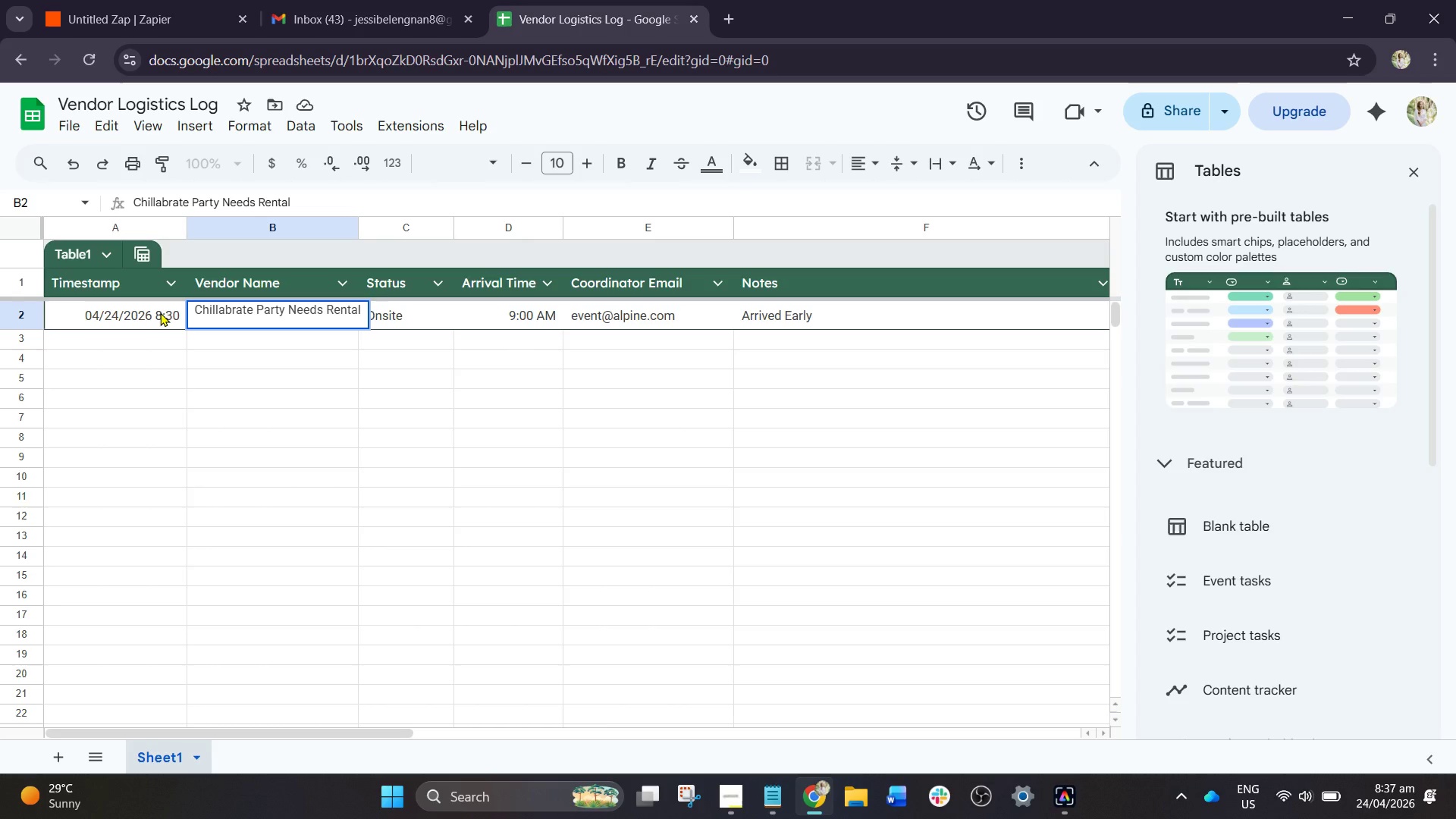 
left_click([410, 414])
 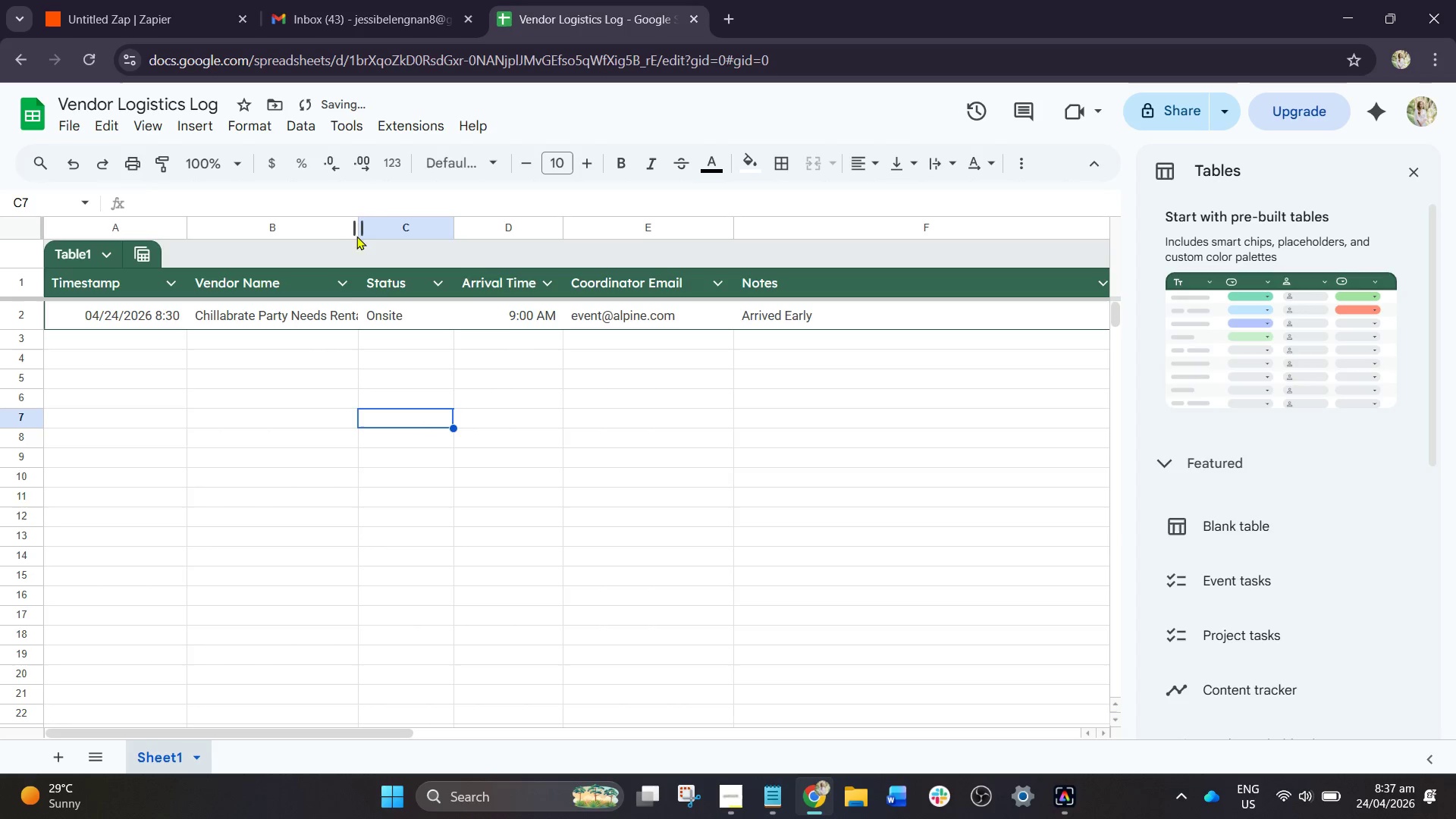 
left_click_drag(start_coordinate=[356, 232], to_coordinate=[401, 247])
 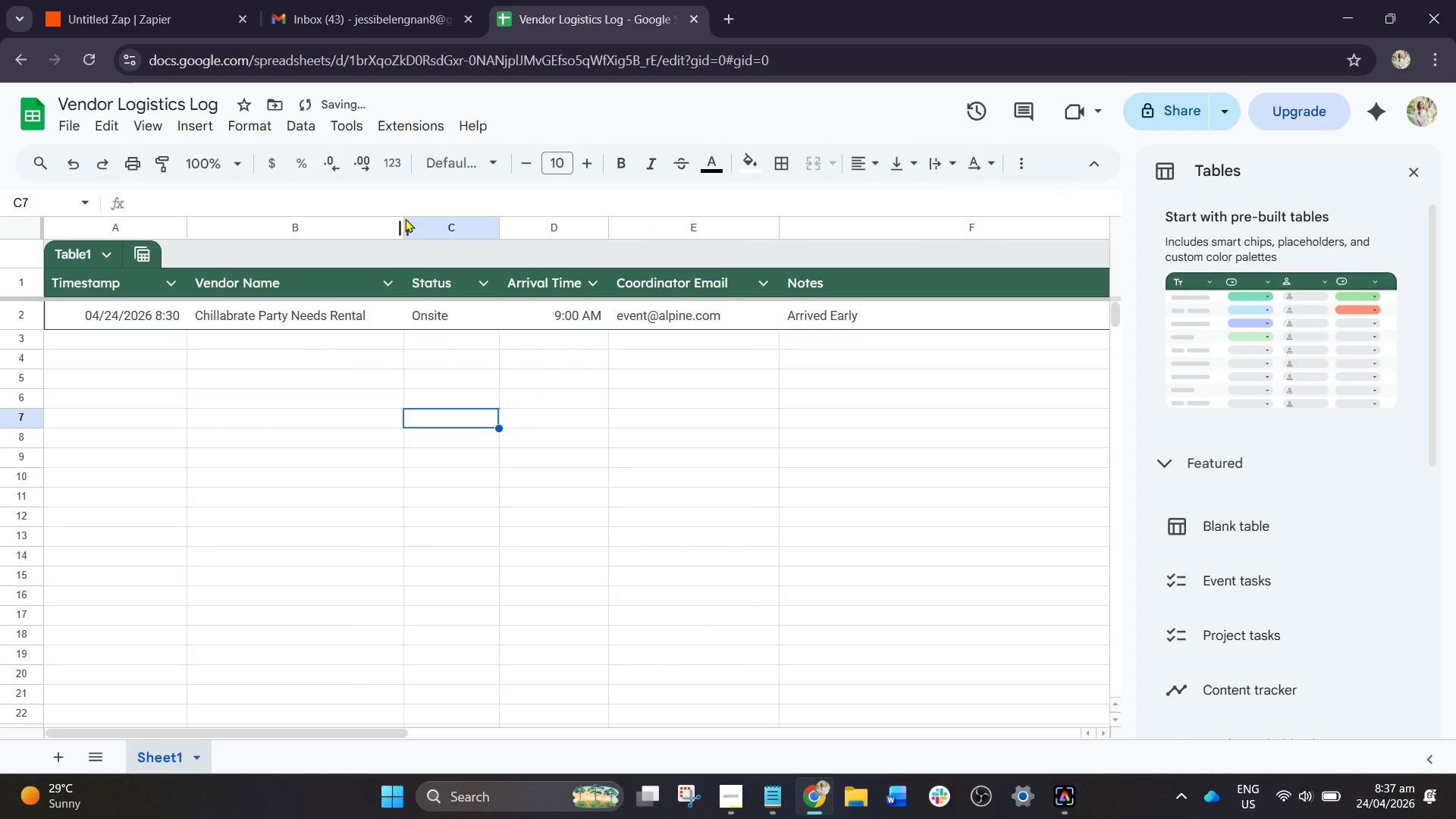 
left_click([403, 218])
 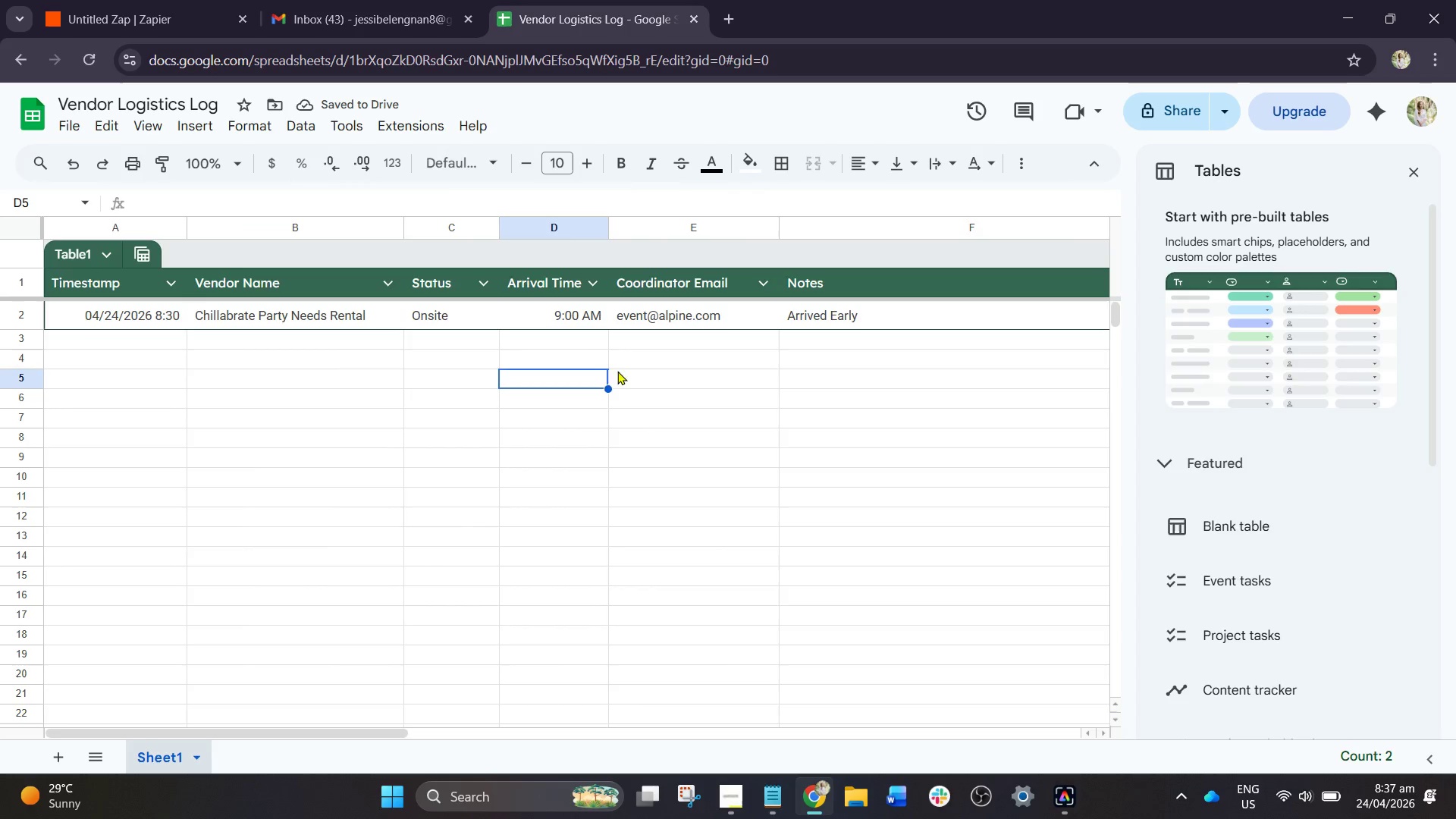 
double_click([688, 322])
 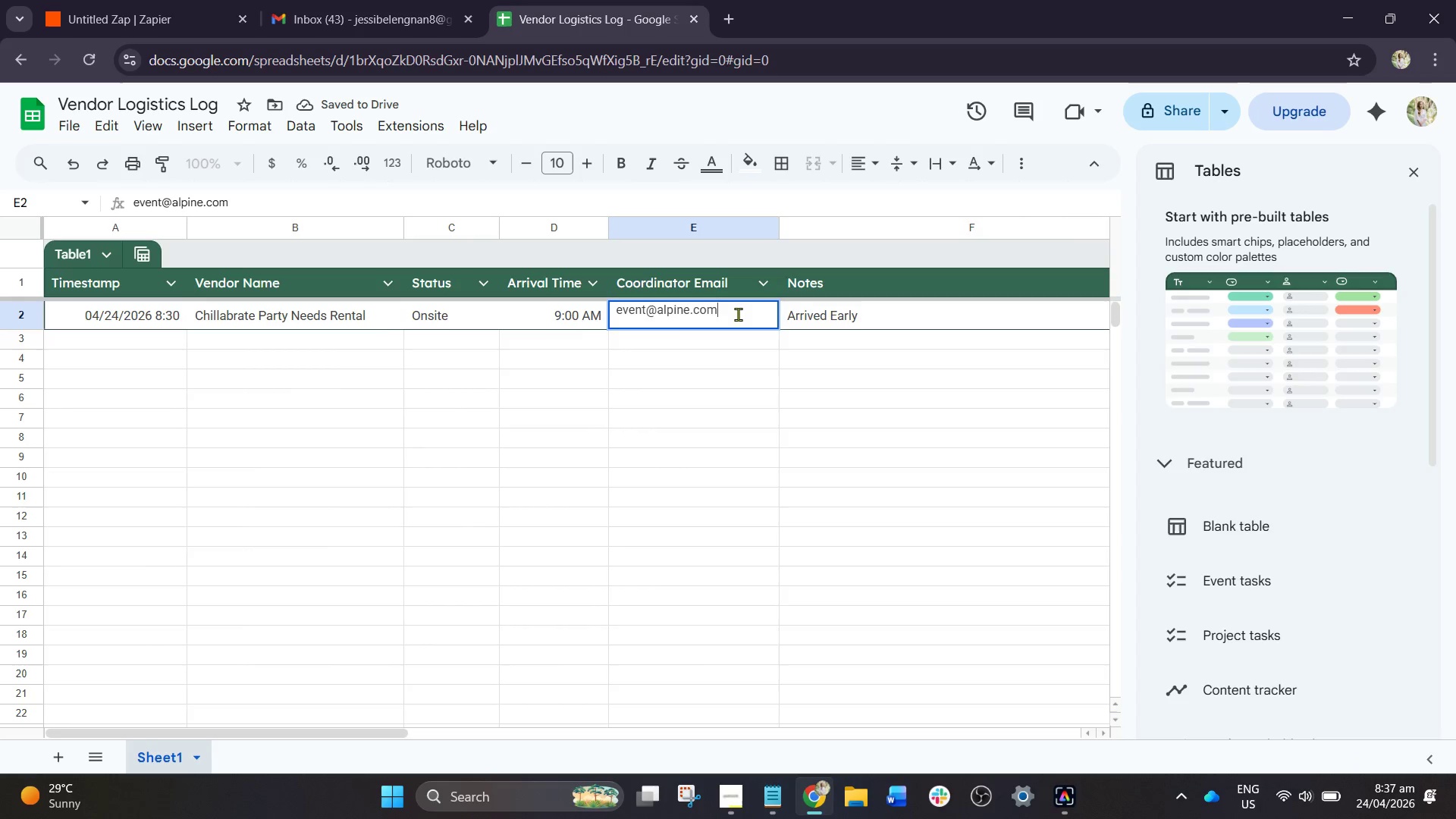 
left_click_drag(start_coordinate=[739, 314], to_coordinate=[560, 317])
 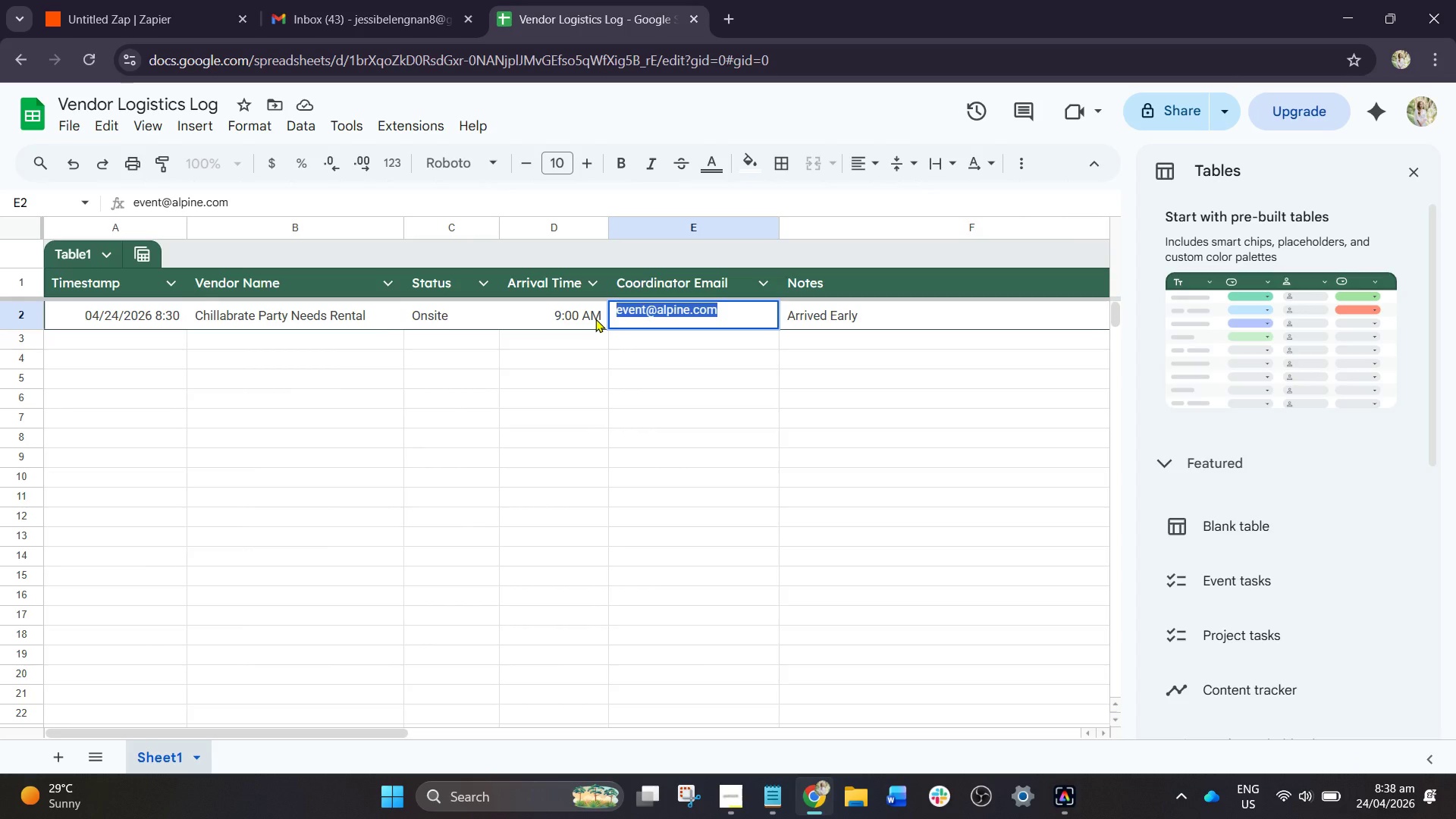 
type(chillab)
 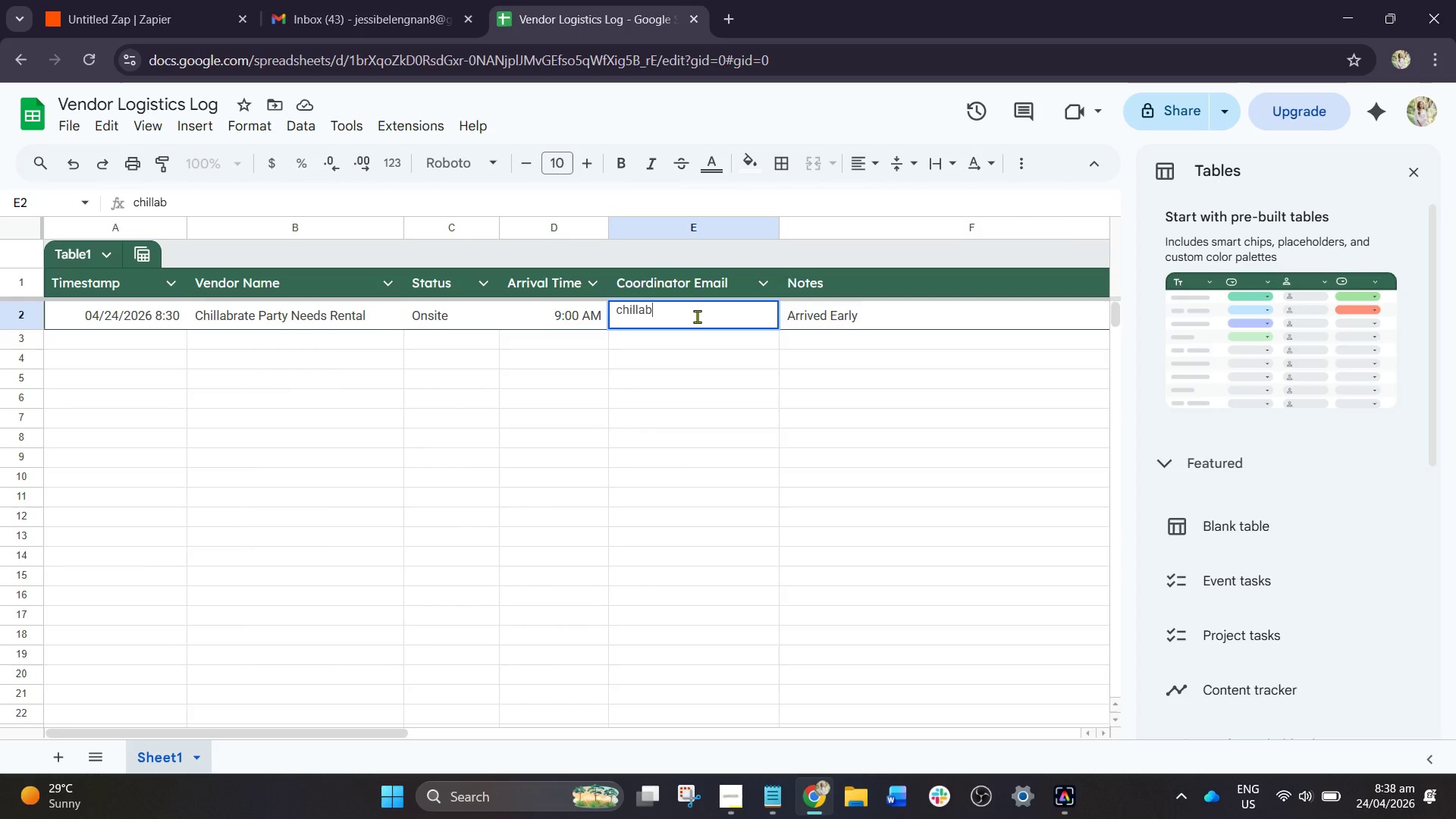 
type(rate)
 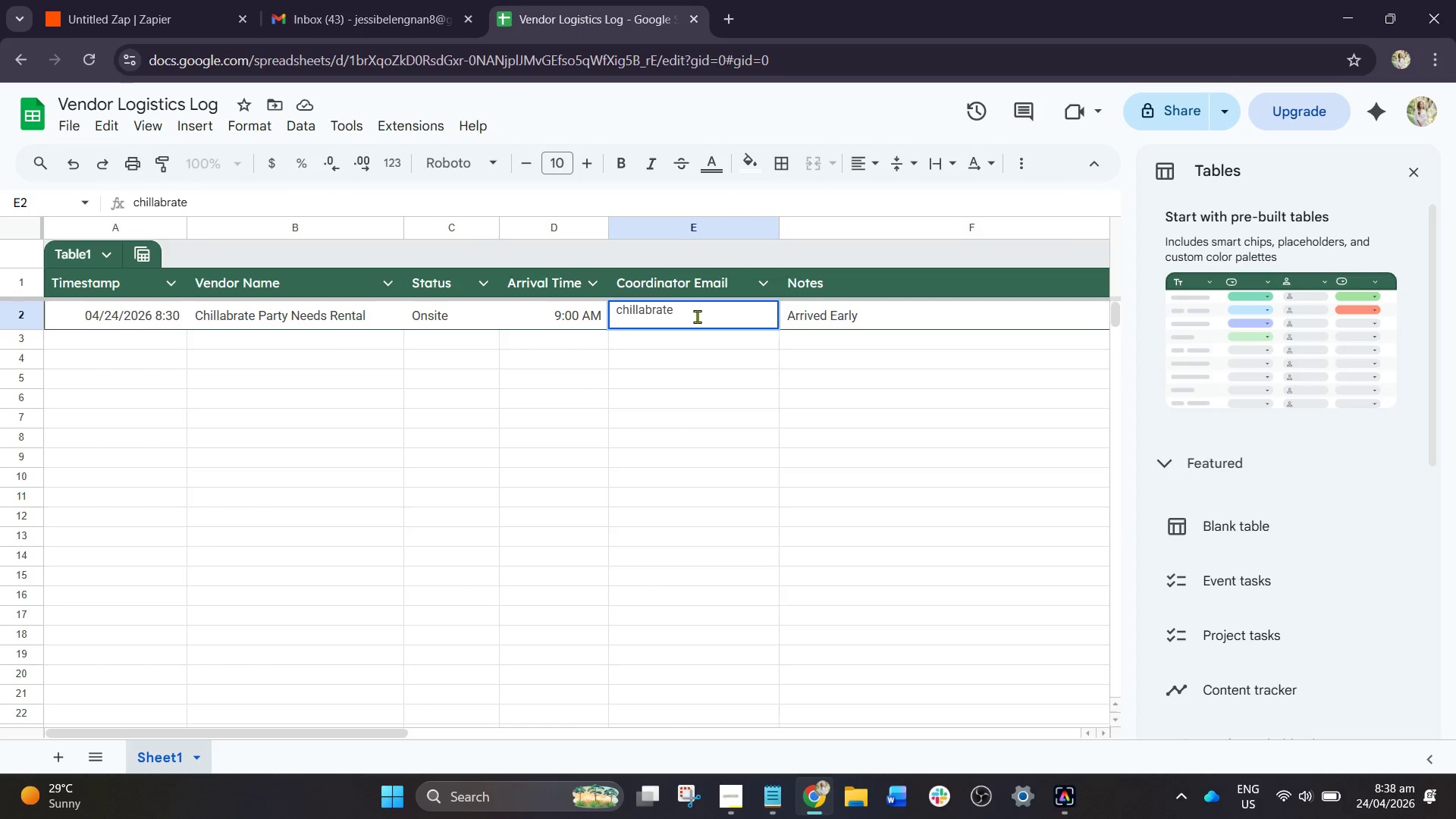 
wait(23.59)
 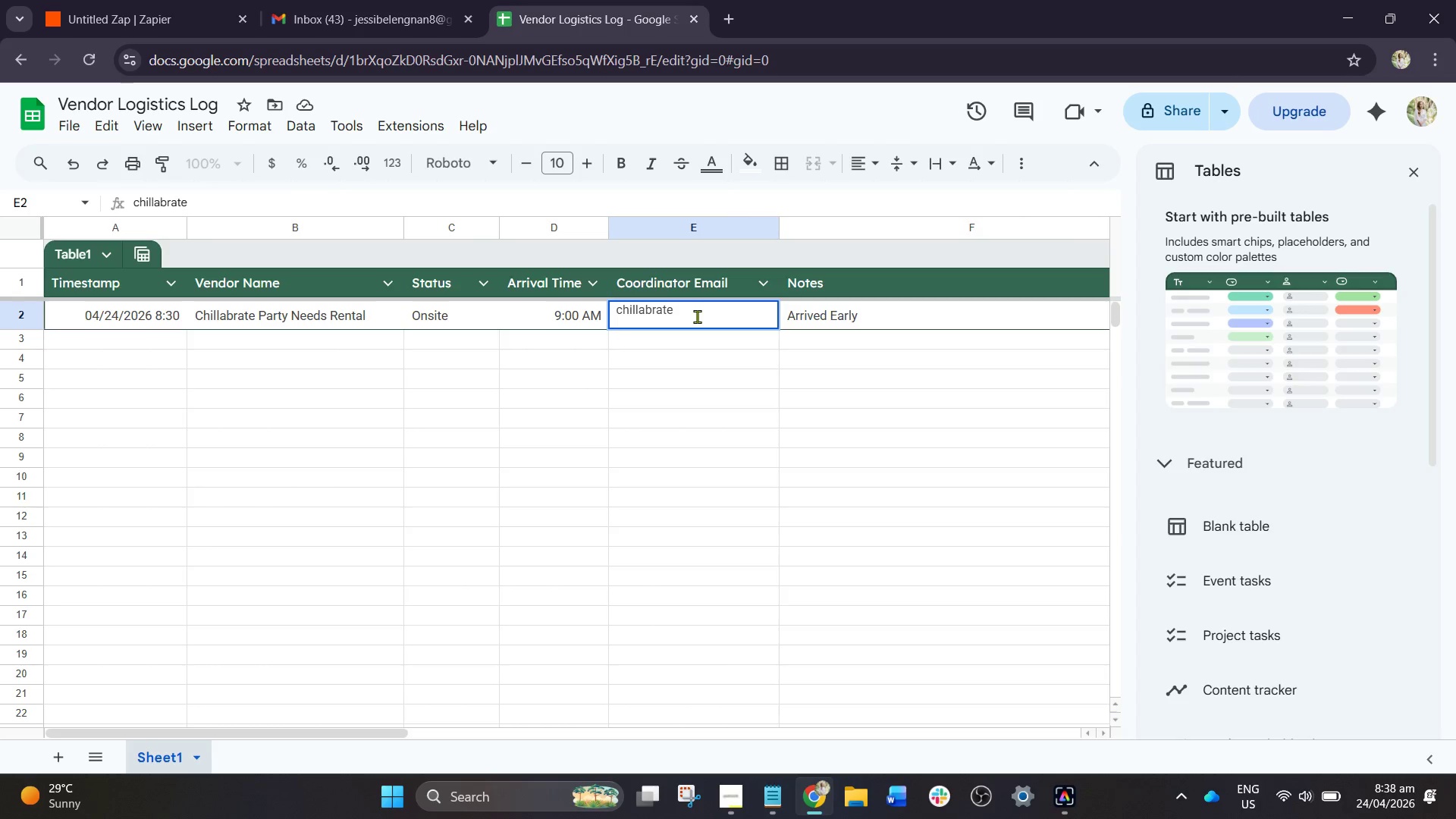 
mouse_move([703, 14])
 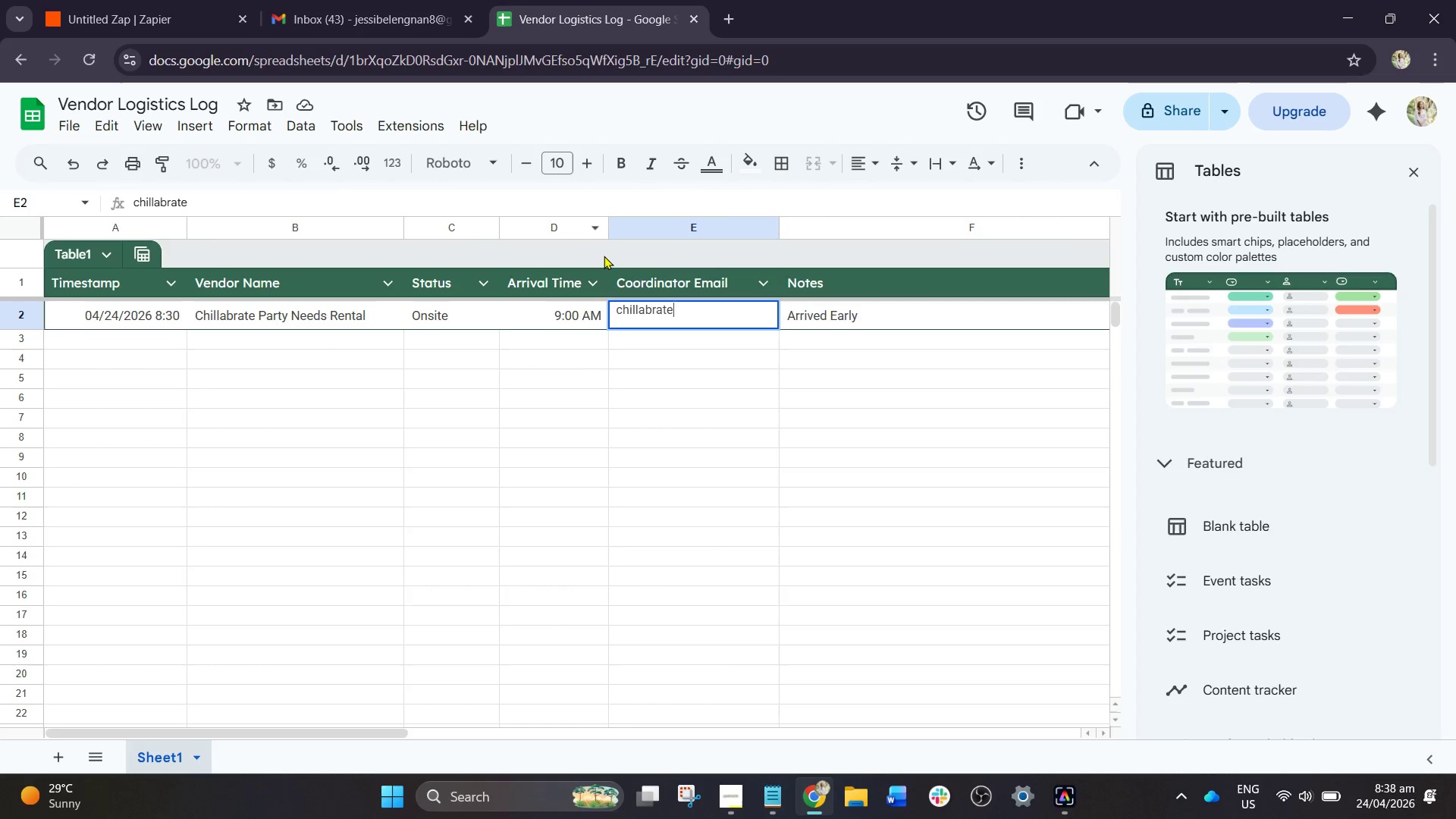 
type(eventrental2)
key(Backspace)
type(s)
 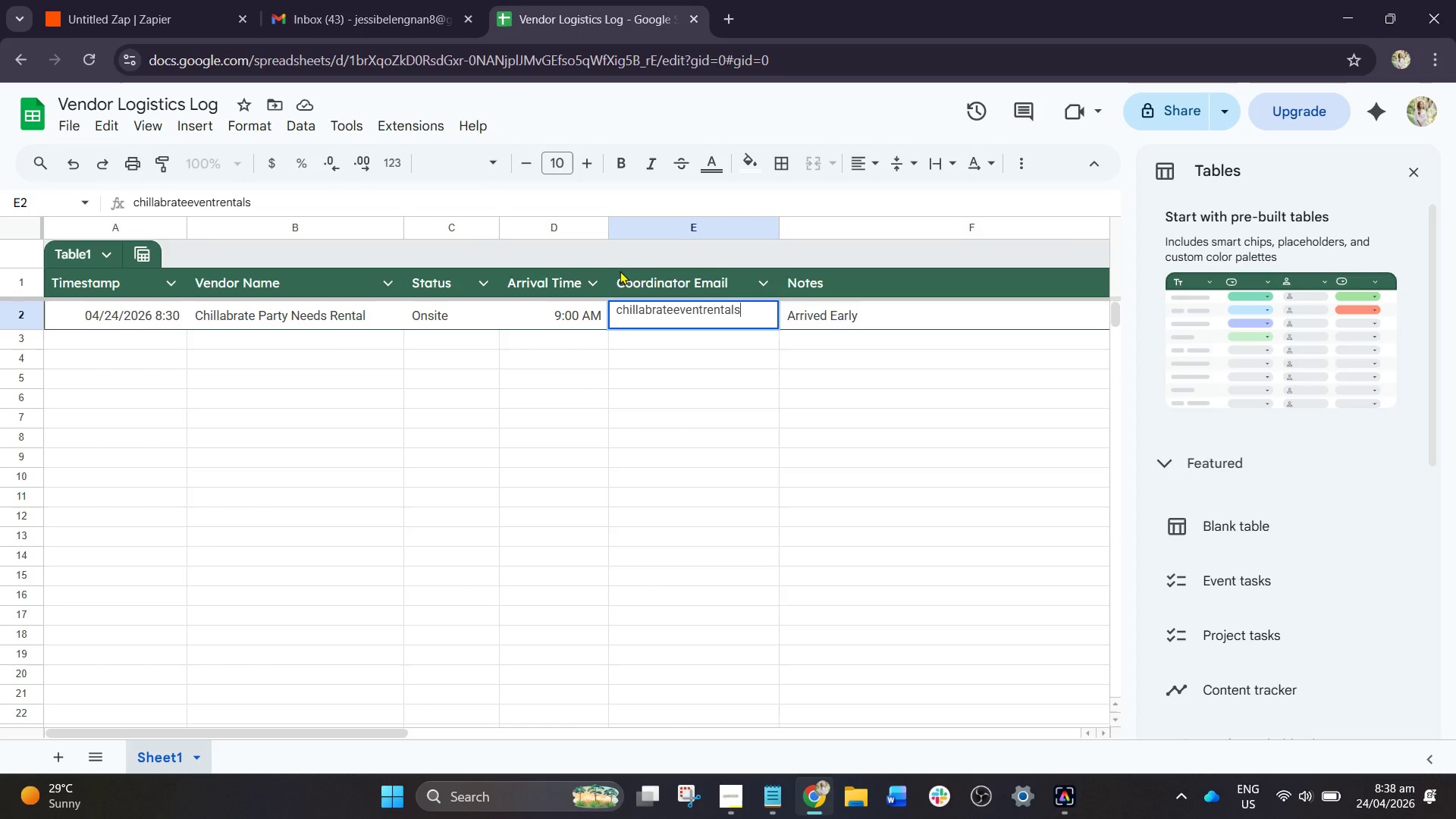 
type(2026@gmail.com)
 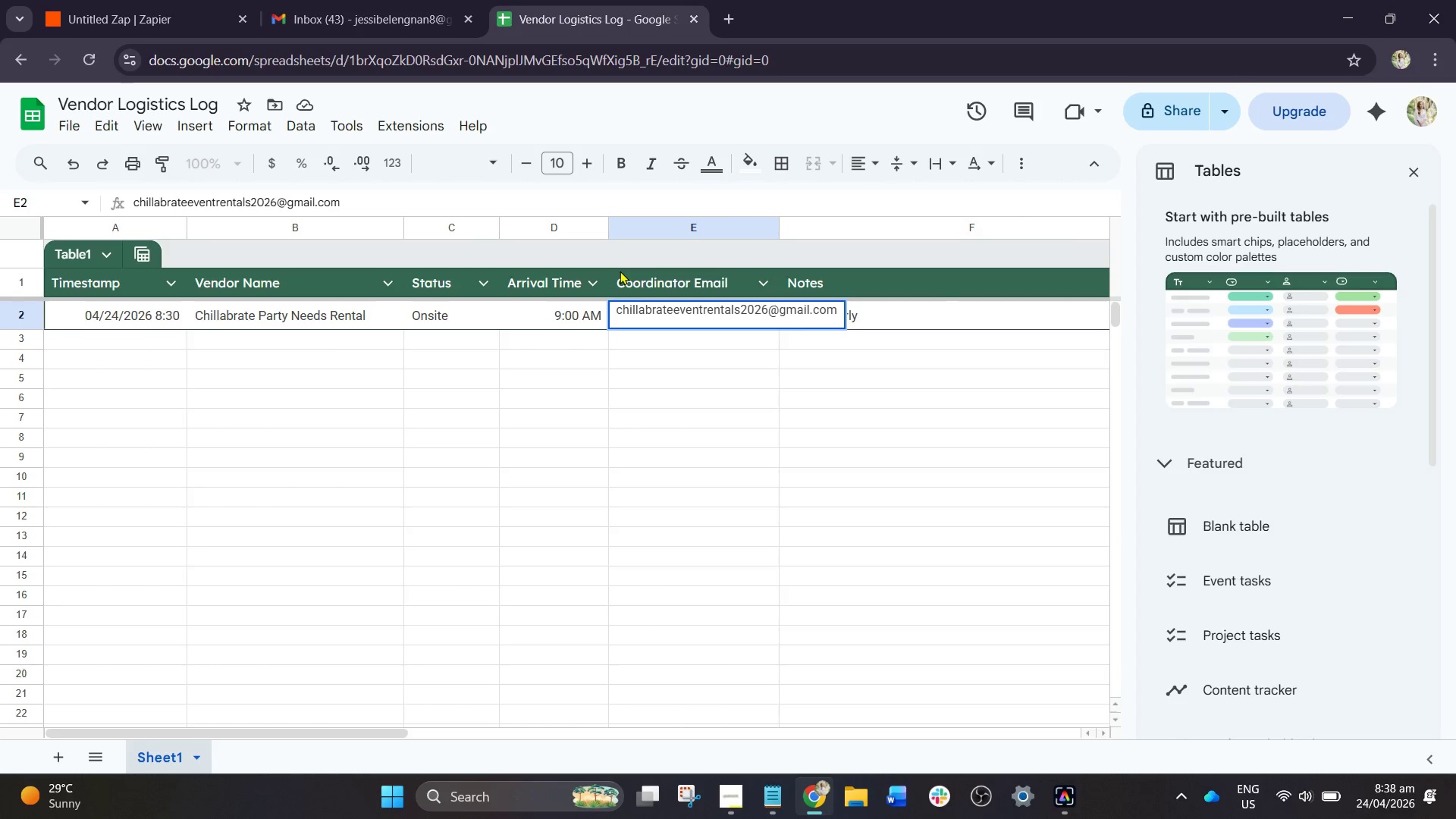 
left_click([885, 422])
 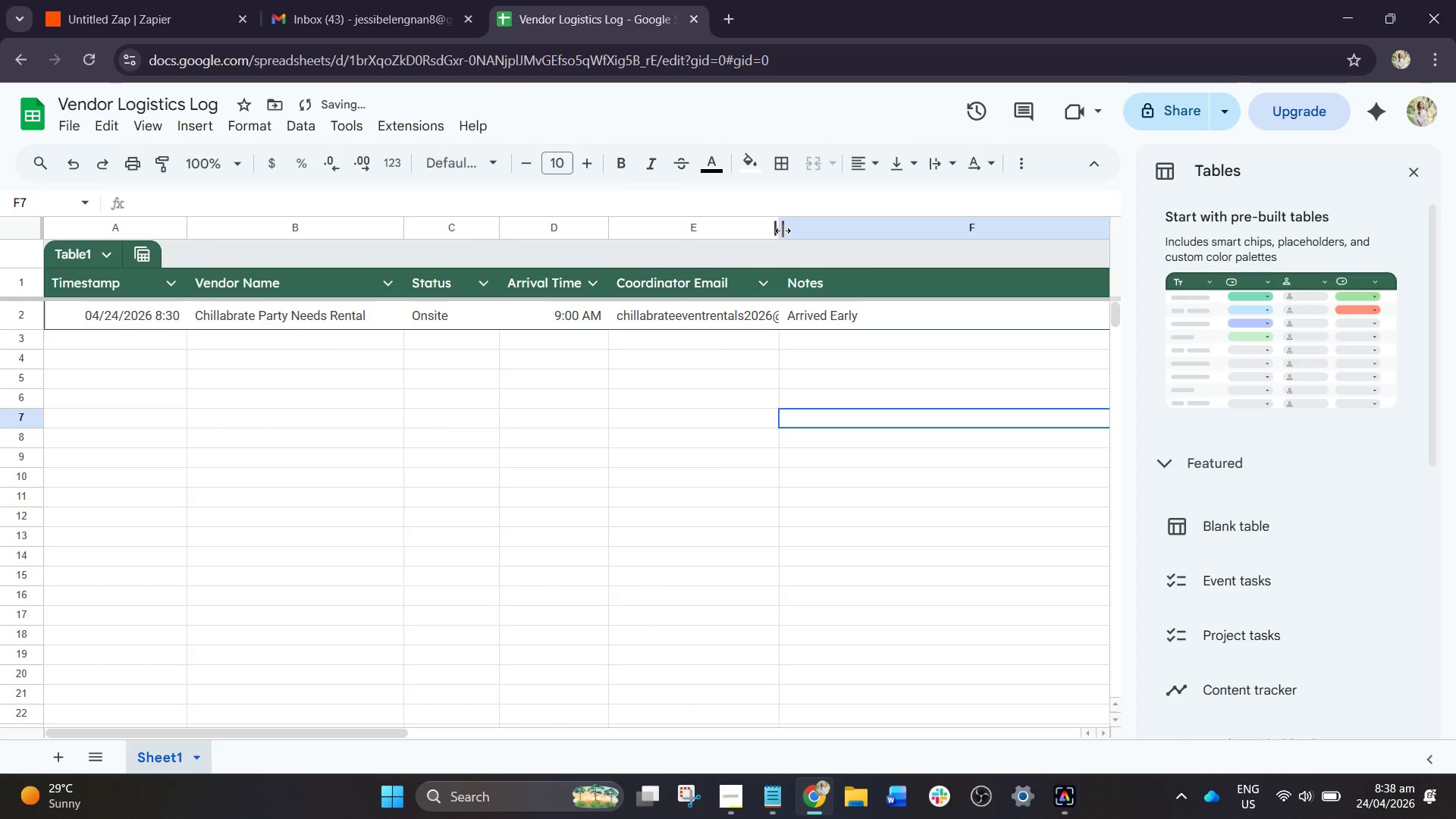 
left_click_drag(start_coordinate=[783, 231], to_coordinate=[866, 236])
 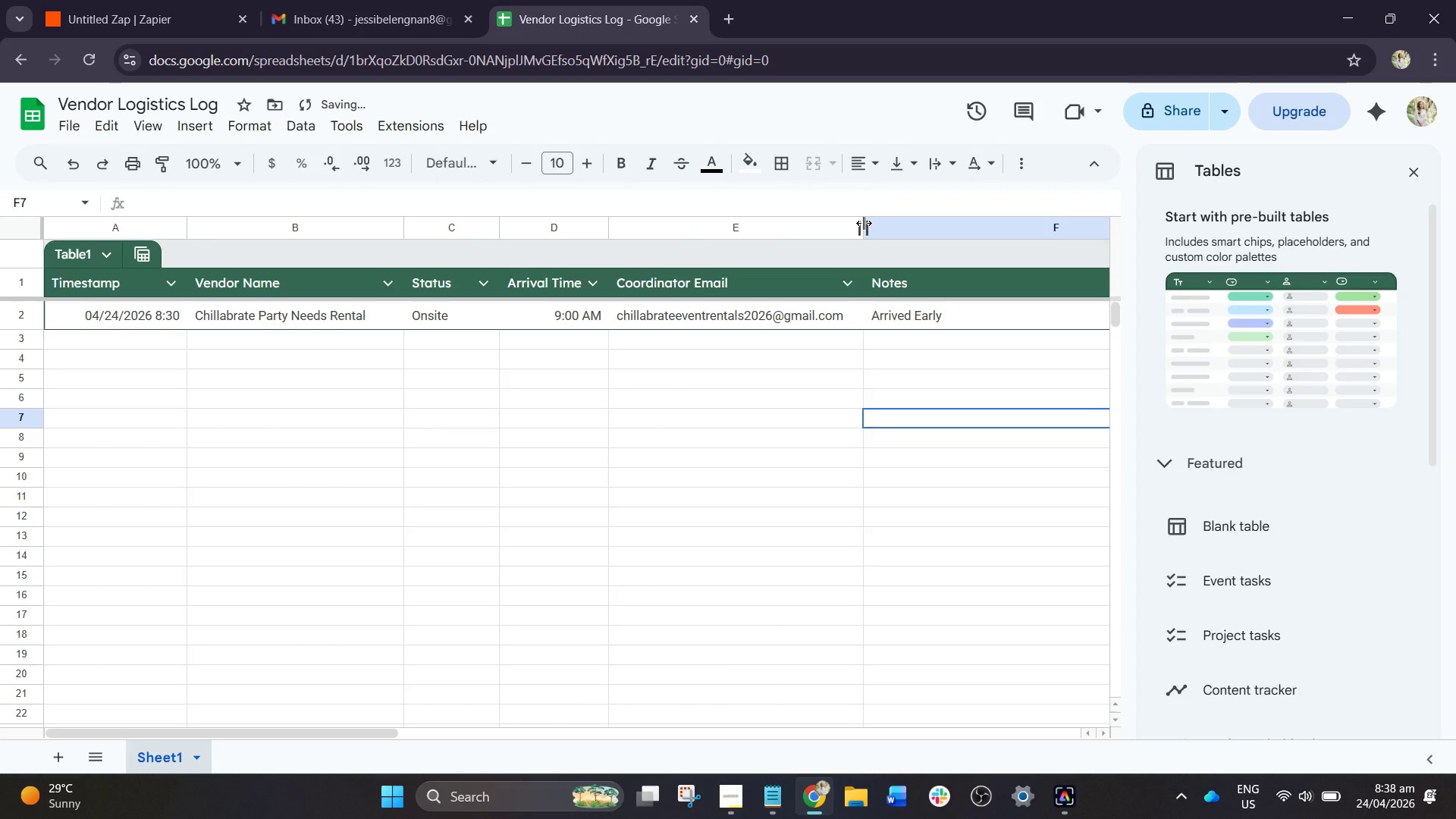 
left_click_drag(start_coordinate=[864, 223], to_coordinate=[853, 223])
 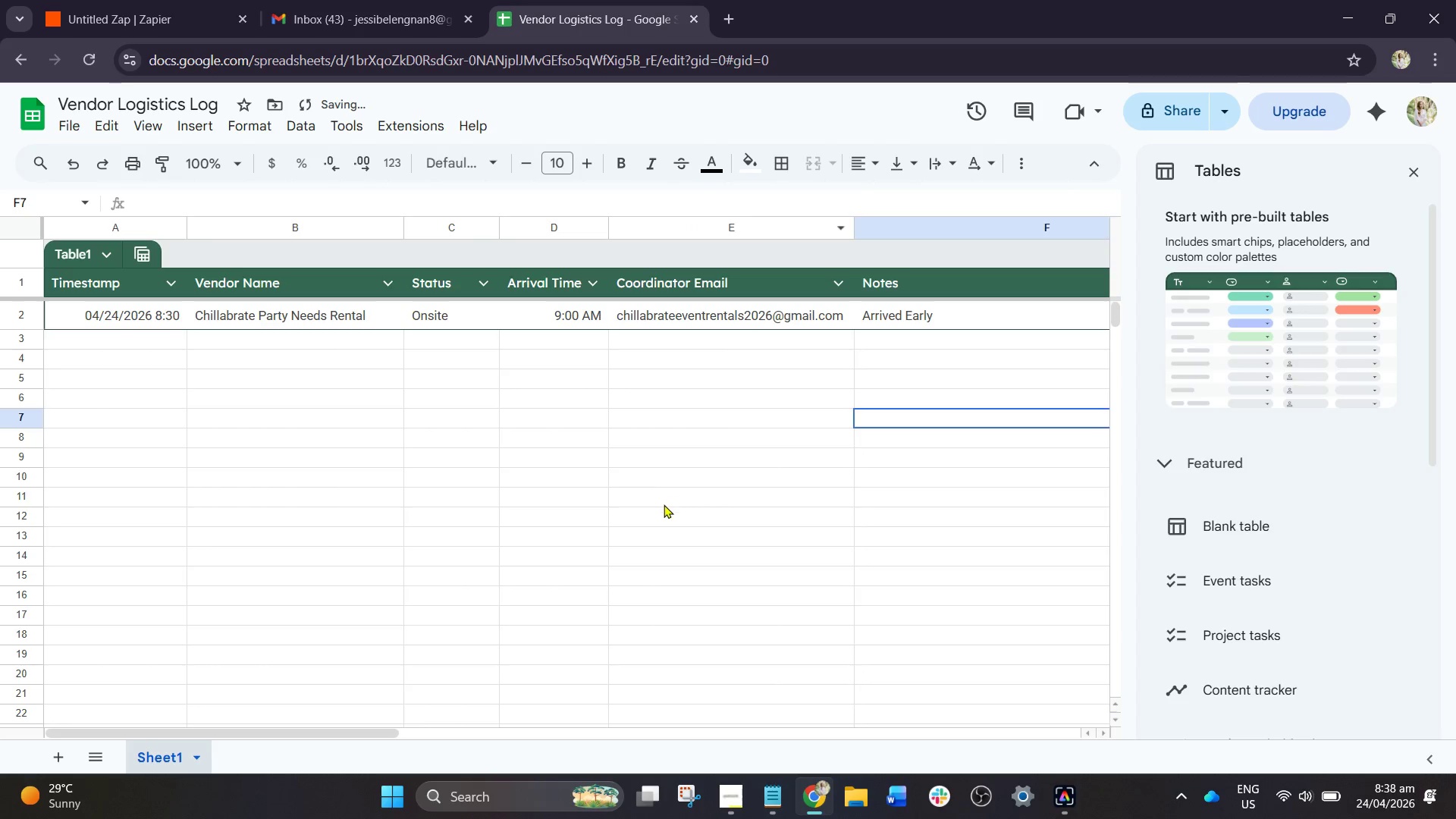 
left_click([664, 504])
 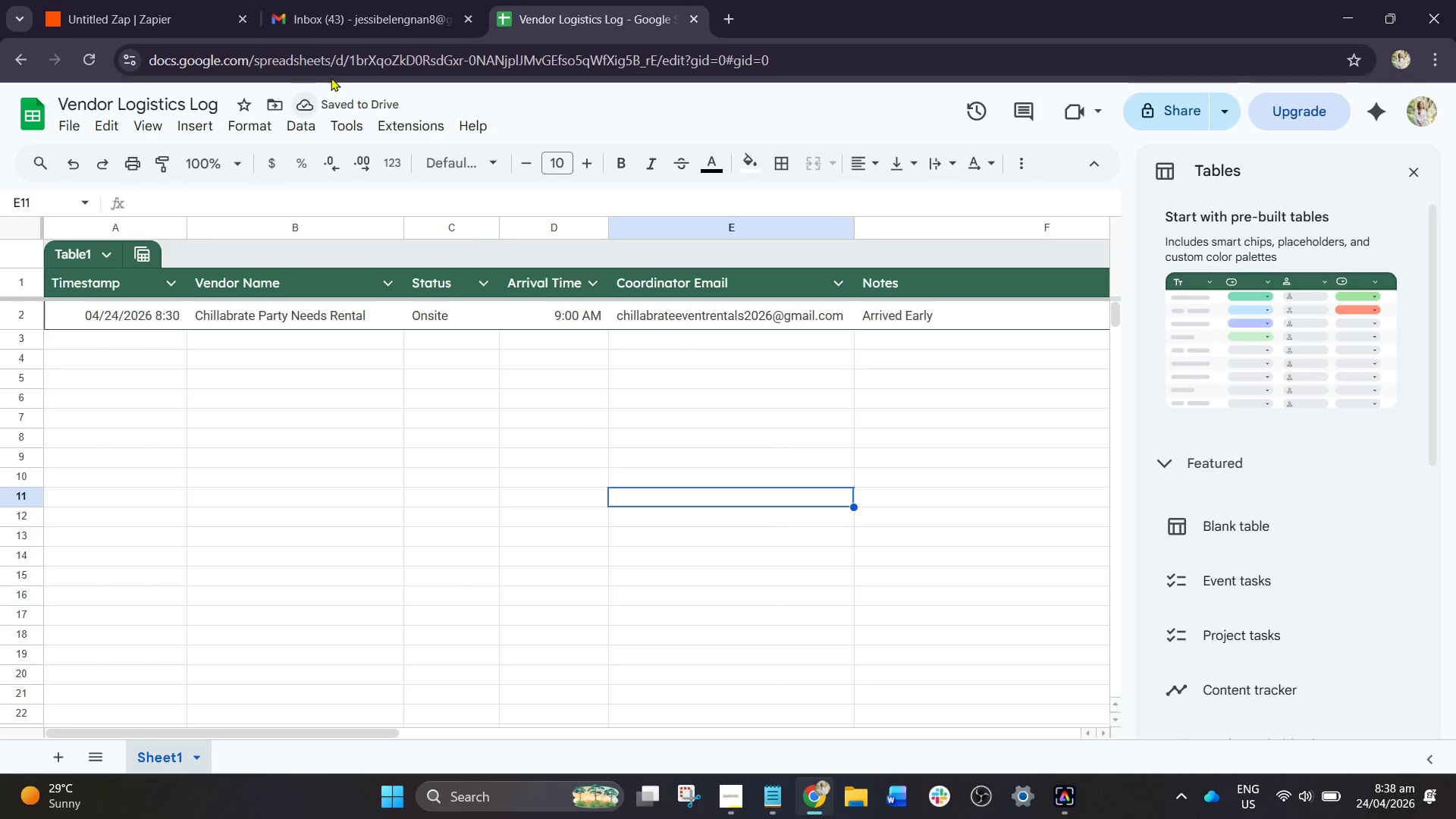 
left_click_drag(start_coordinate=[134, 0], to_coordinate=[142, 0])
 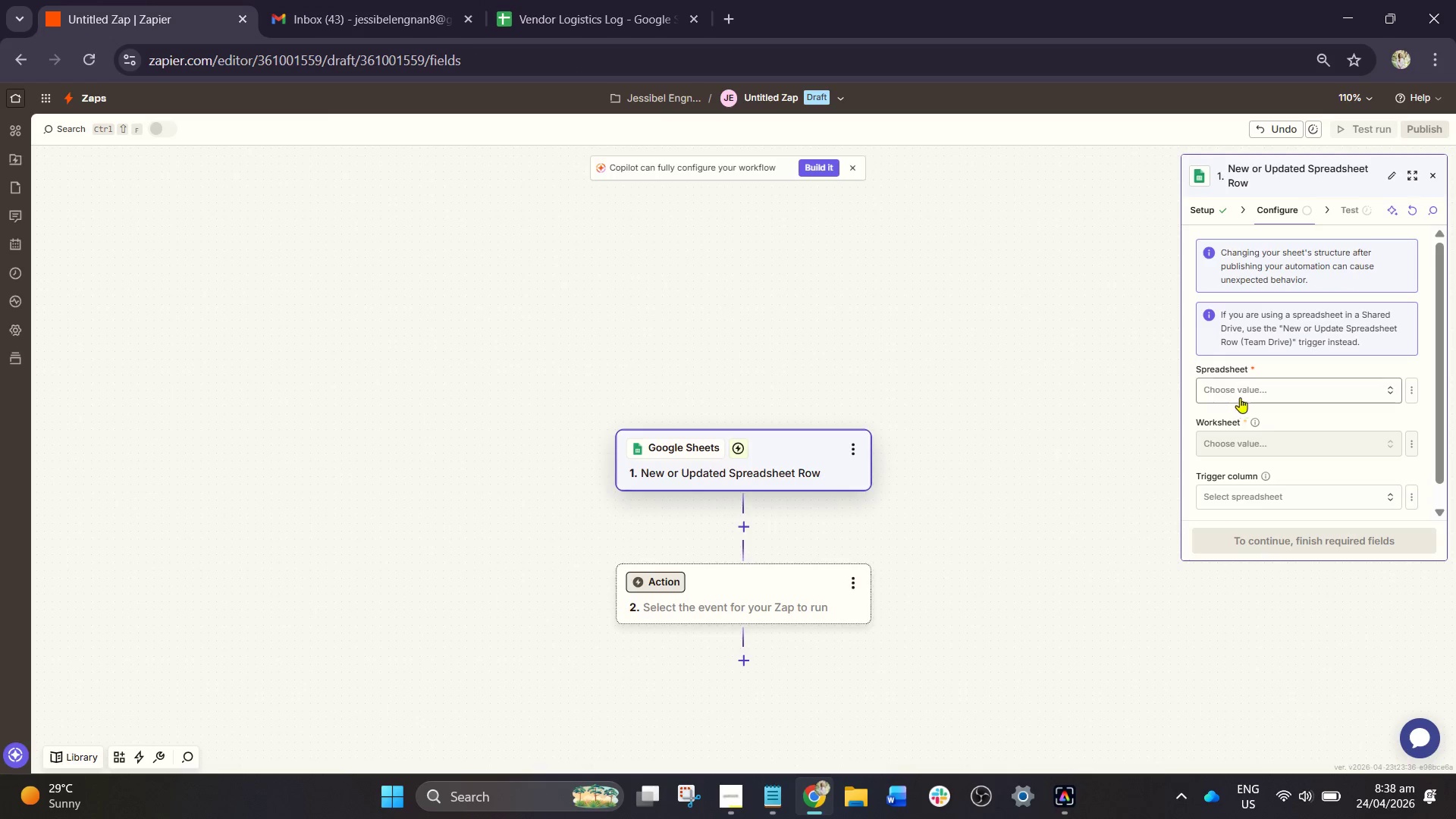 
left_click([1244, 394])
 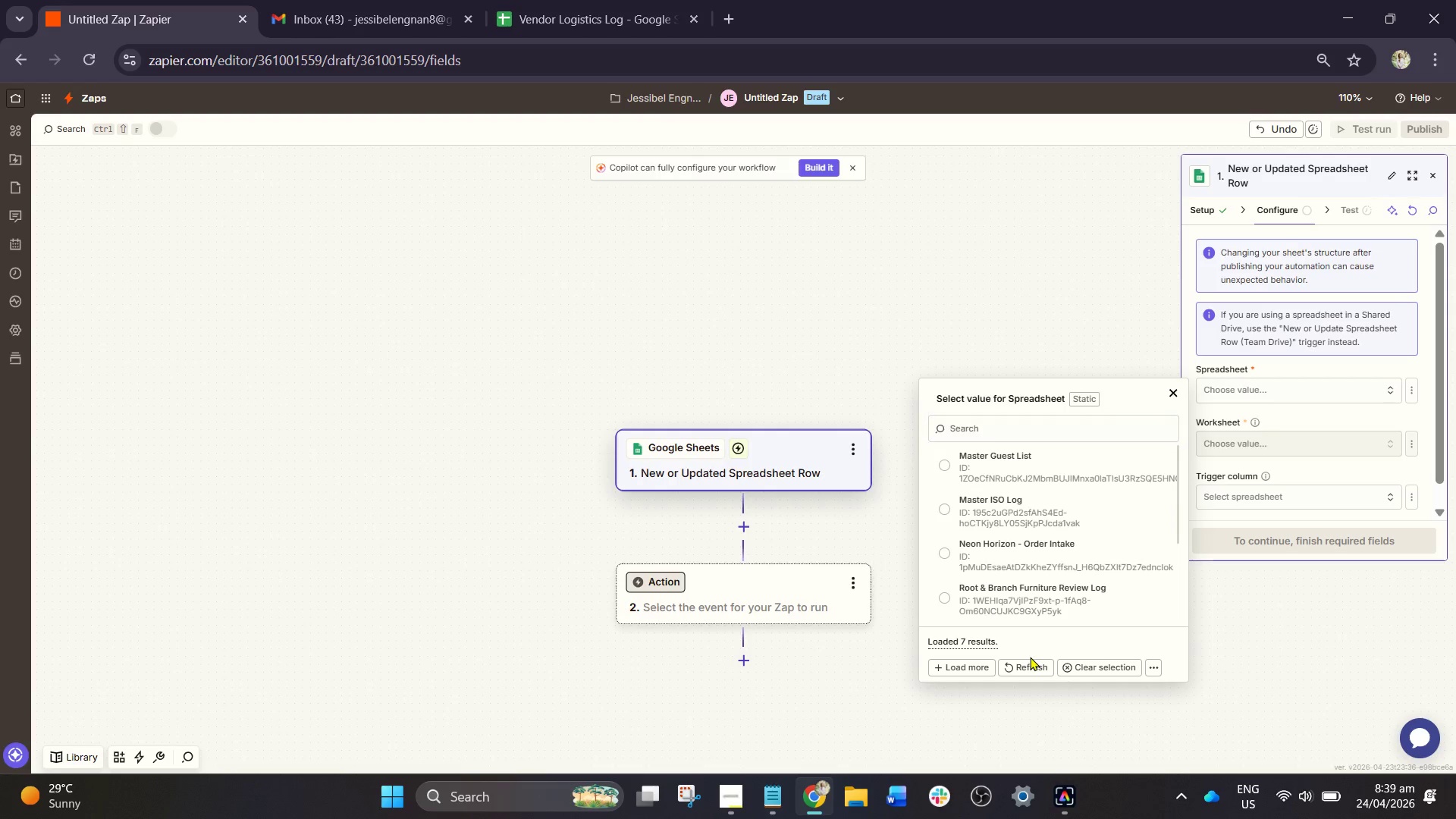 
double_click([1028, 661])
 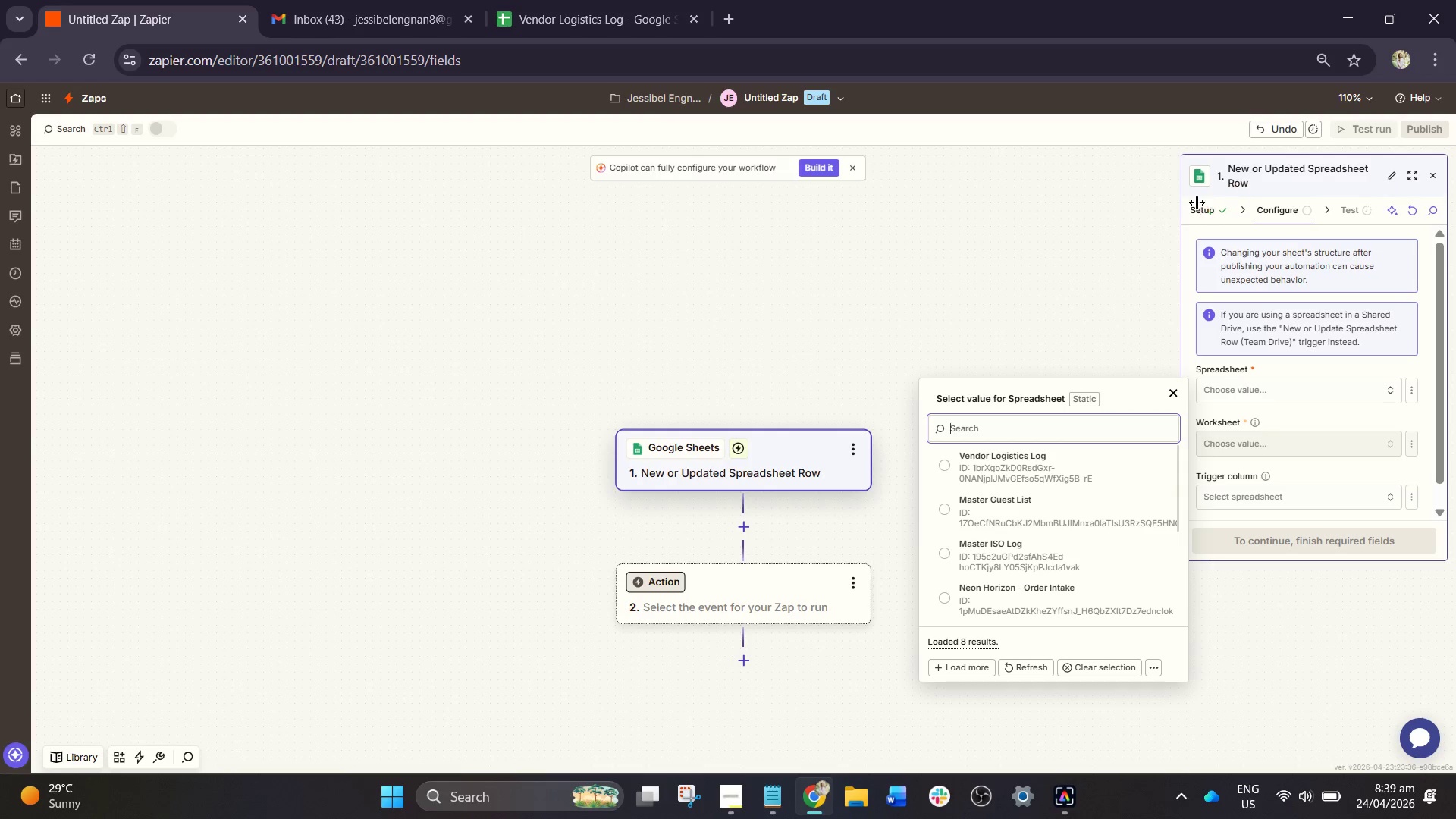 
hold_key(key=ControlLeft, duration=1.34)
scroll: coordinate [1077, 293], scroll_direction: up, amount: 2.0
 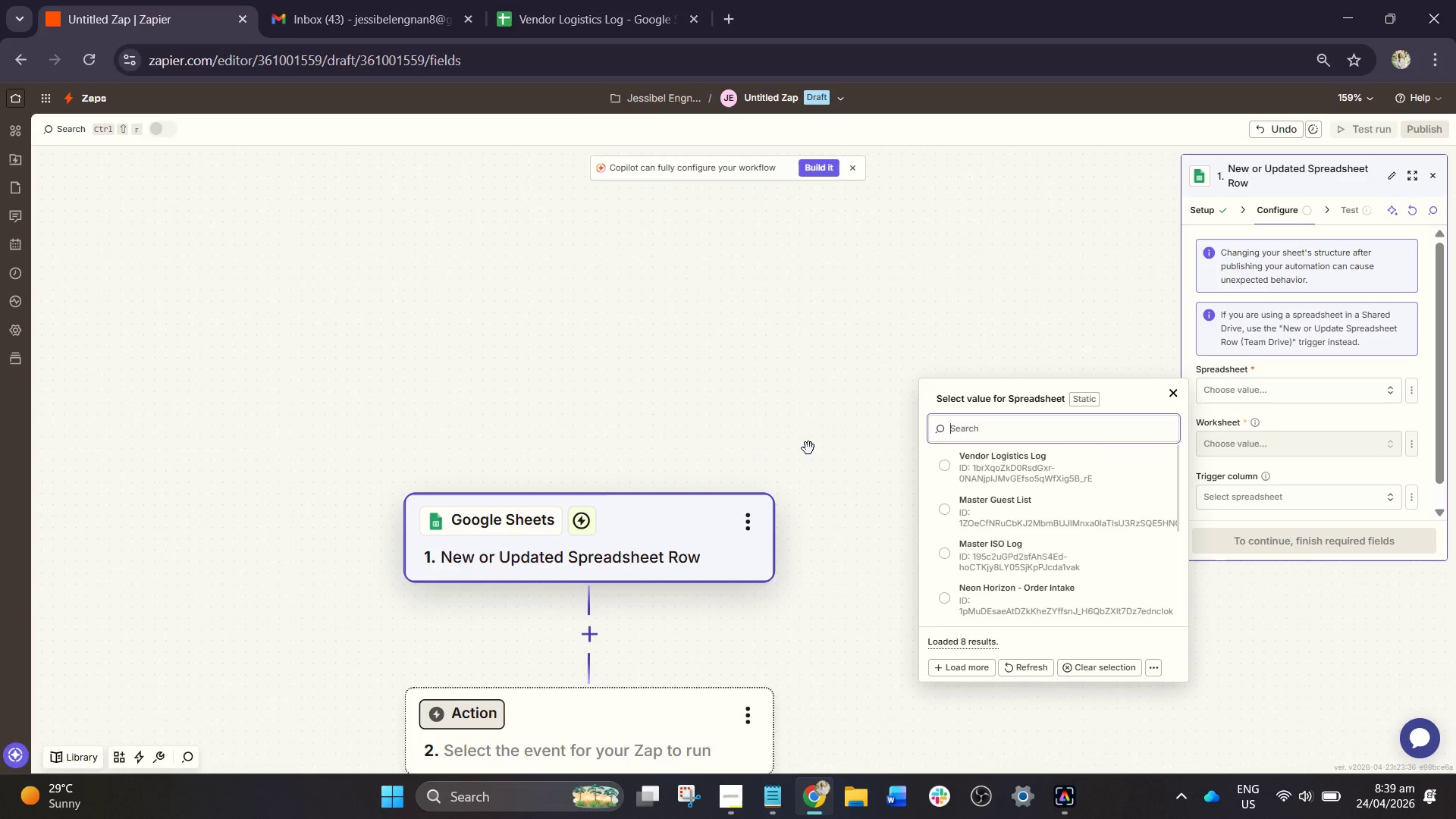 
left_click_drag(start_coordinate=[809, 448], to_coordinate=[893, 297])
 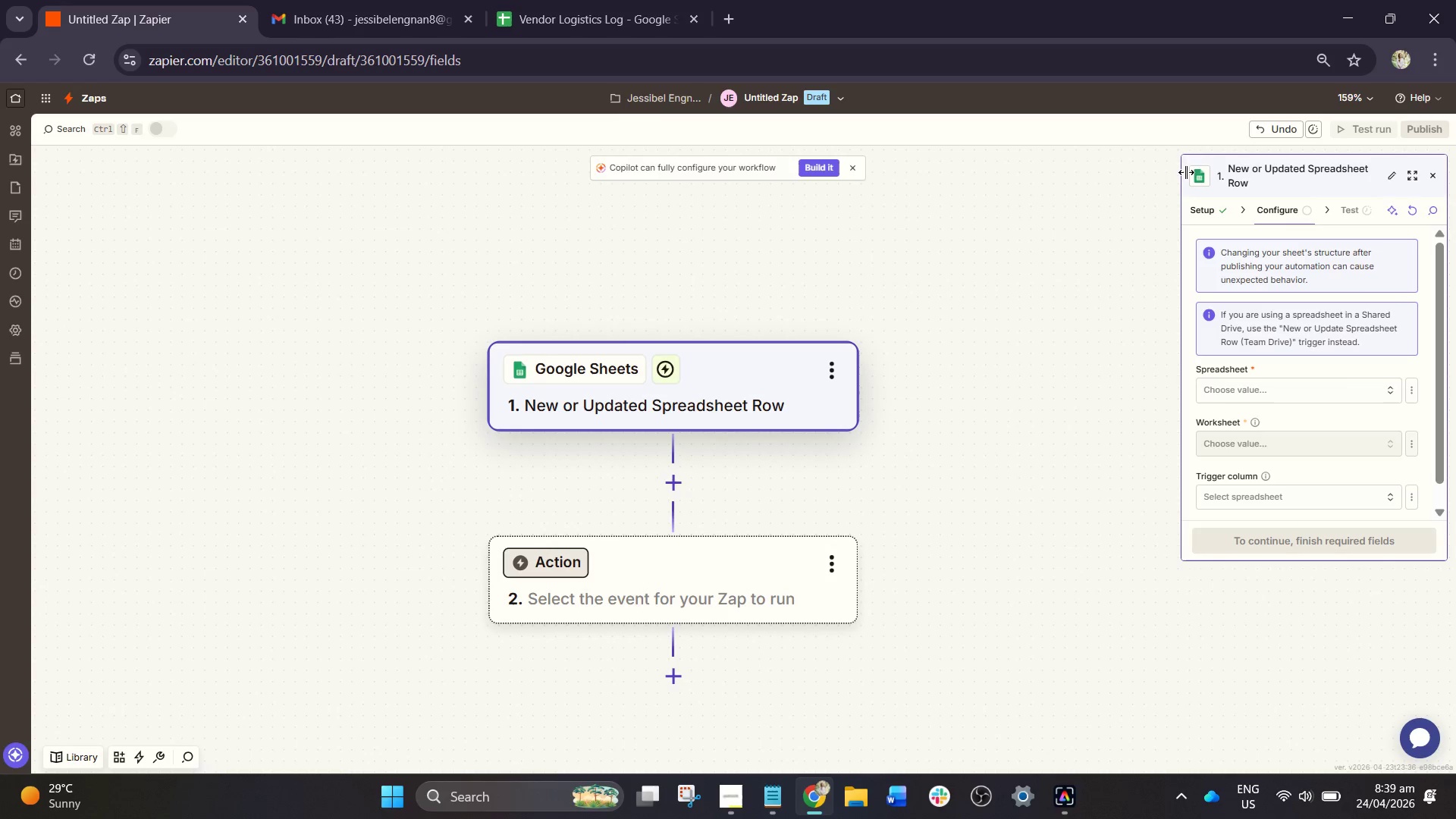 
left_click_drag(start_coordinate=[1181, 166], to_coordinate=[1100, 167])
 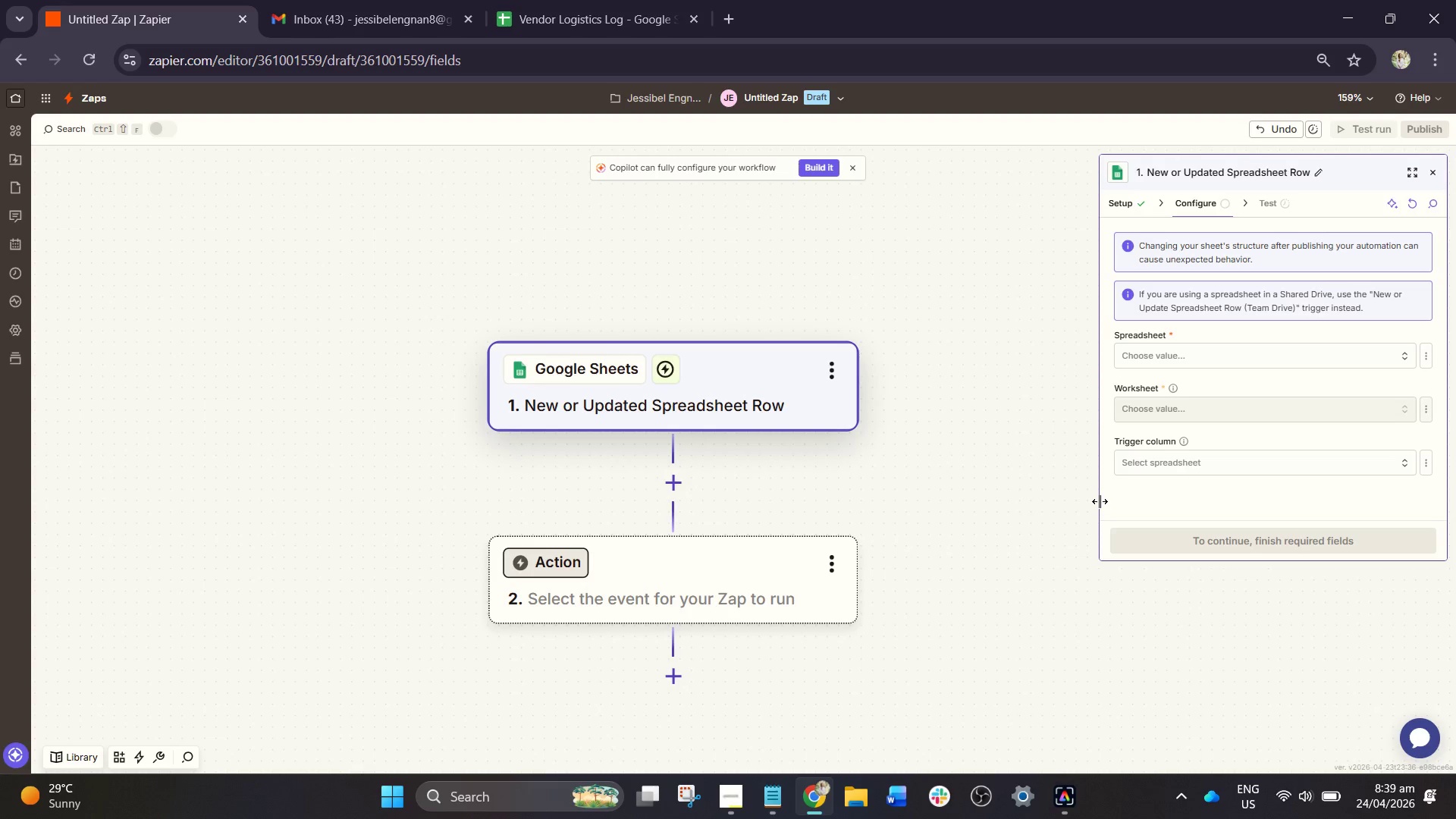 
left_click_drag(start_coordinate=[1100, 501], to_coordinate=[1100, 560])
 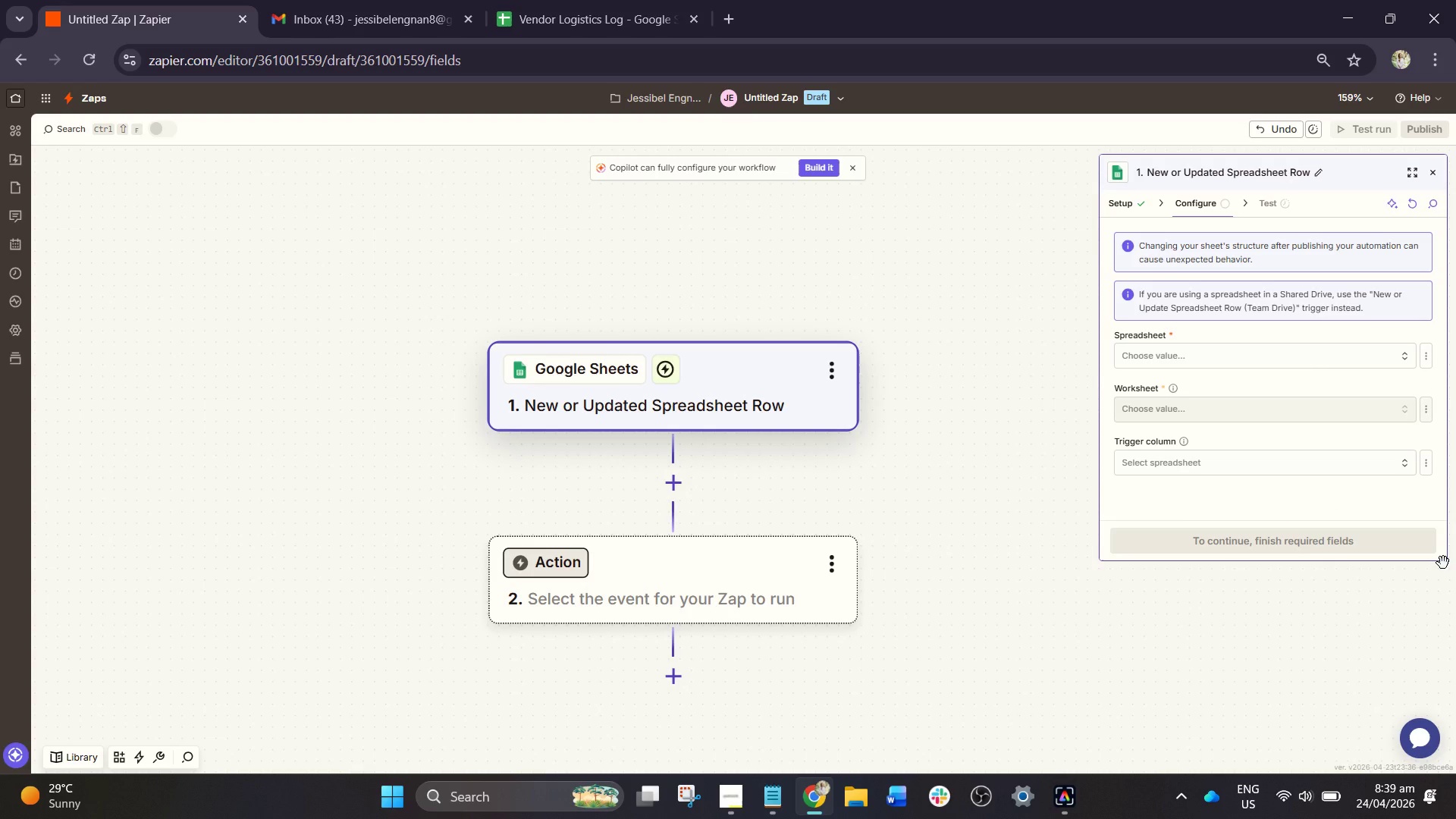 
left_click_drag(start_coordinate=[1443, 563], to_coordinate=[1432, 524])
 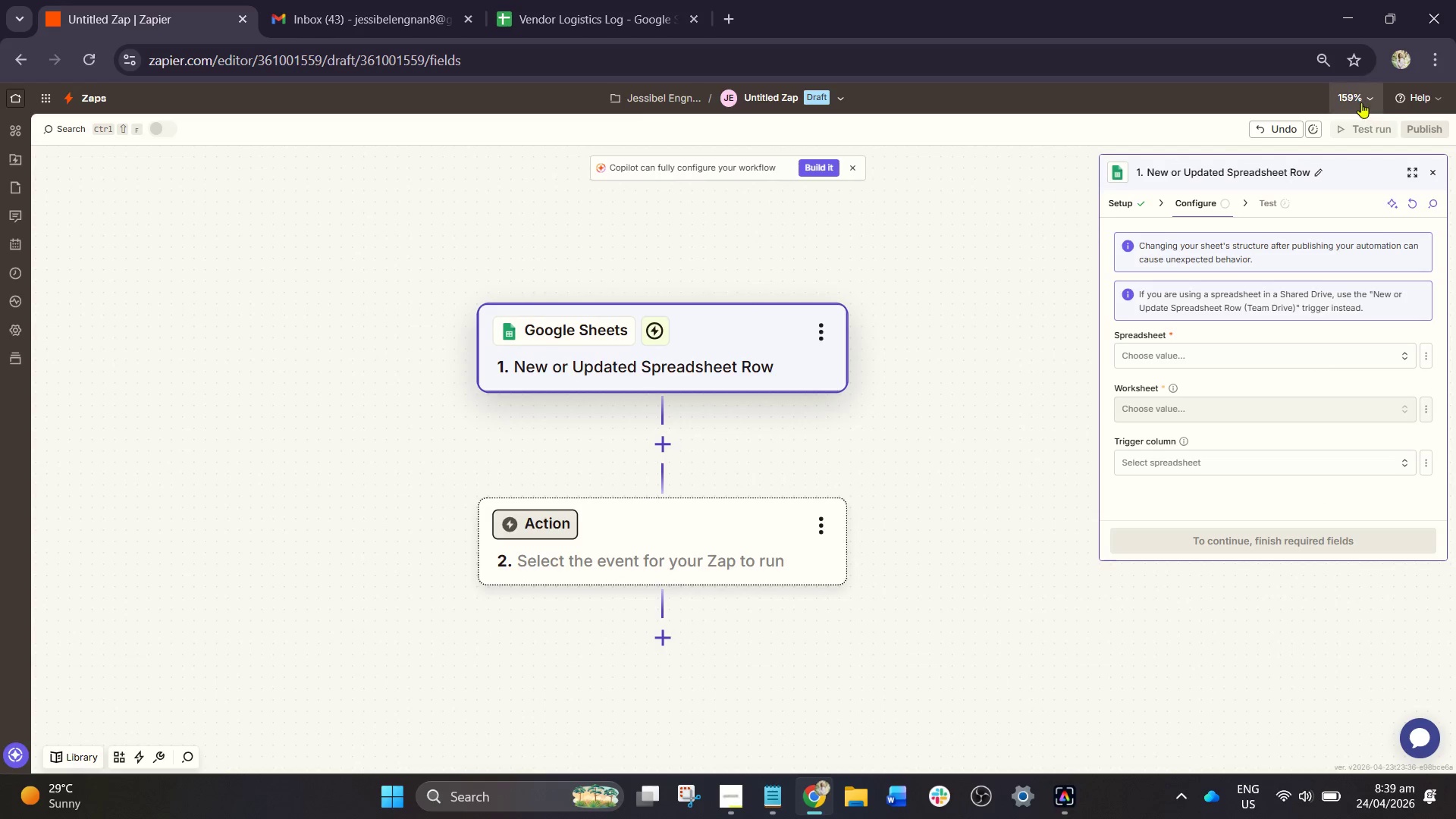 
left_click([1361, 102])
 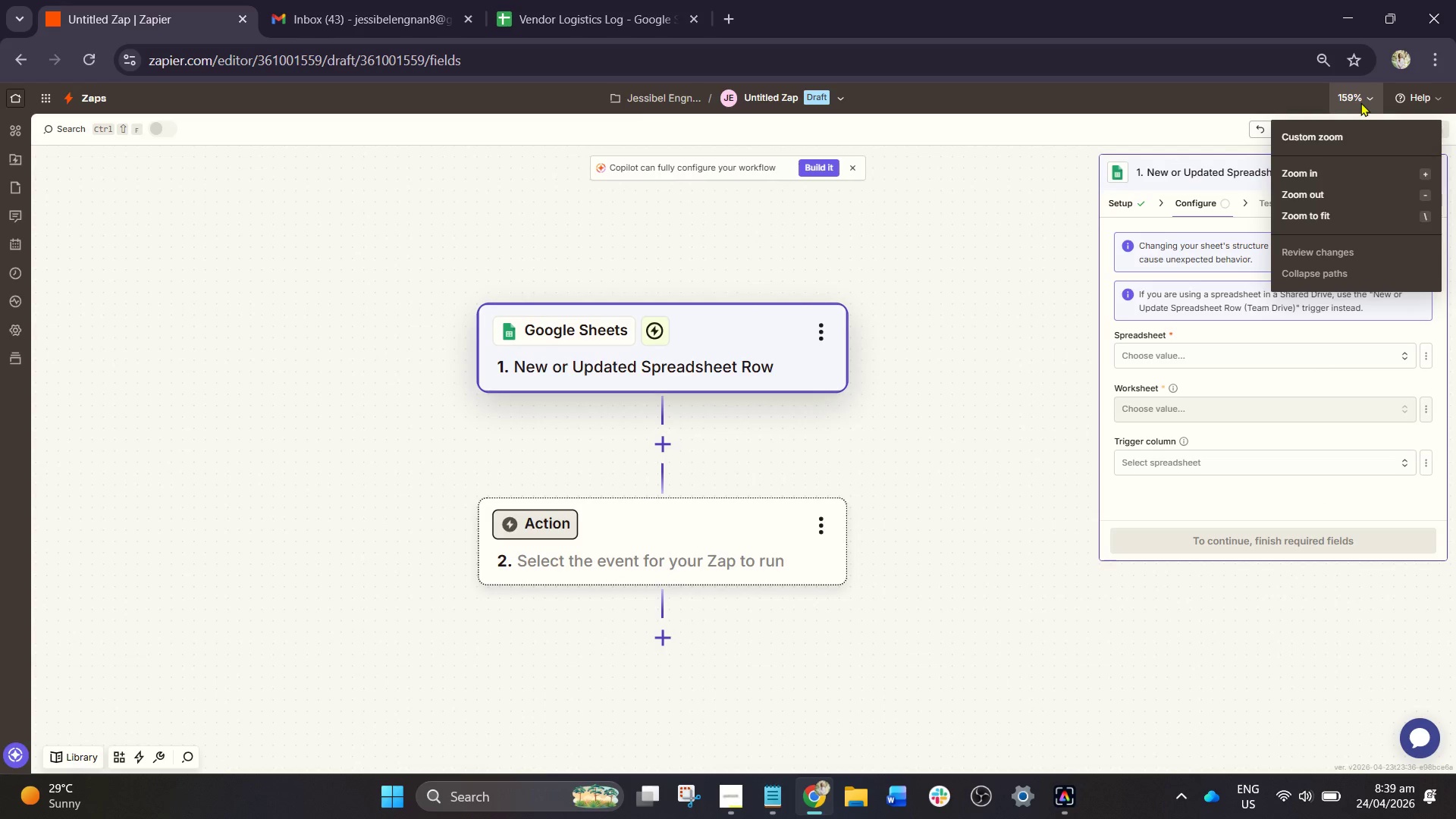 
left_click([1360, 102])
 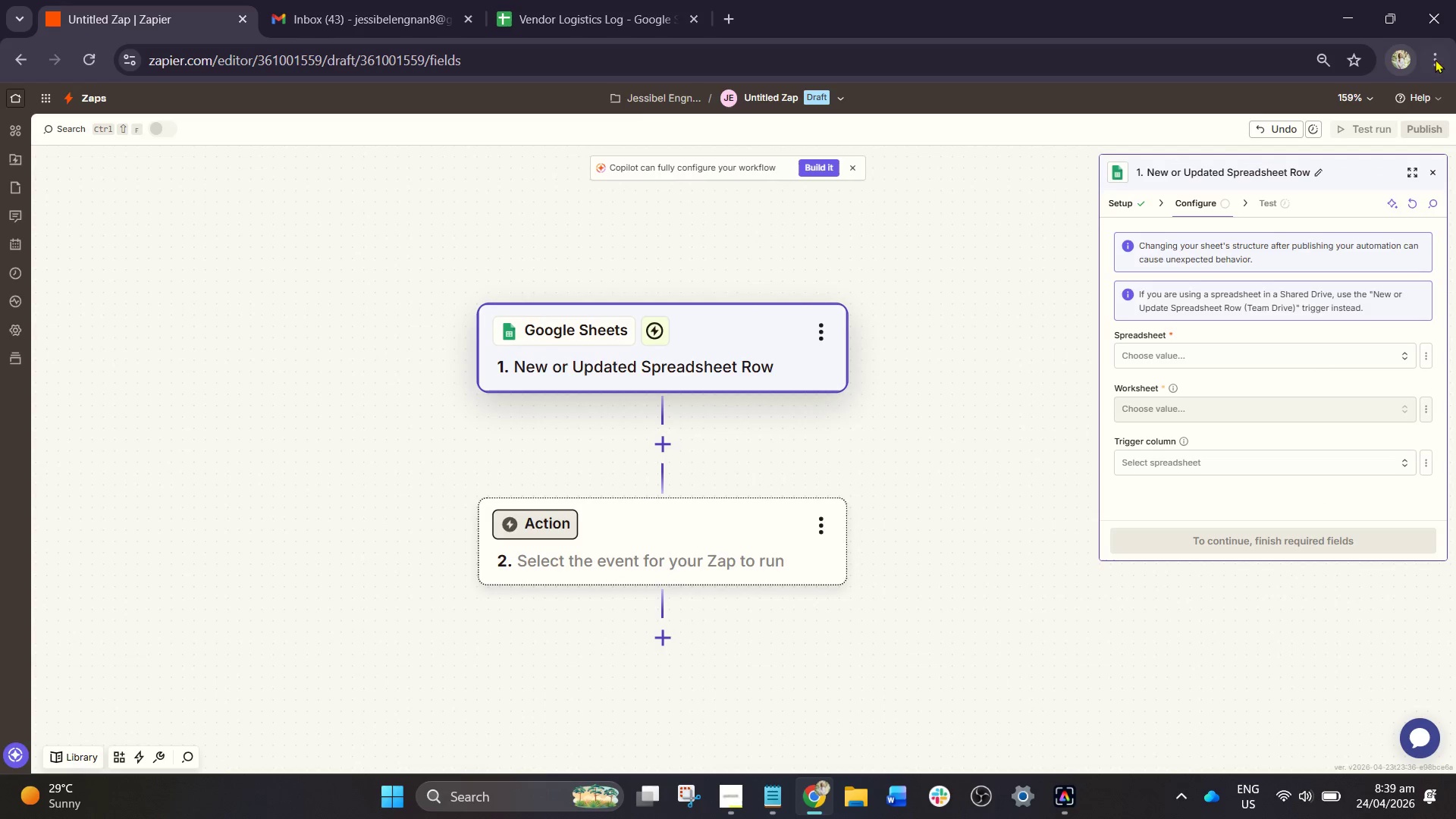 
left_click_drag(start_coordinate=[1440, 61], to_coordinate=[1391, 490])
 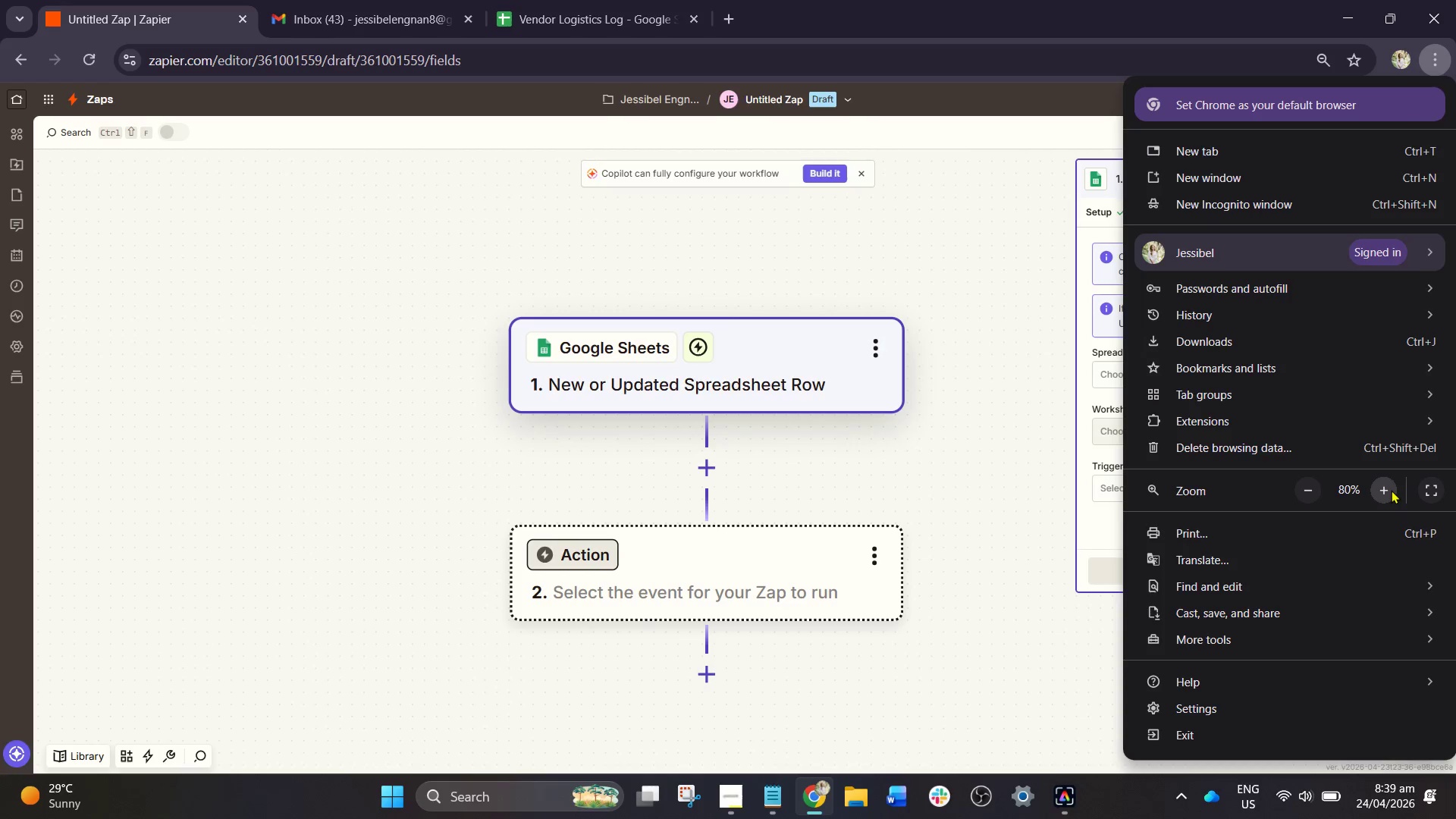 
double_click([1391, 490])
 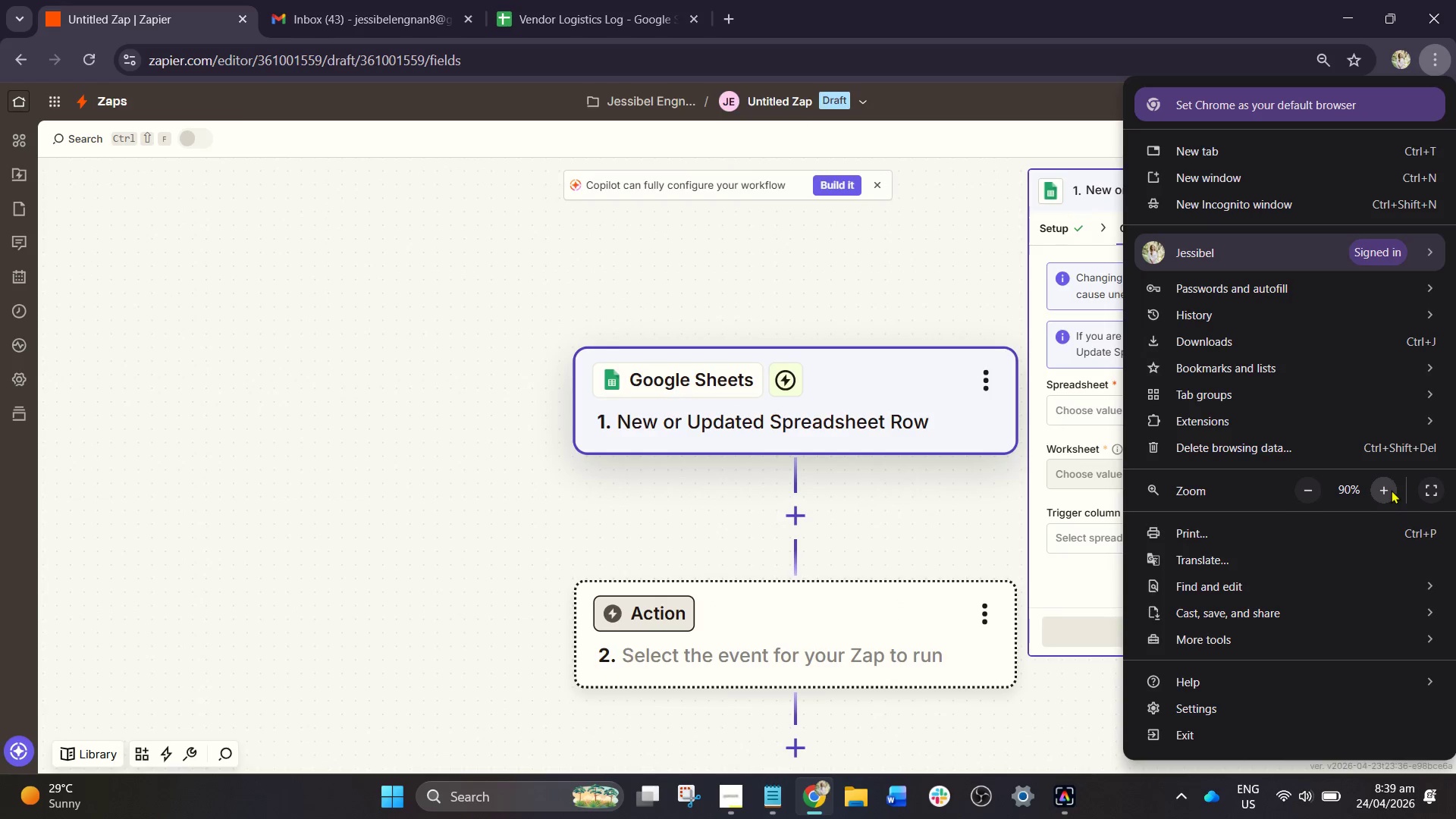 
left_click([1391, 490])
 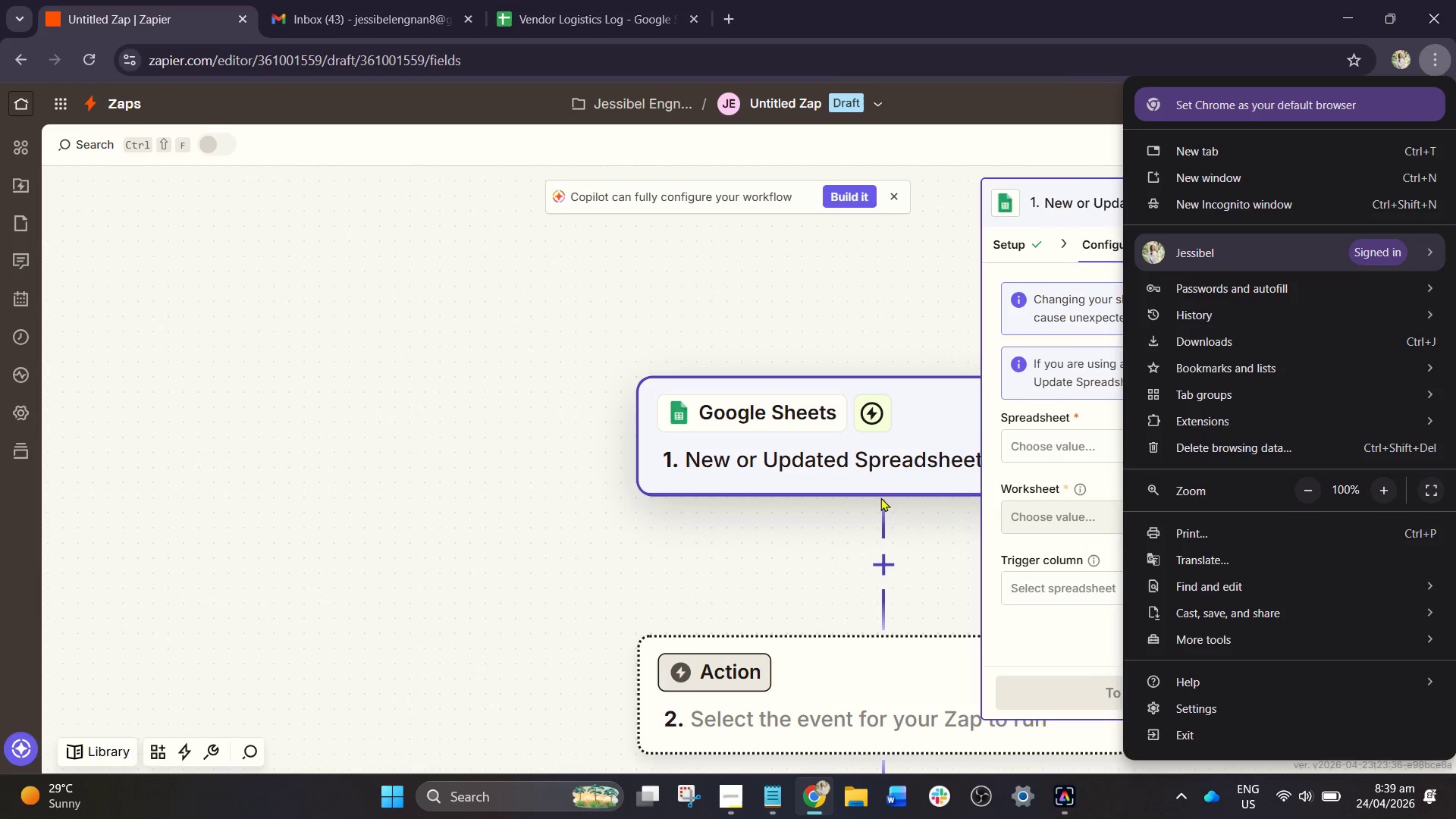 
left_click([837, 529])
 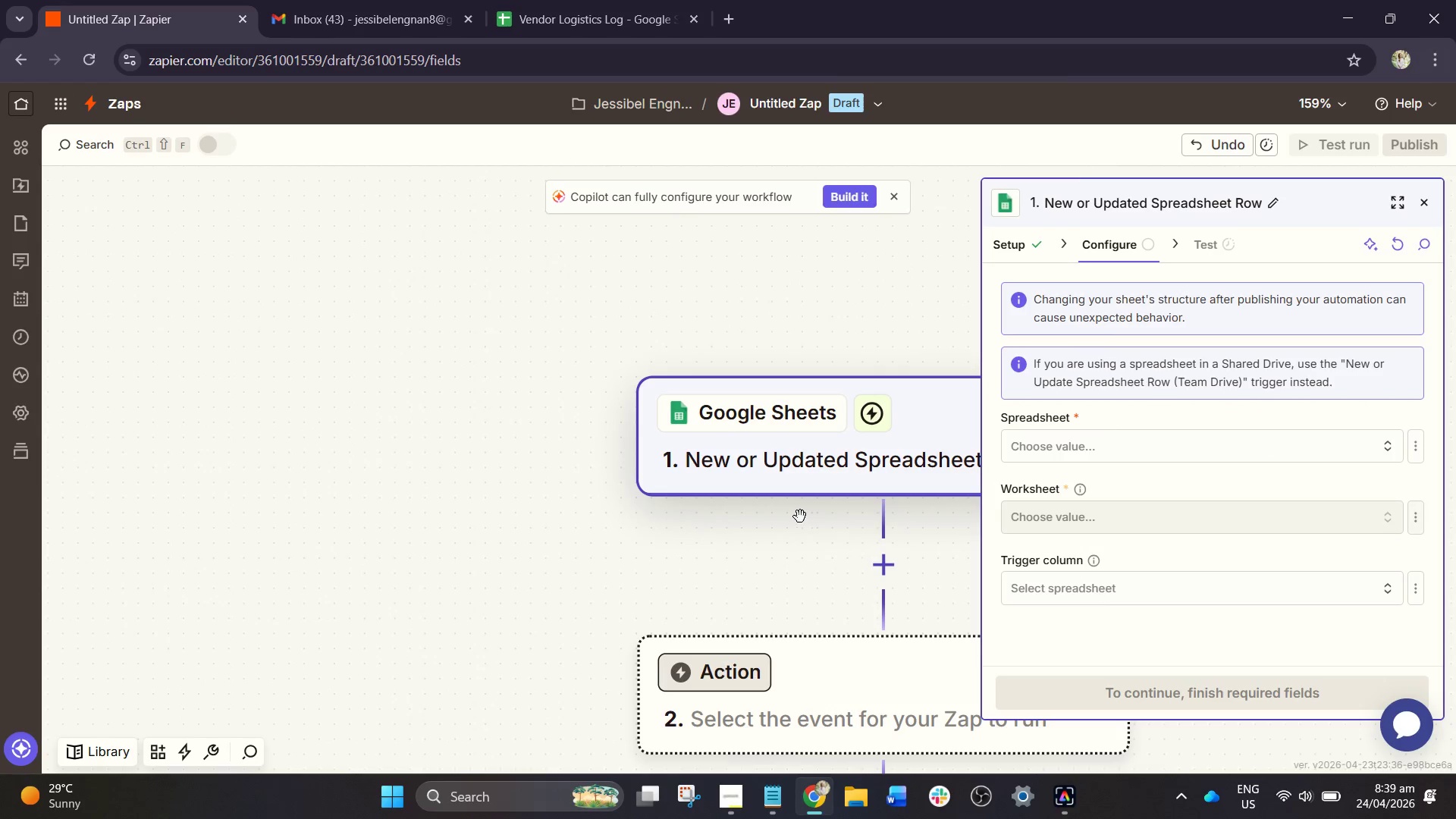 
left_click_drag(start_coordinate=[800, 516], to_coordinate=[561, 372])
 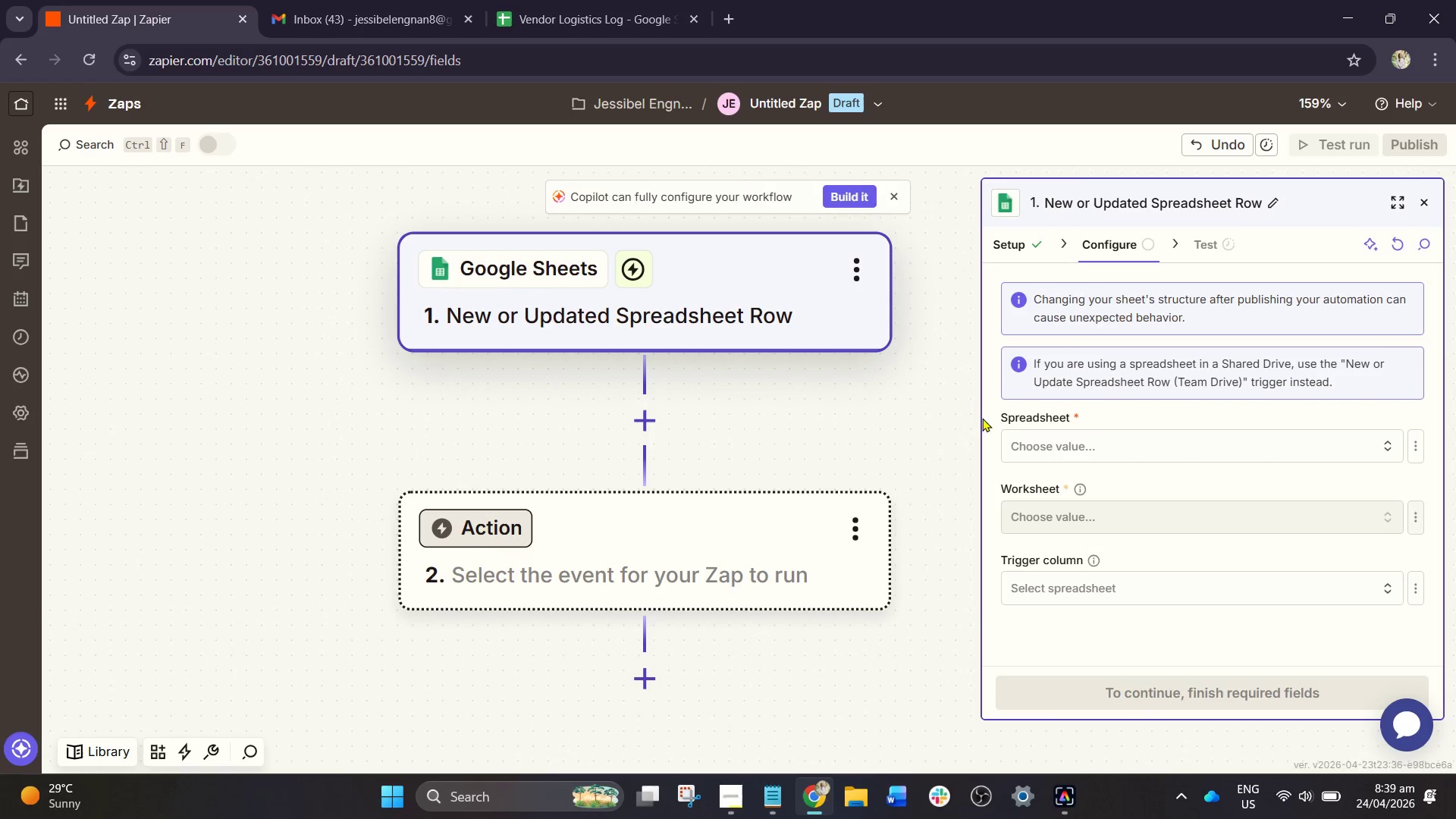 
left_click([982, 418])
 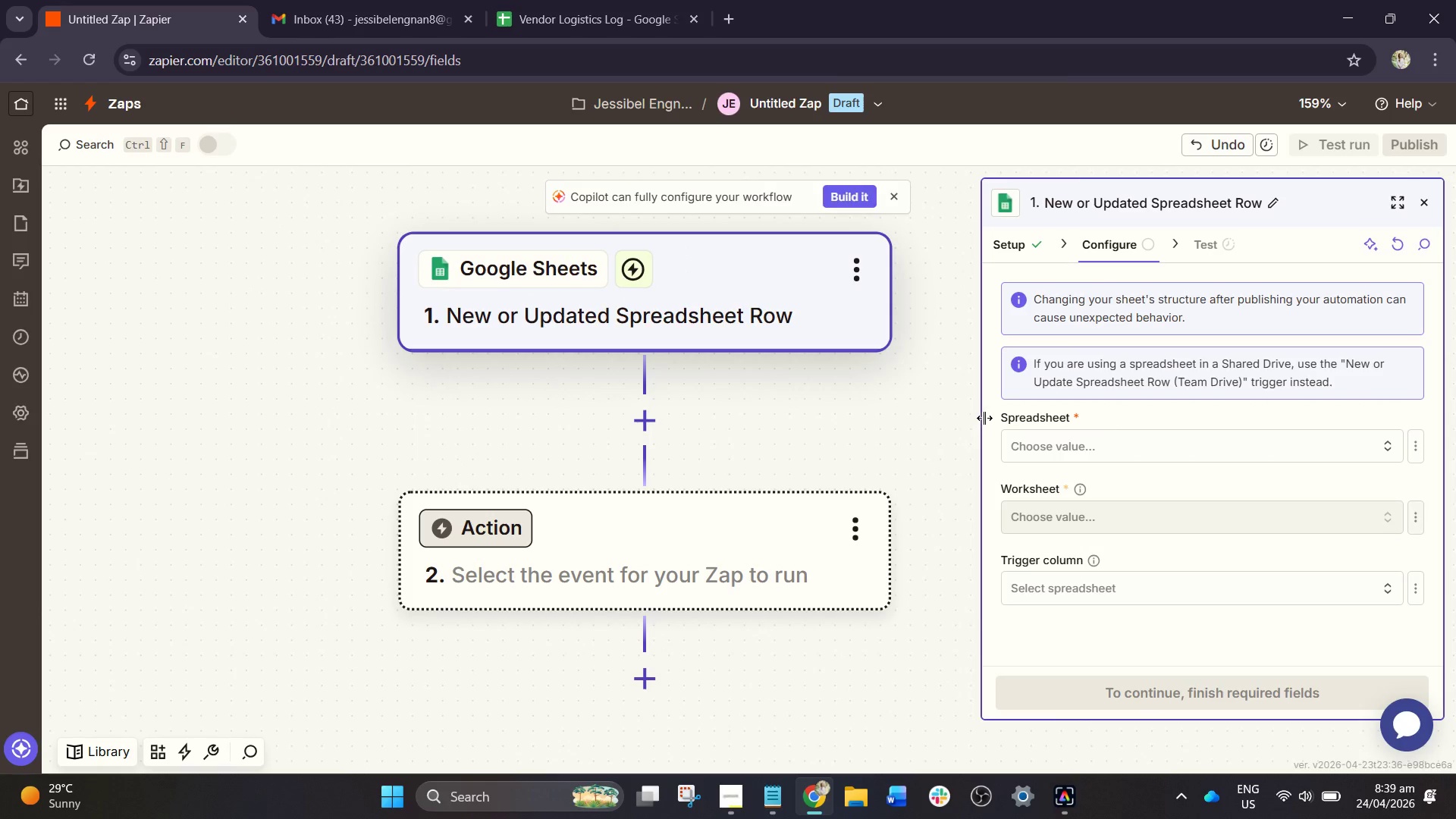 
left_click_drag(start_coordinate=[982, 418], to_coordinate=[1279, 464])
 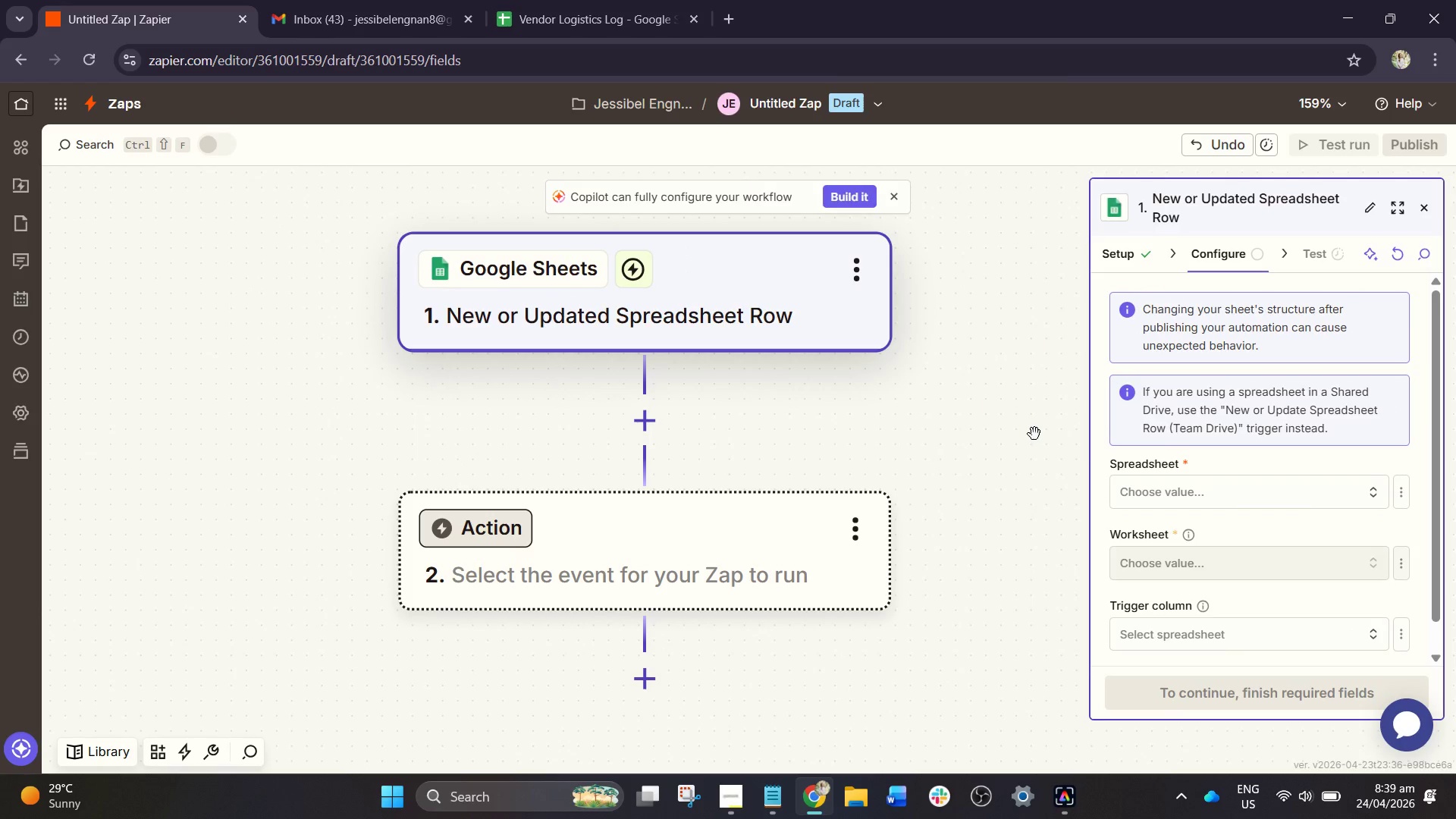 
scroll: coordinate [1245, 494], scroll_direction: down, amount: 1.0
 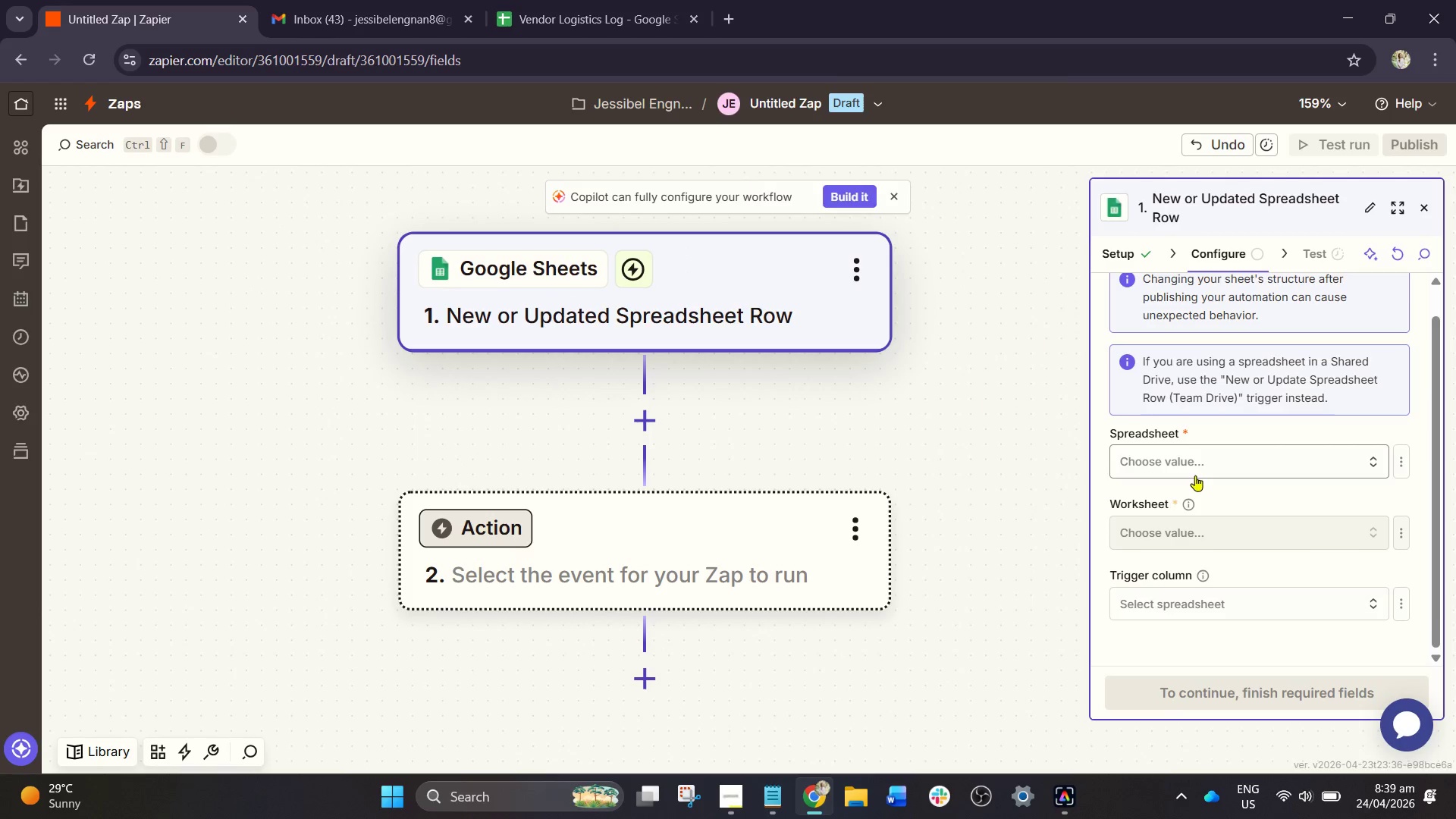 
left_click([1195, 475])
 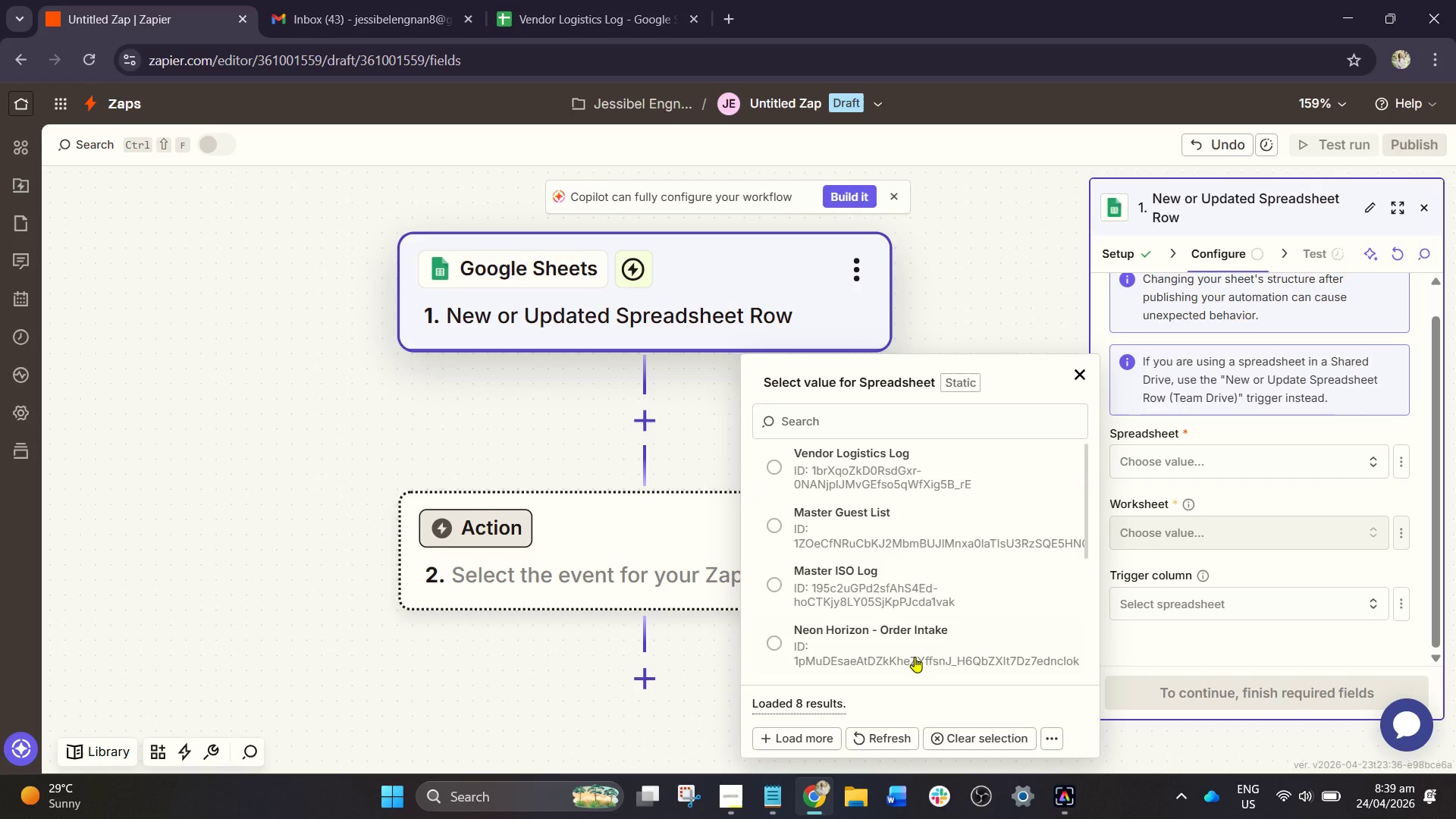 
left_click([890, 461])
 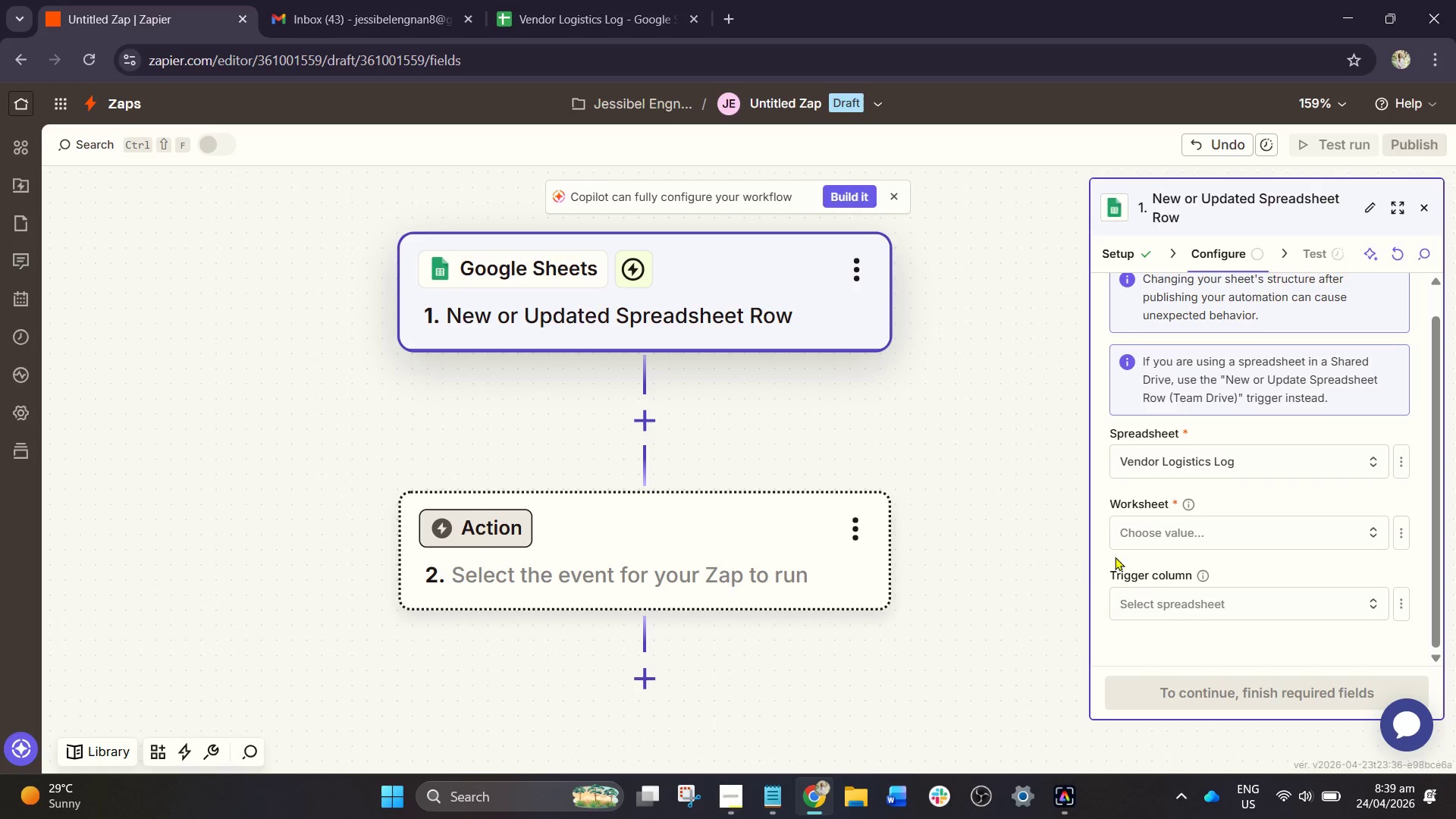 
left_click([1163, 533])
 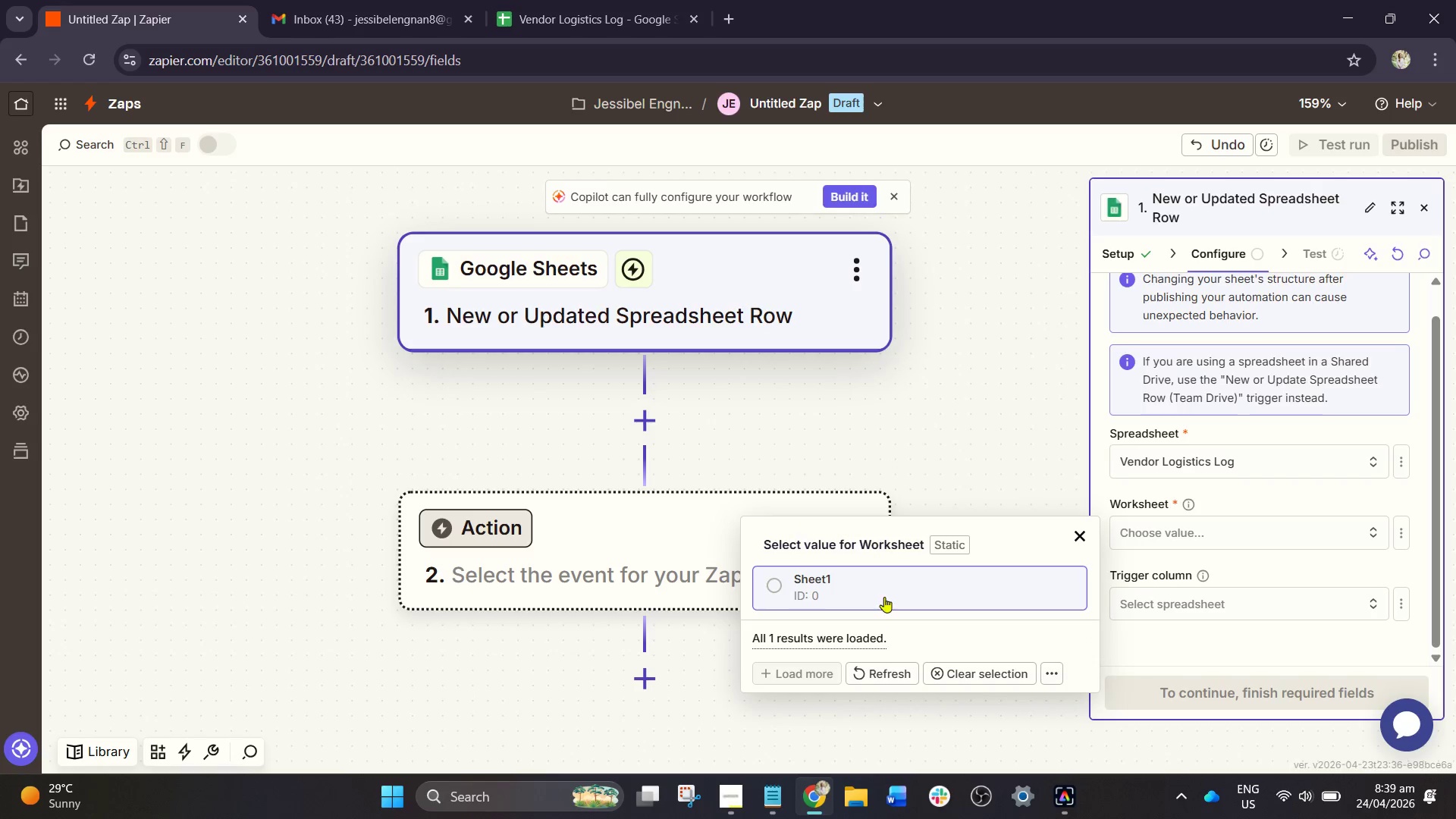 
left_click([879, 598])
 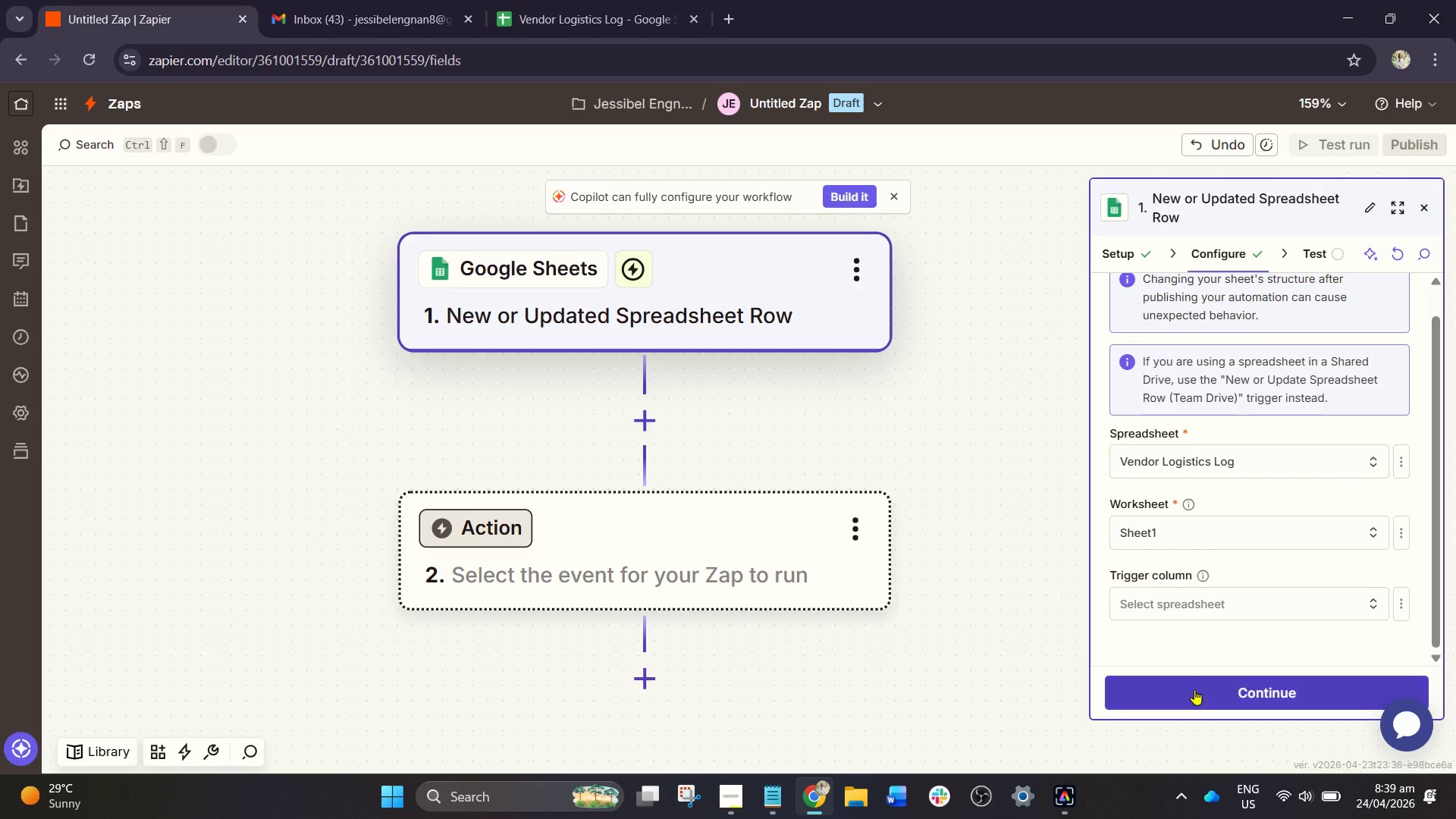 
left_click([1199, 695])
 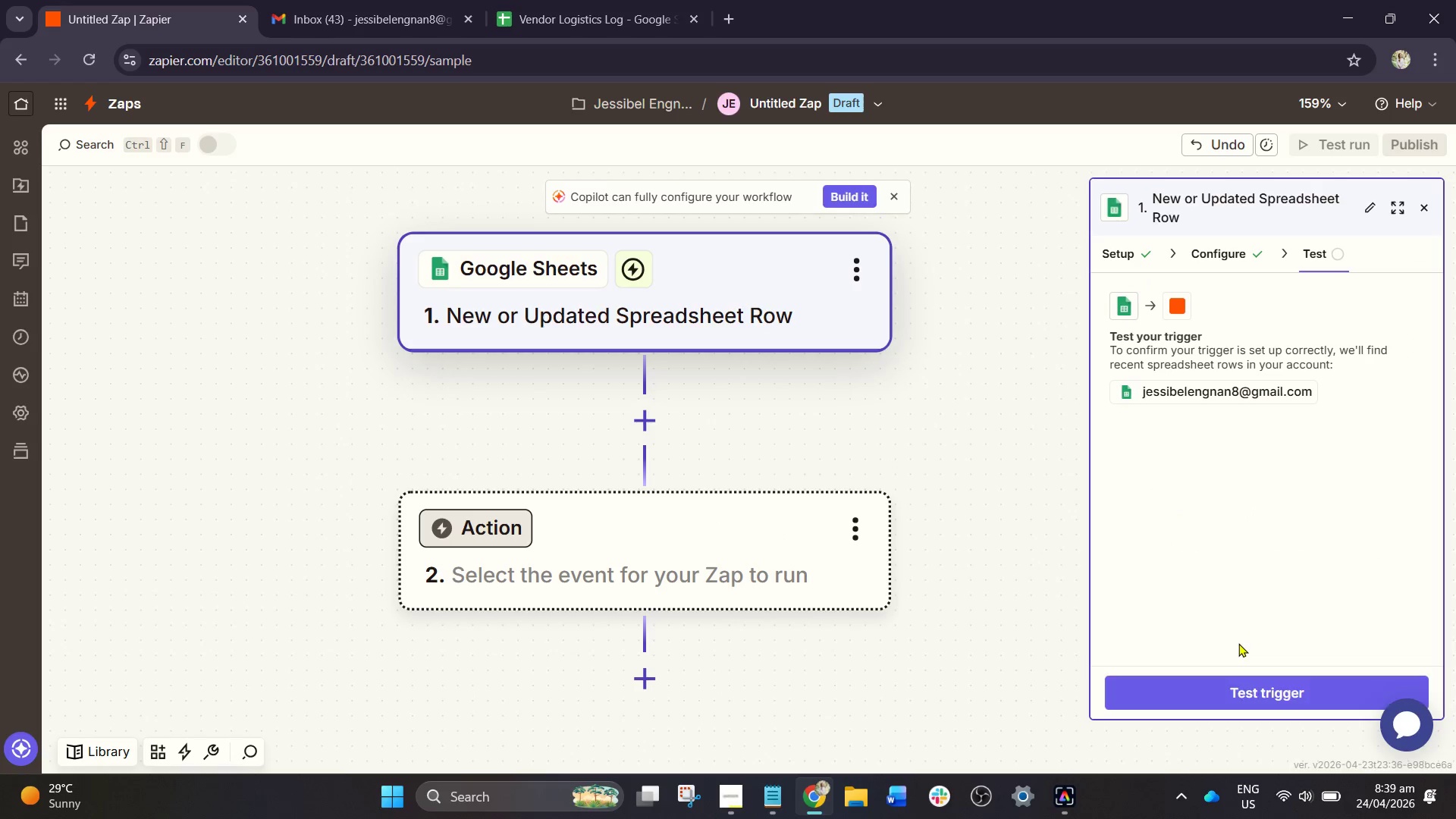 
left_click([1266, 703])
 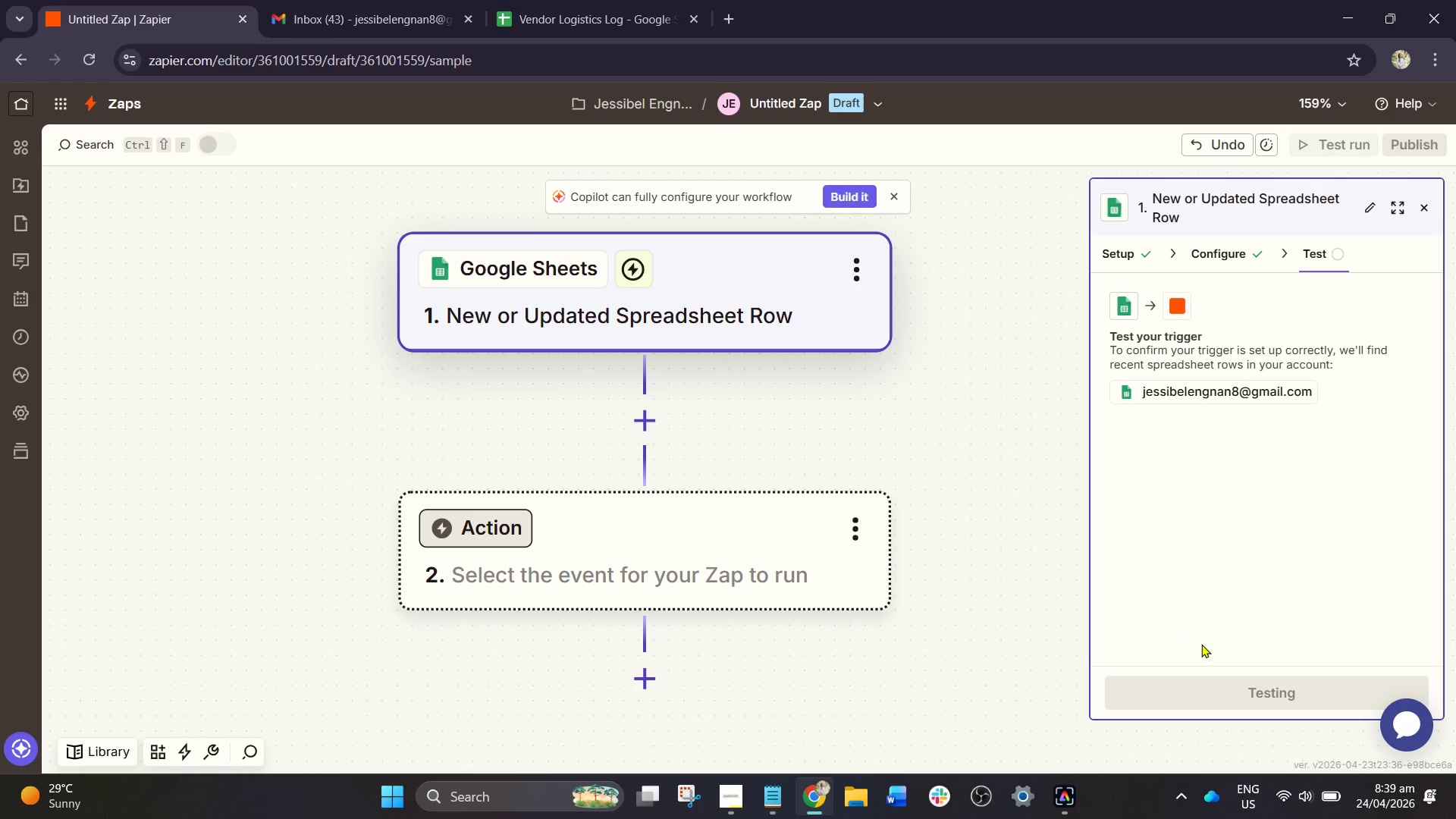 
left_click_drag(start_coordinate=[1035, 585], to_coordinate=[1051, 553])
 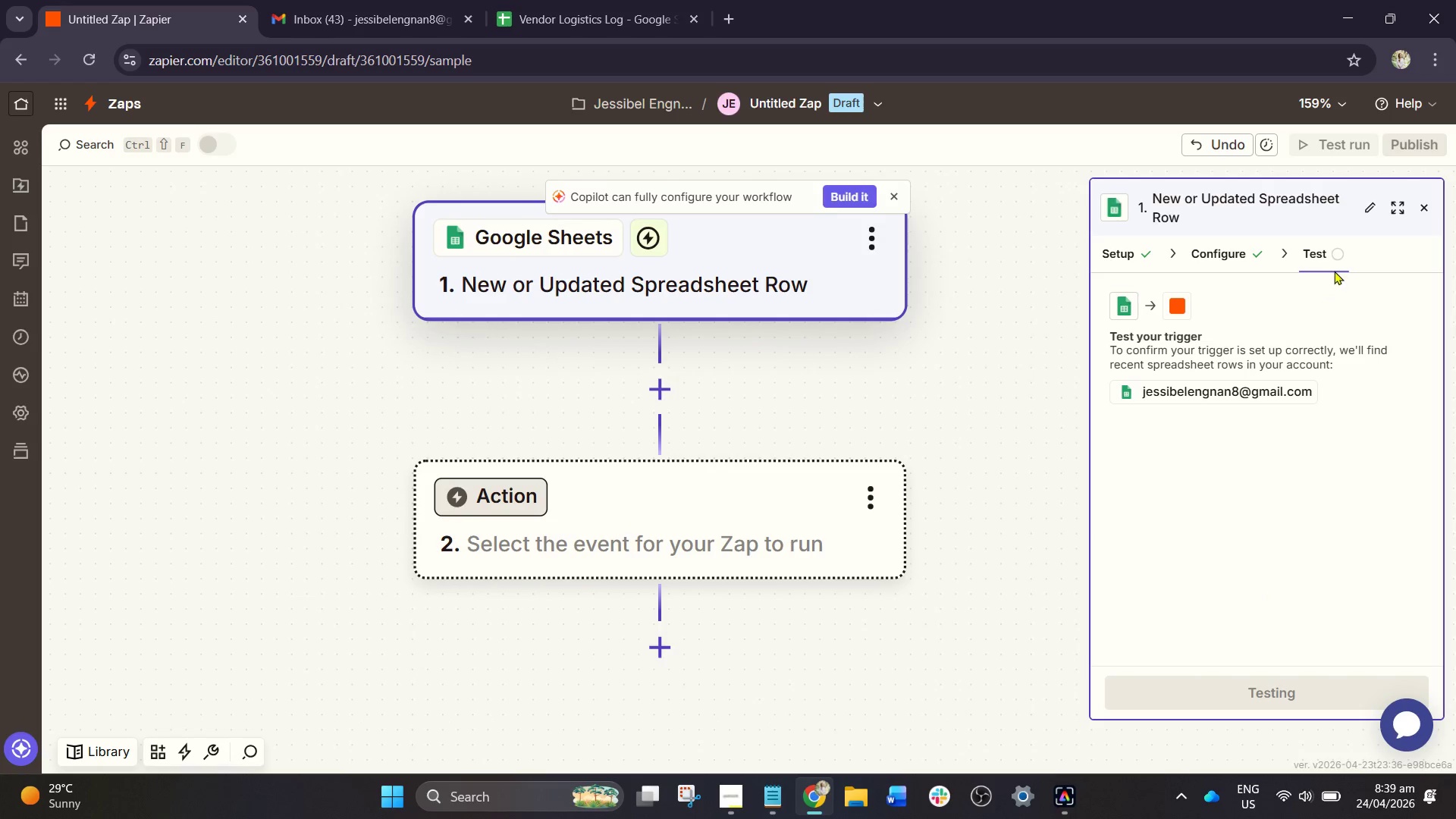 
left_click([1319, 258])
 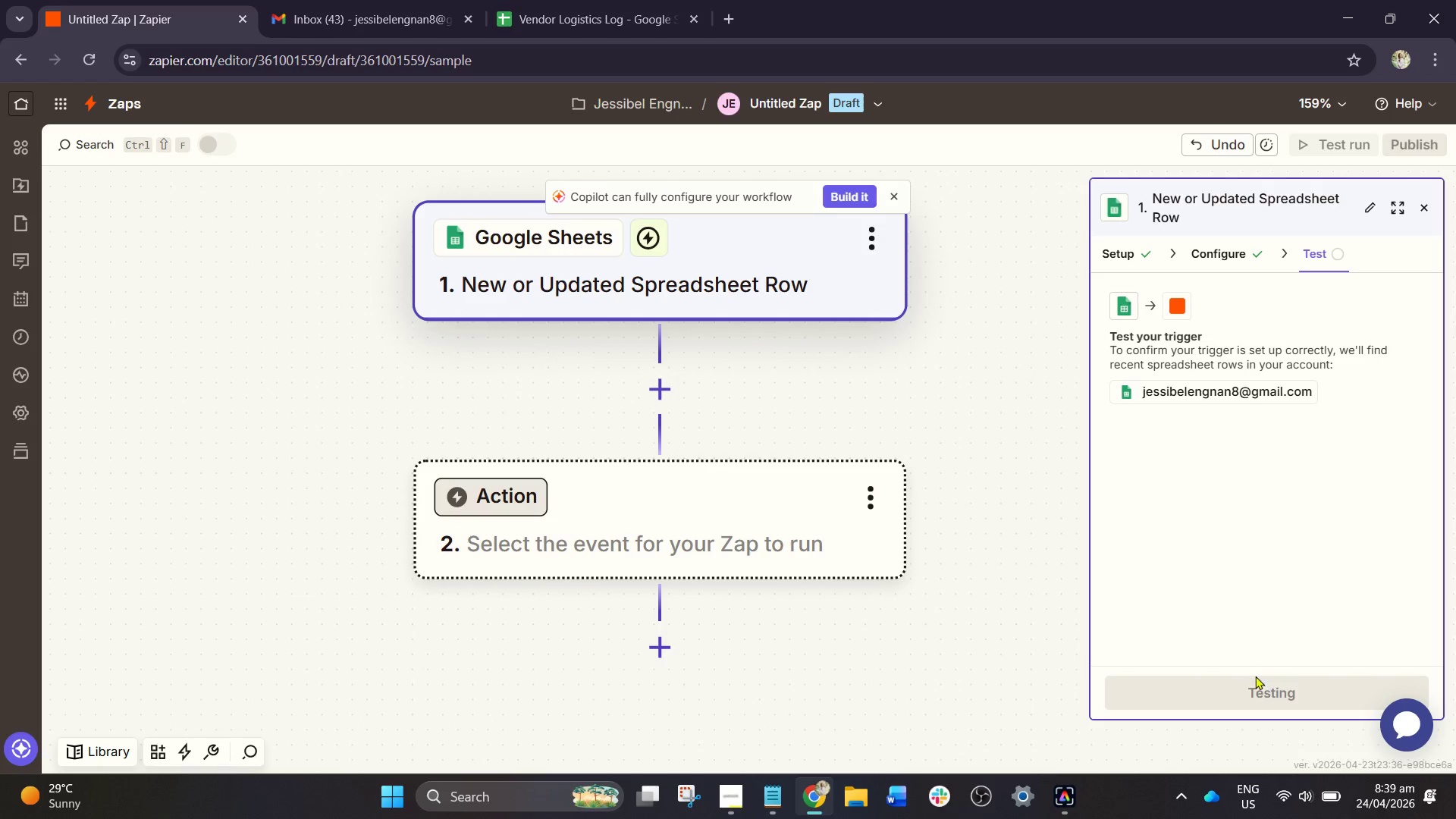 
left_click([1250, 690])
 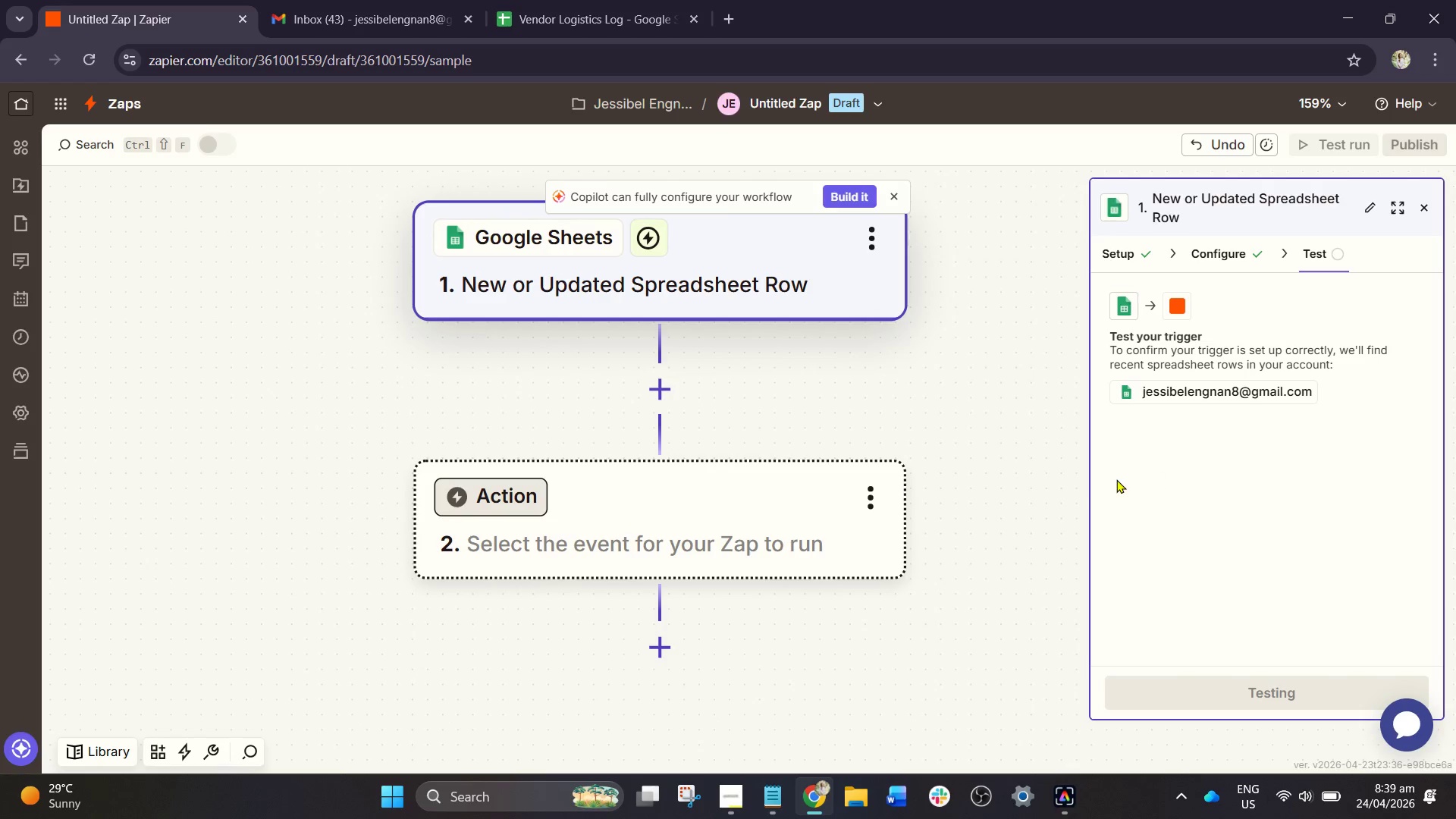 
left_click_drag(start_coordinate=[984, 460], to_coordinate=[993, 482])
 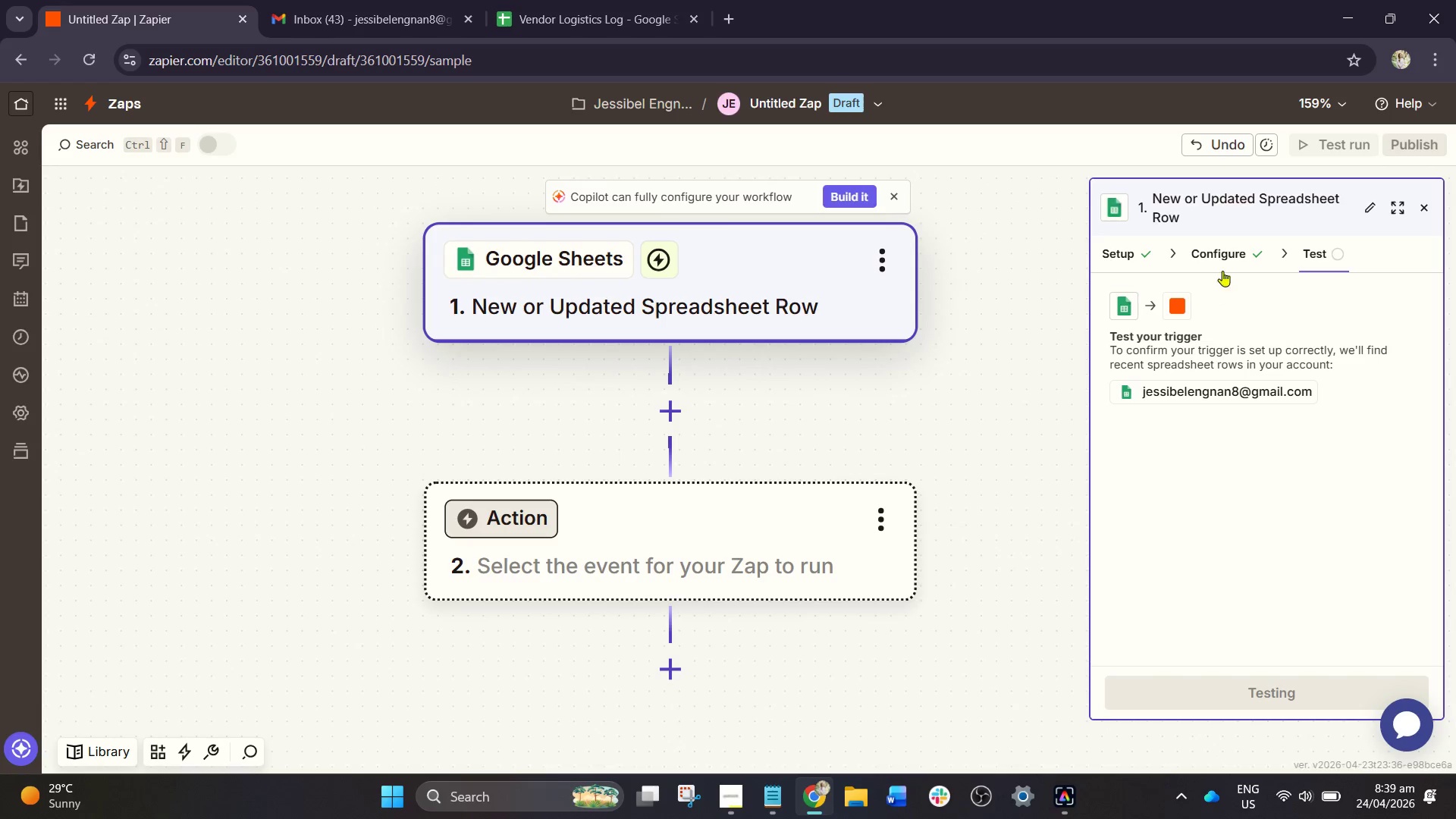 
left_click([1222, 271])
 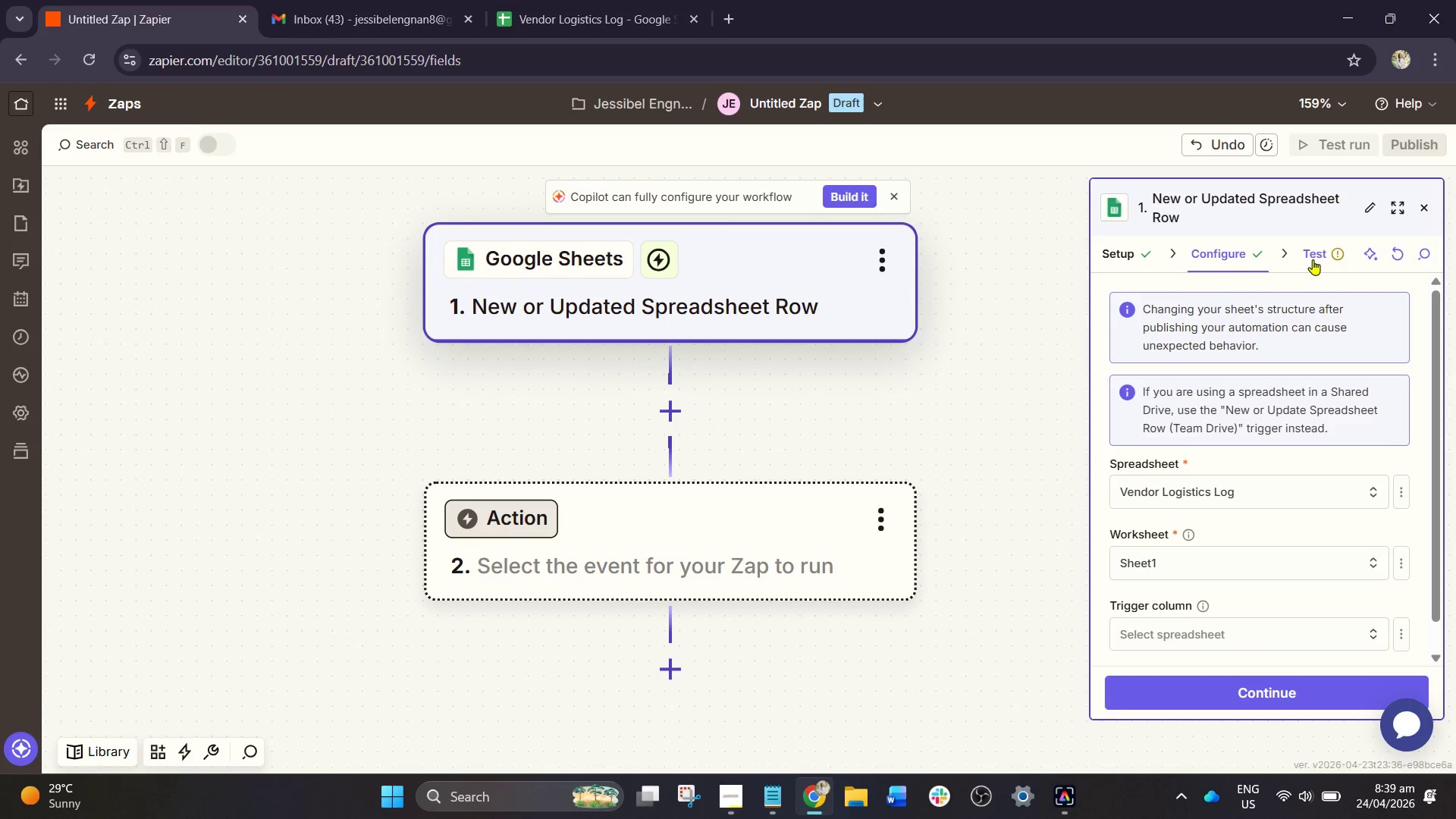 
left_click([1313, 259])
 